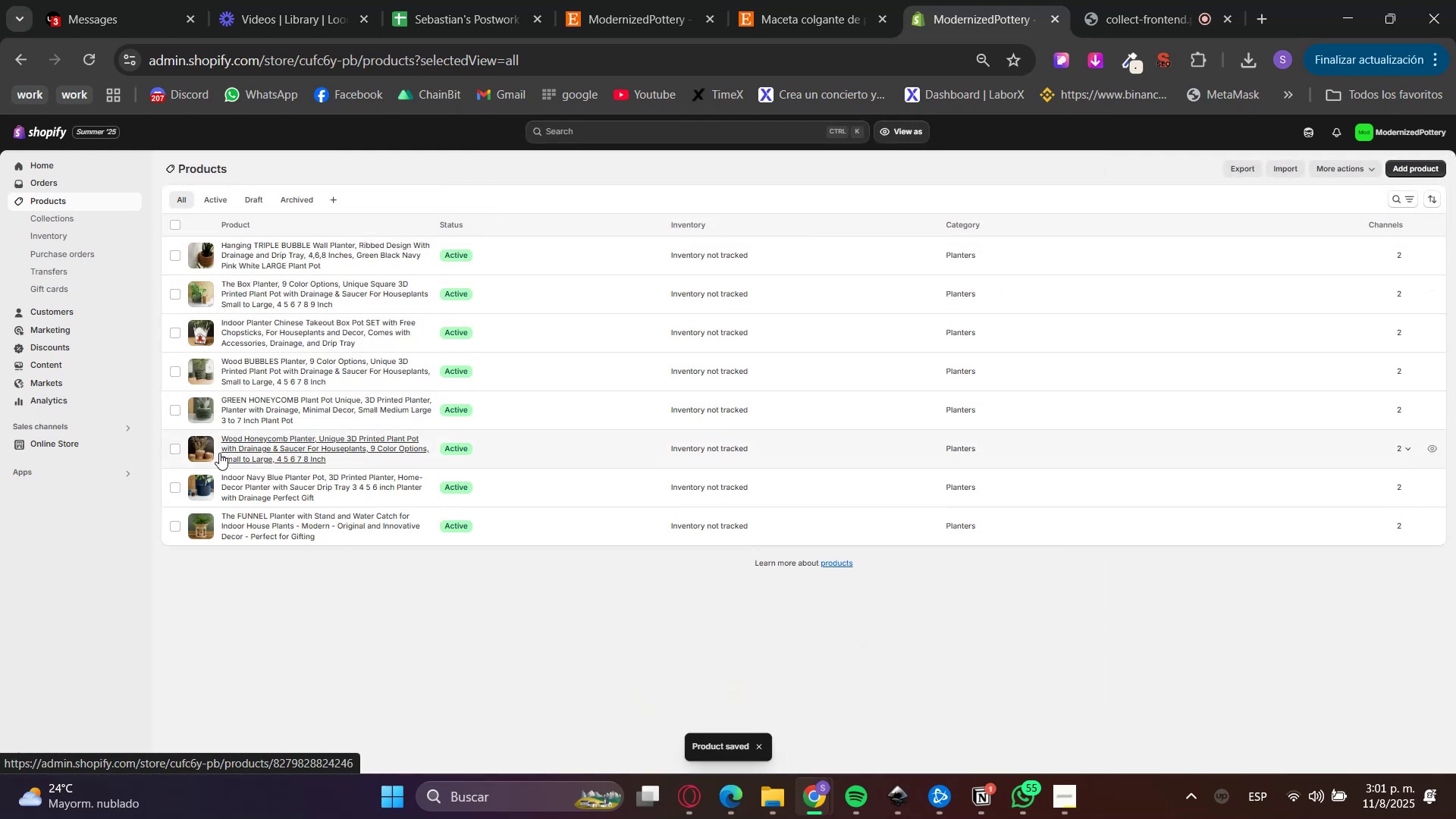 
left_click([77, 445])
 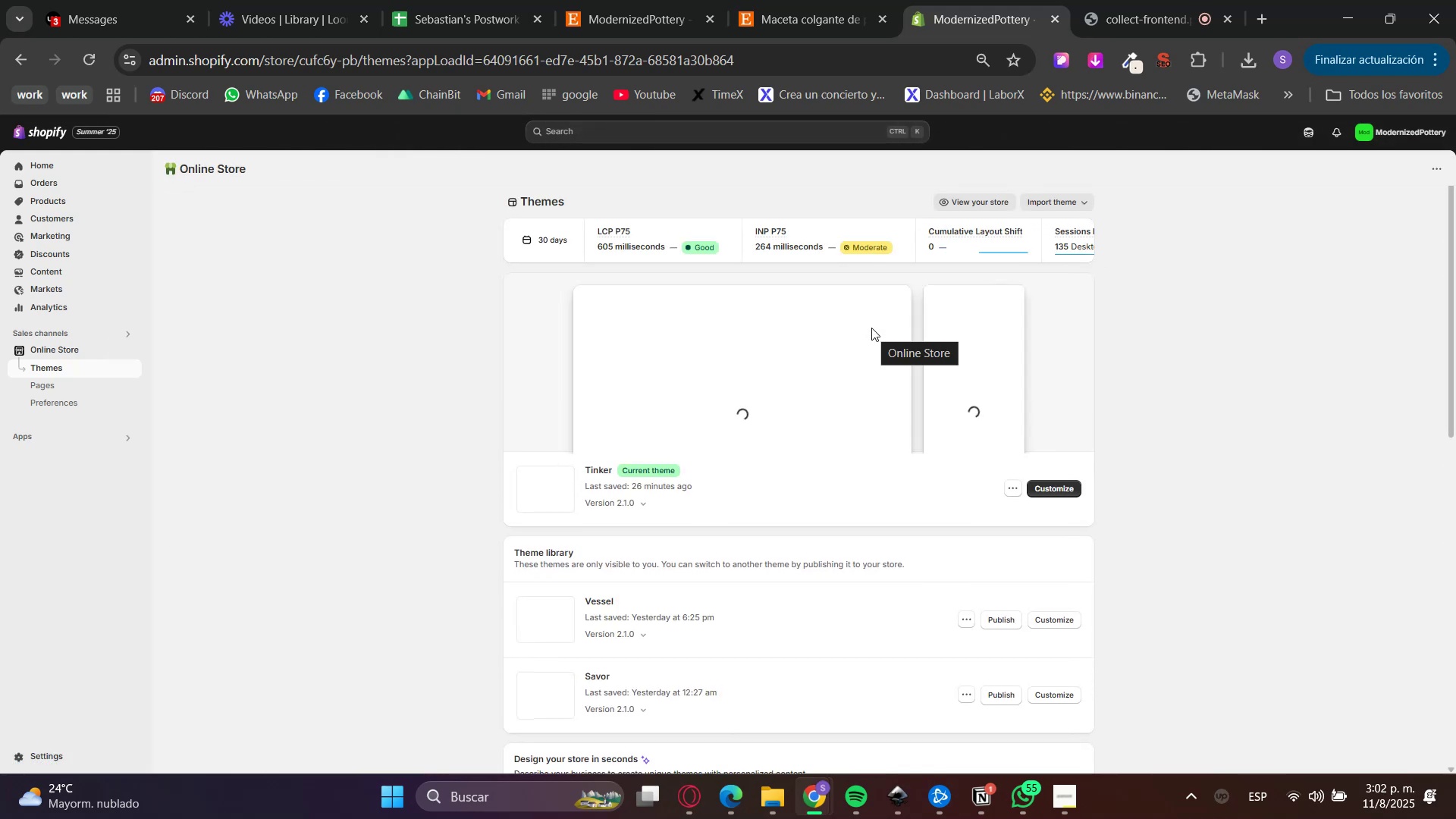 
wait(6.2)
 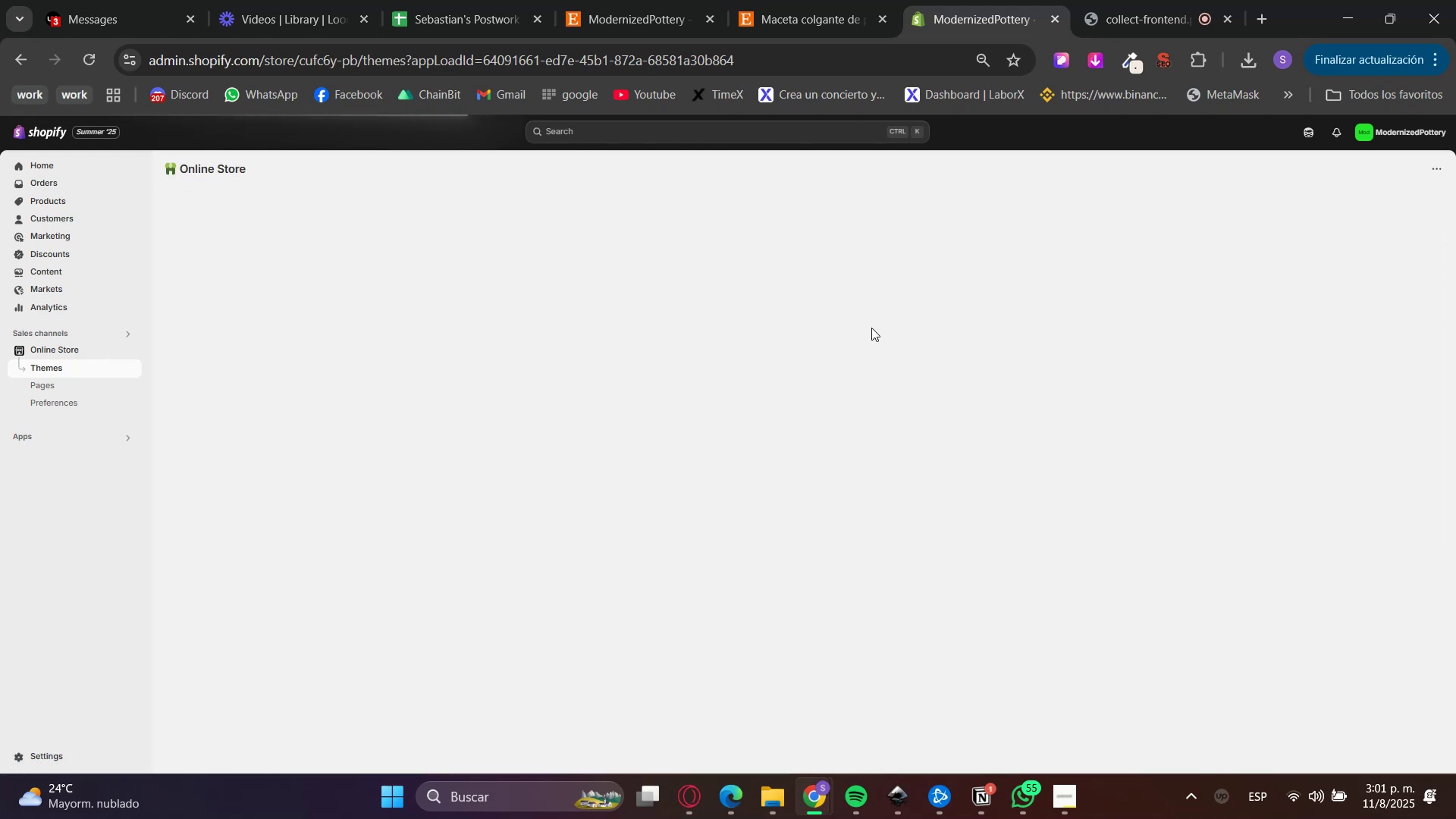 
left_click([1067, 488])
 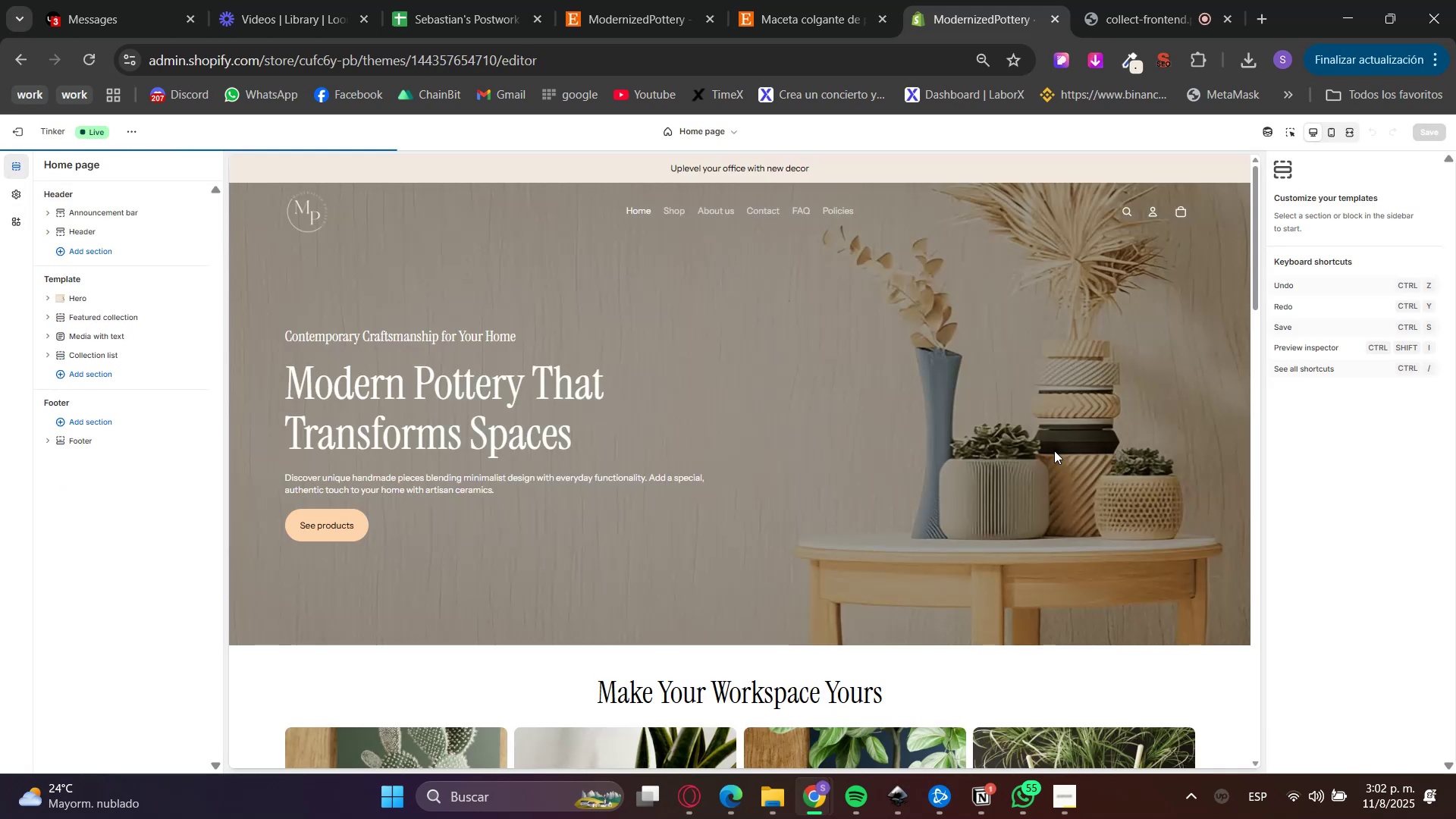 
scroll: coordinate [1188, 372], scroll_direction: down, amount: 6.0
 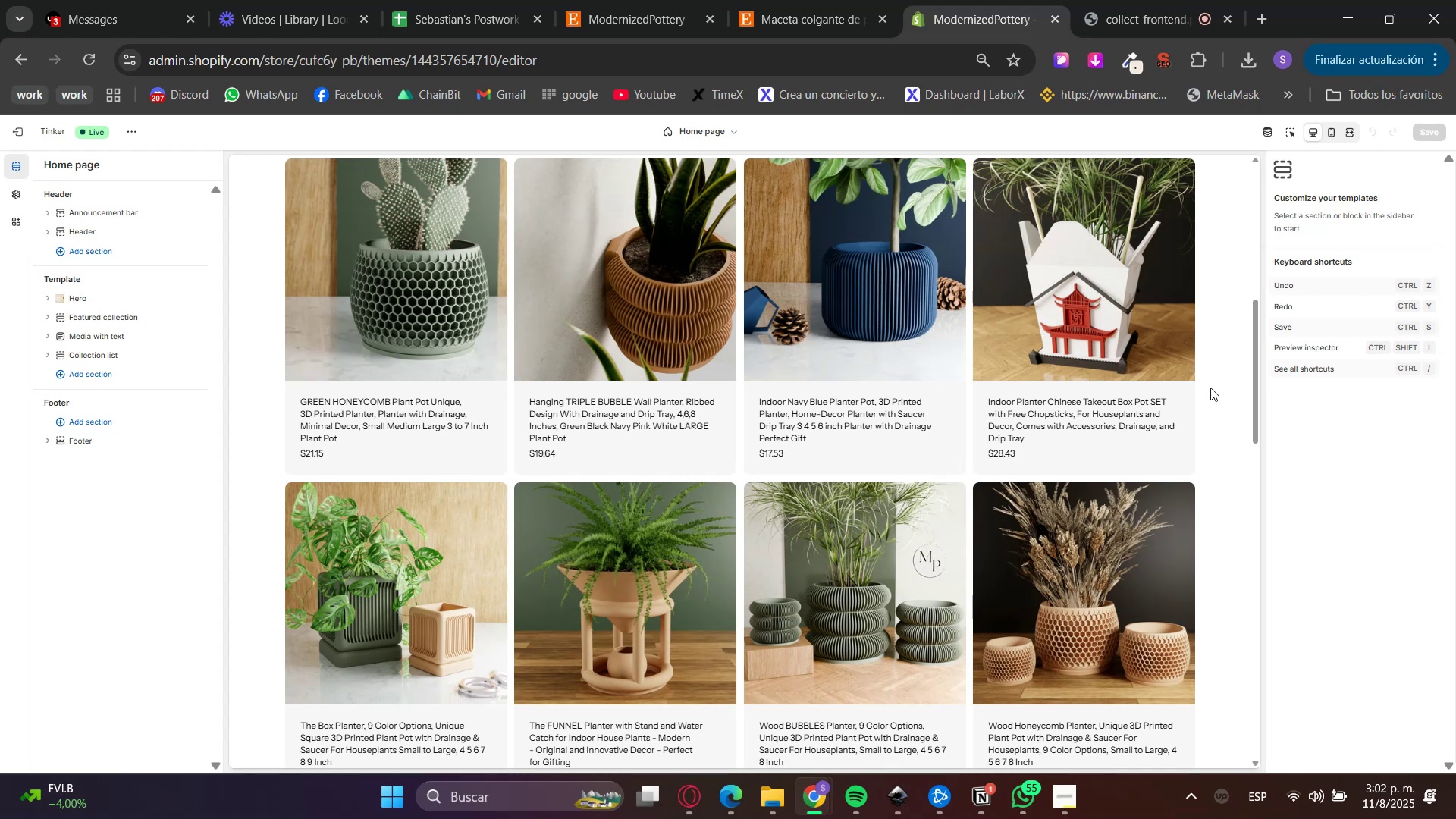 
wait(20.43)
 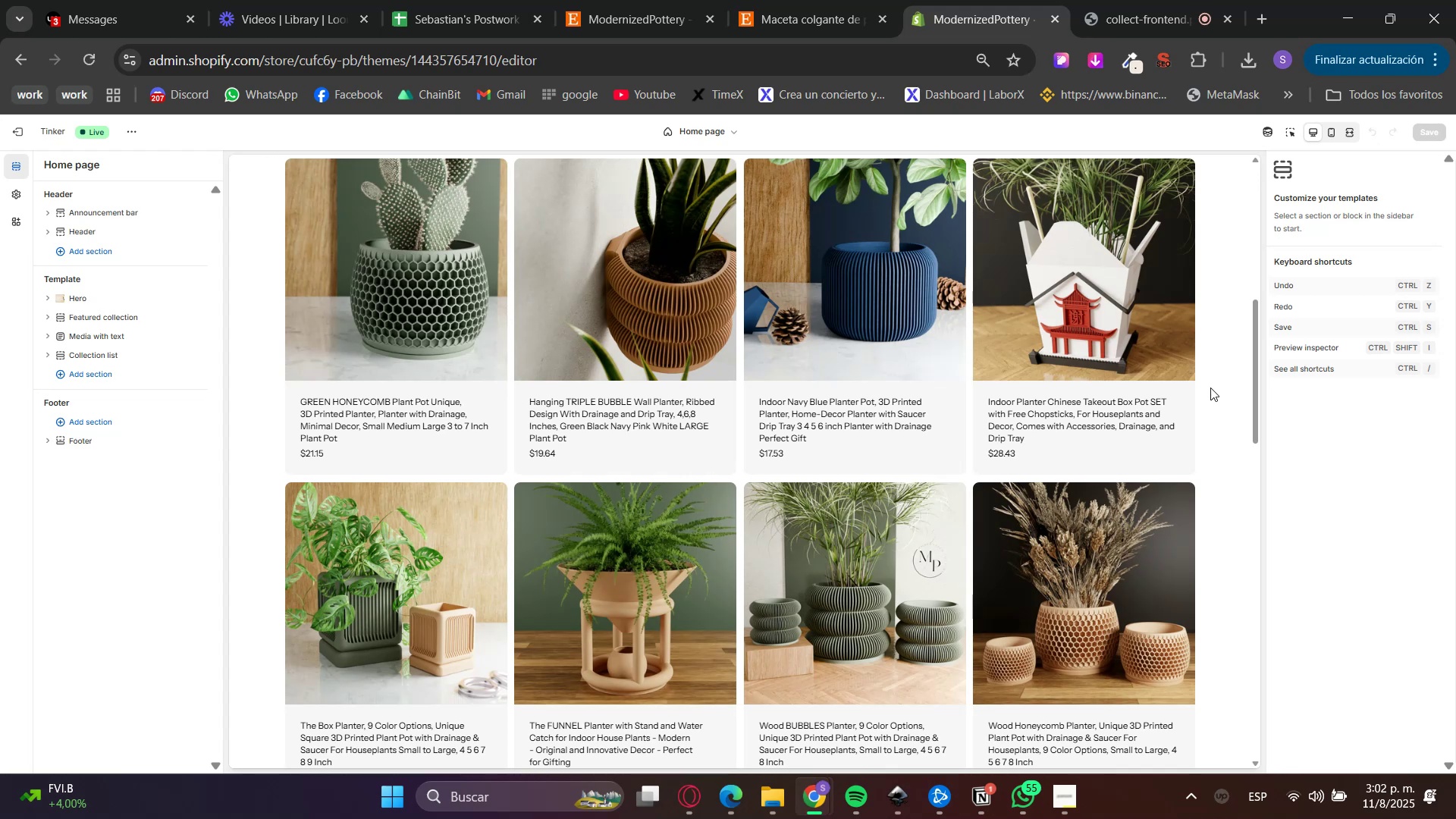 
scroll: coordinate [1197, 436], scroll_direction: down, amount: 3.0
 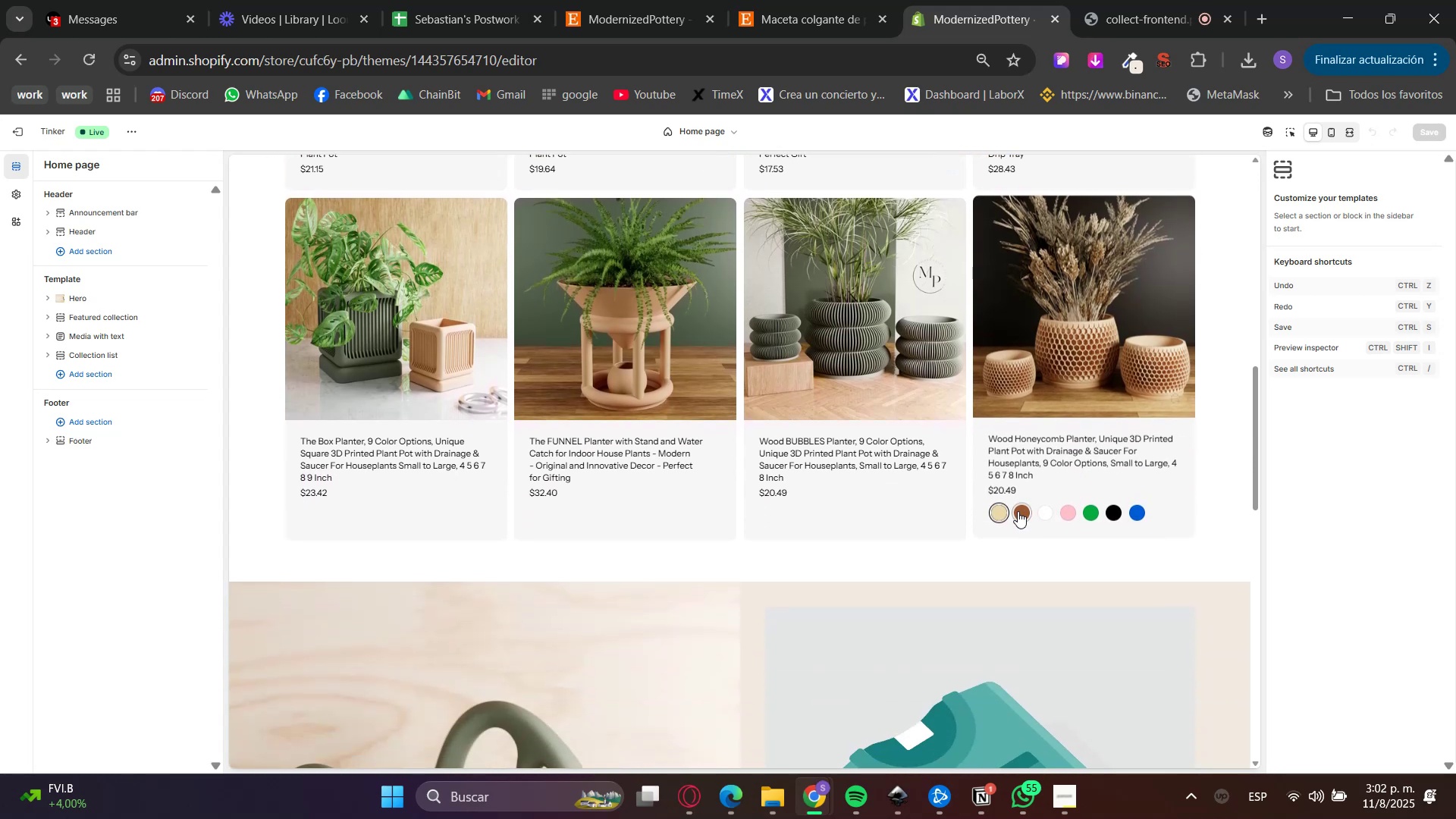 
double_click([1045, 512])
 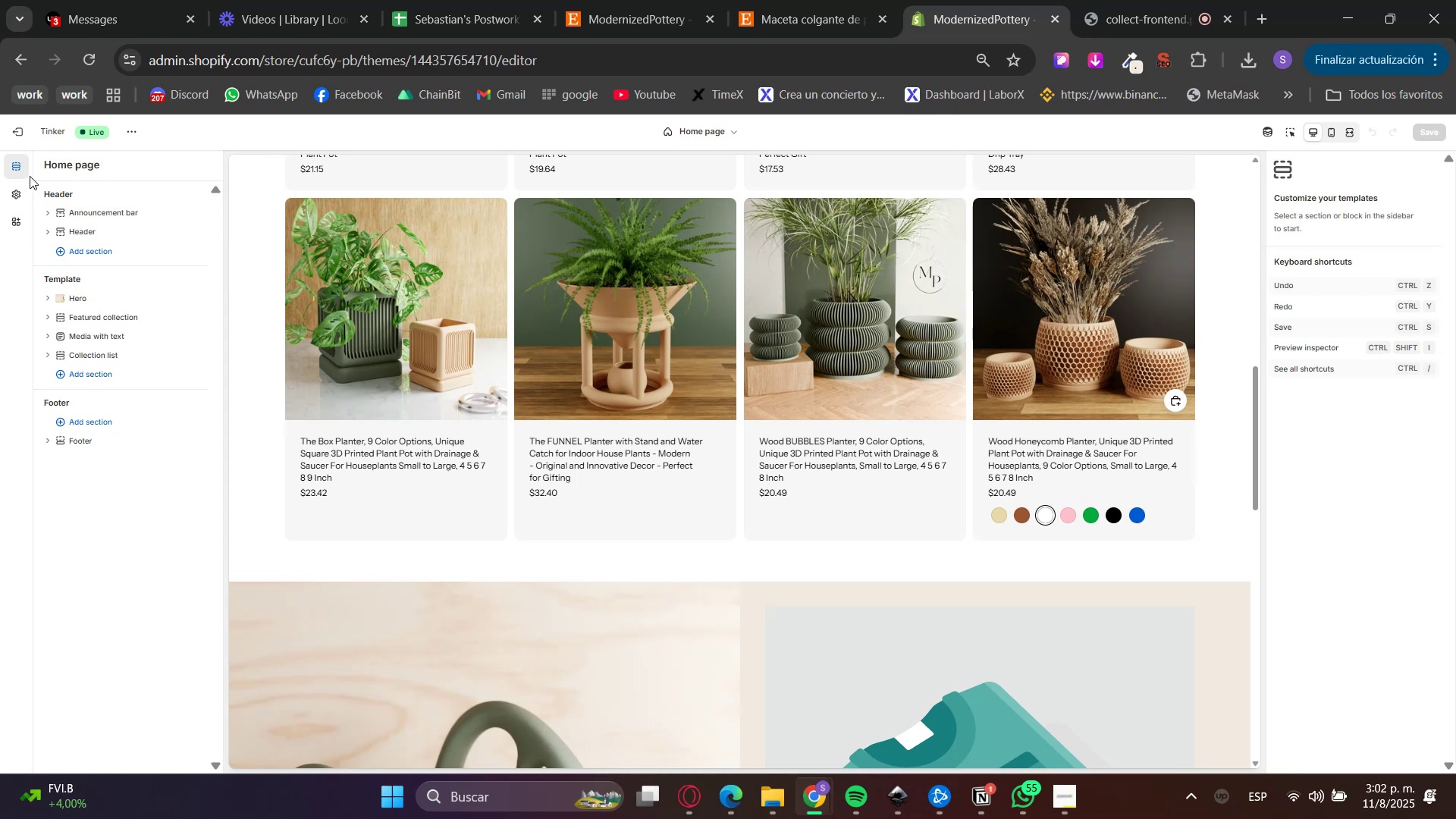 
wait(14.79)
 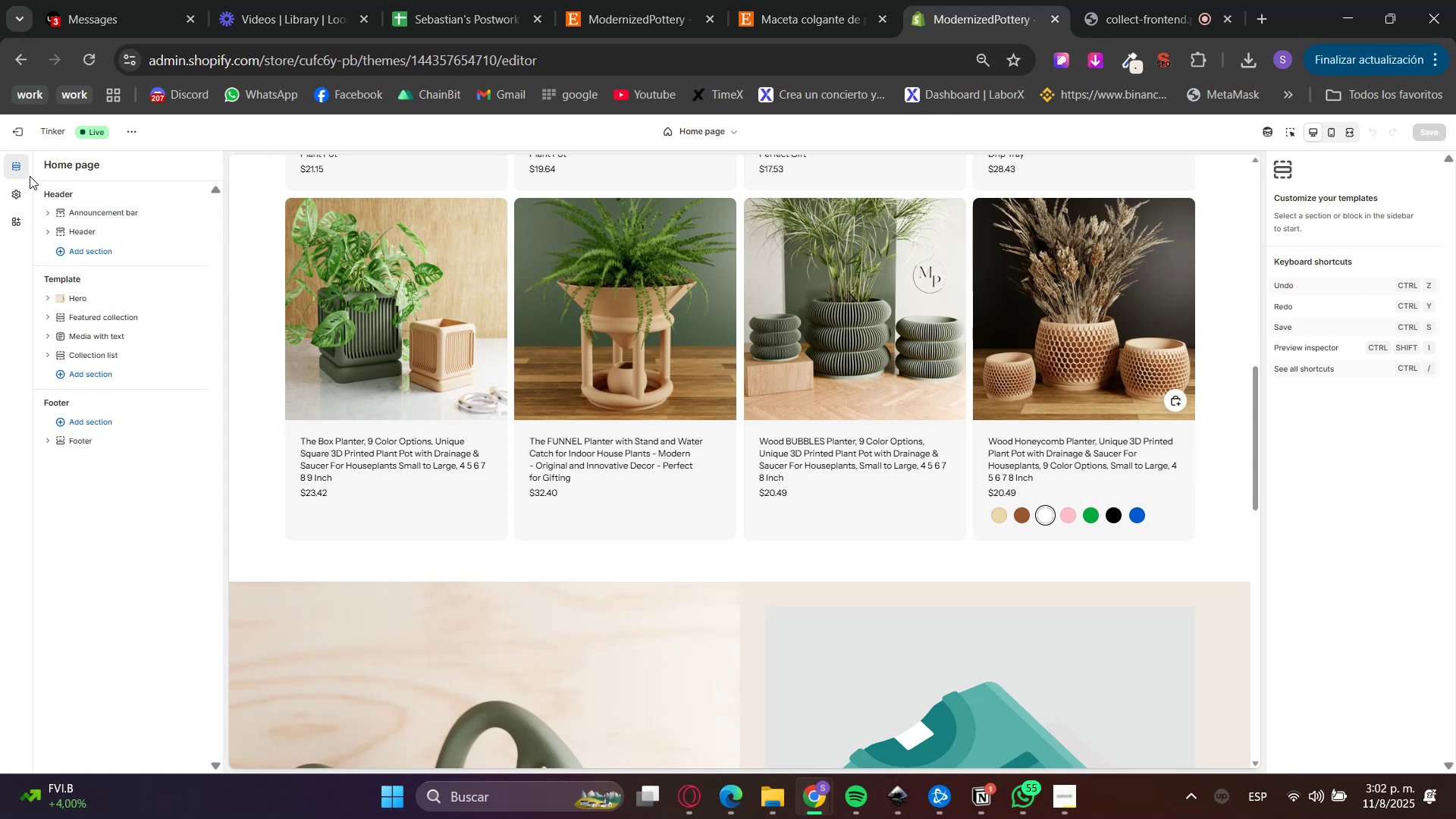 
scroll: coordinate [487, 408], scroll_direction: up, amount: 3.0
 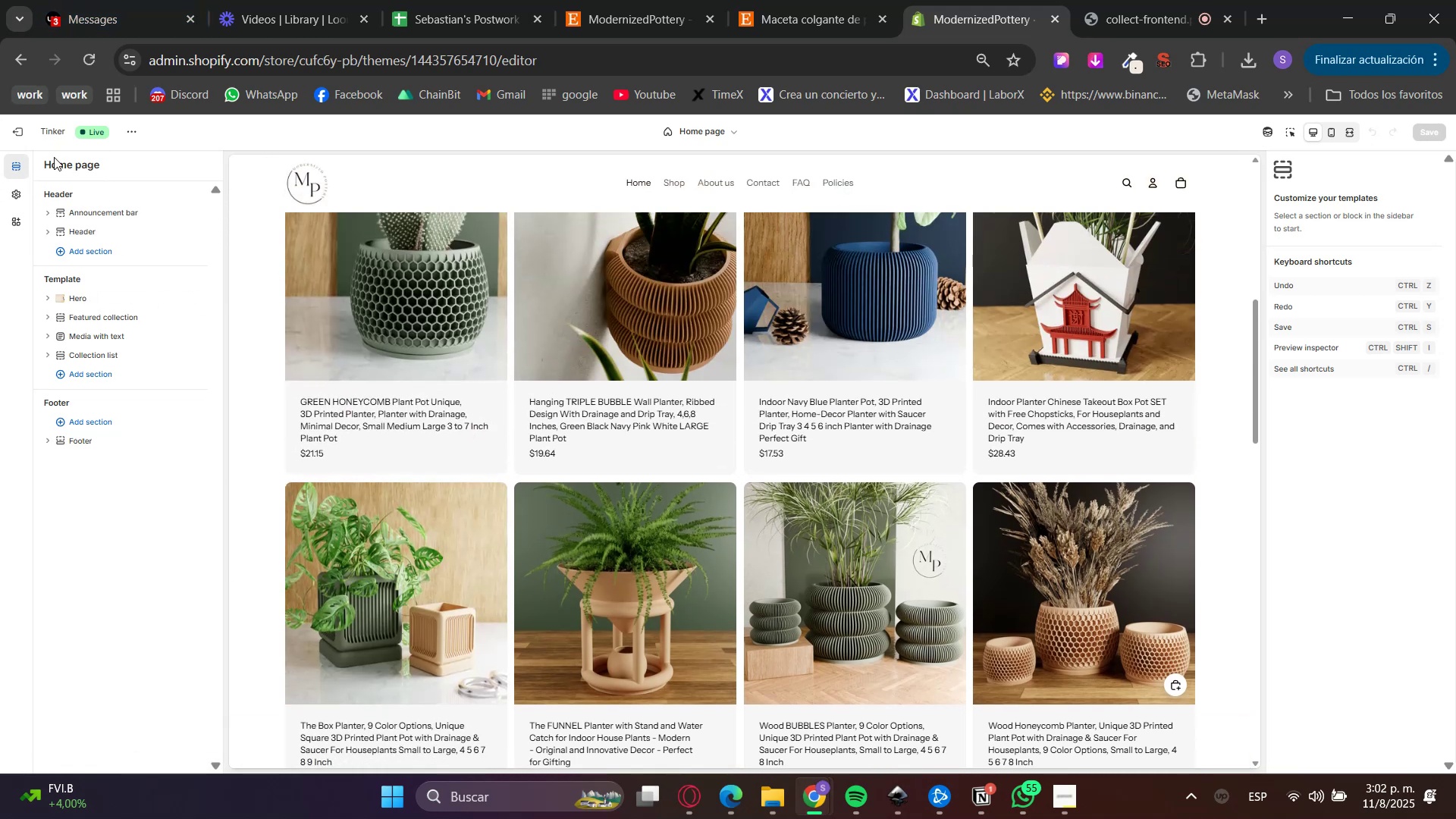 
left_click([16, 136])
 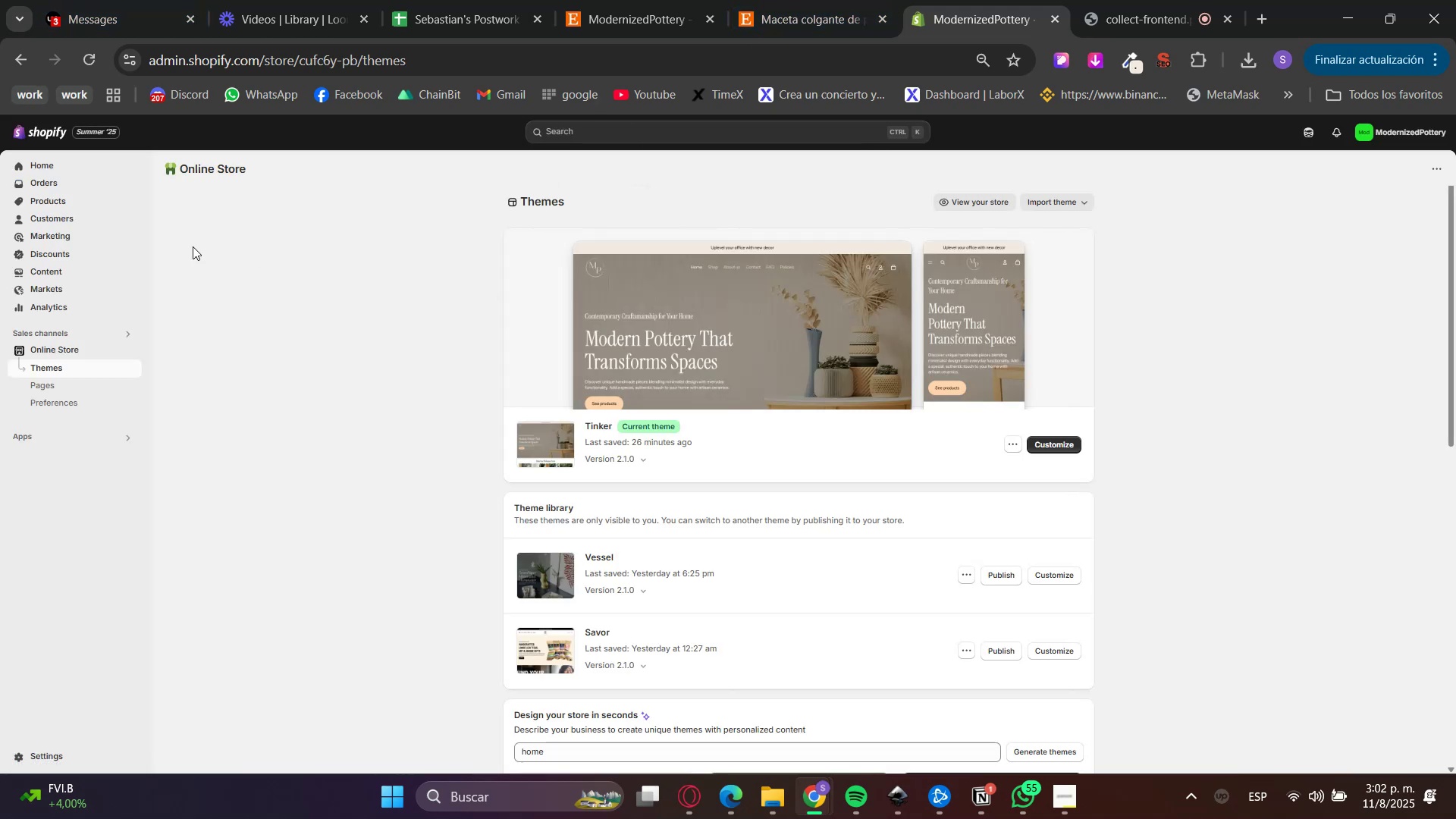 
left_click([92, 199])
 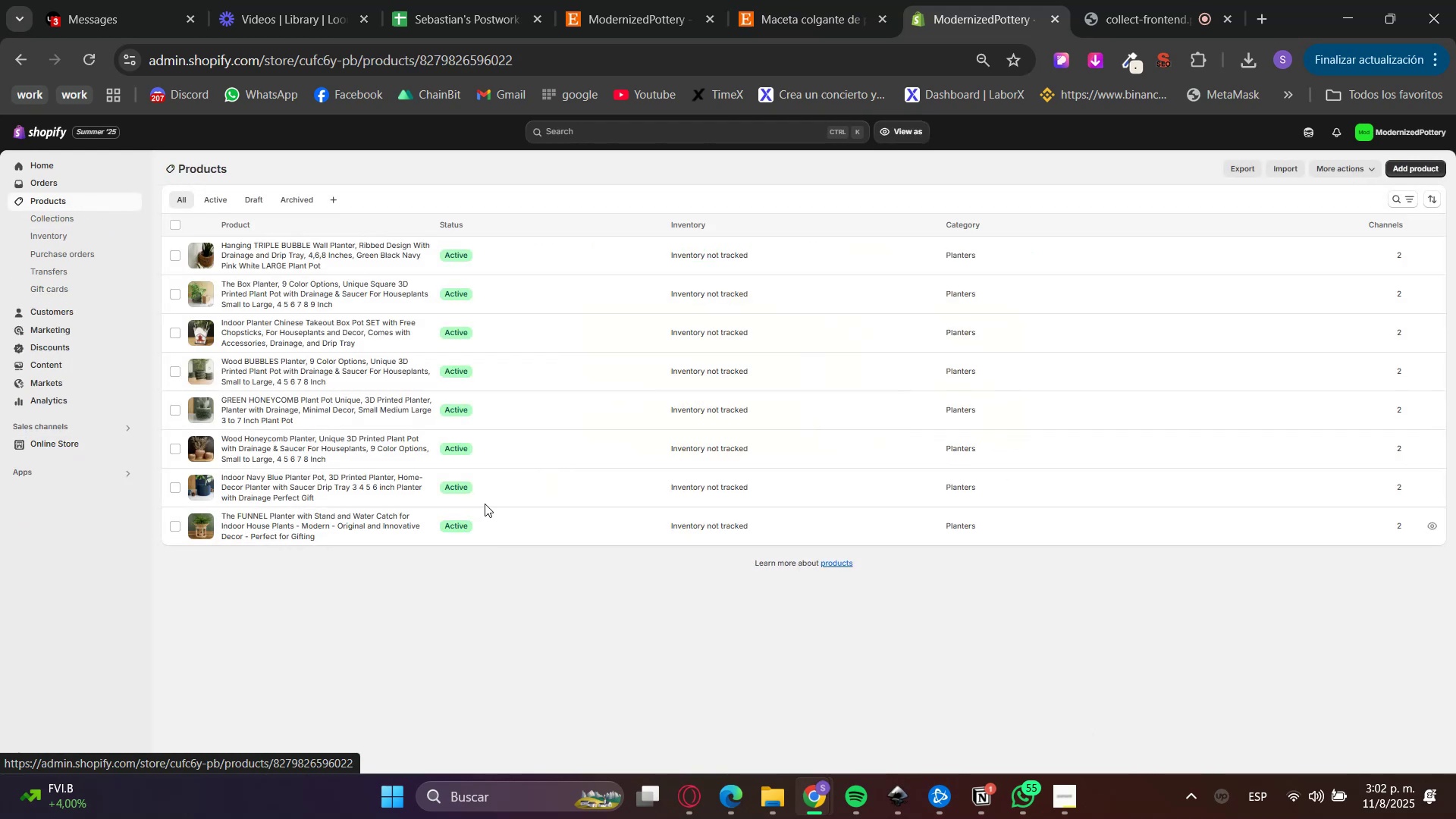 
left_click([778, 0])
 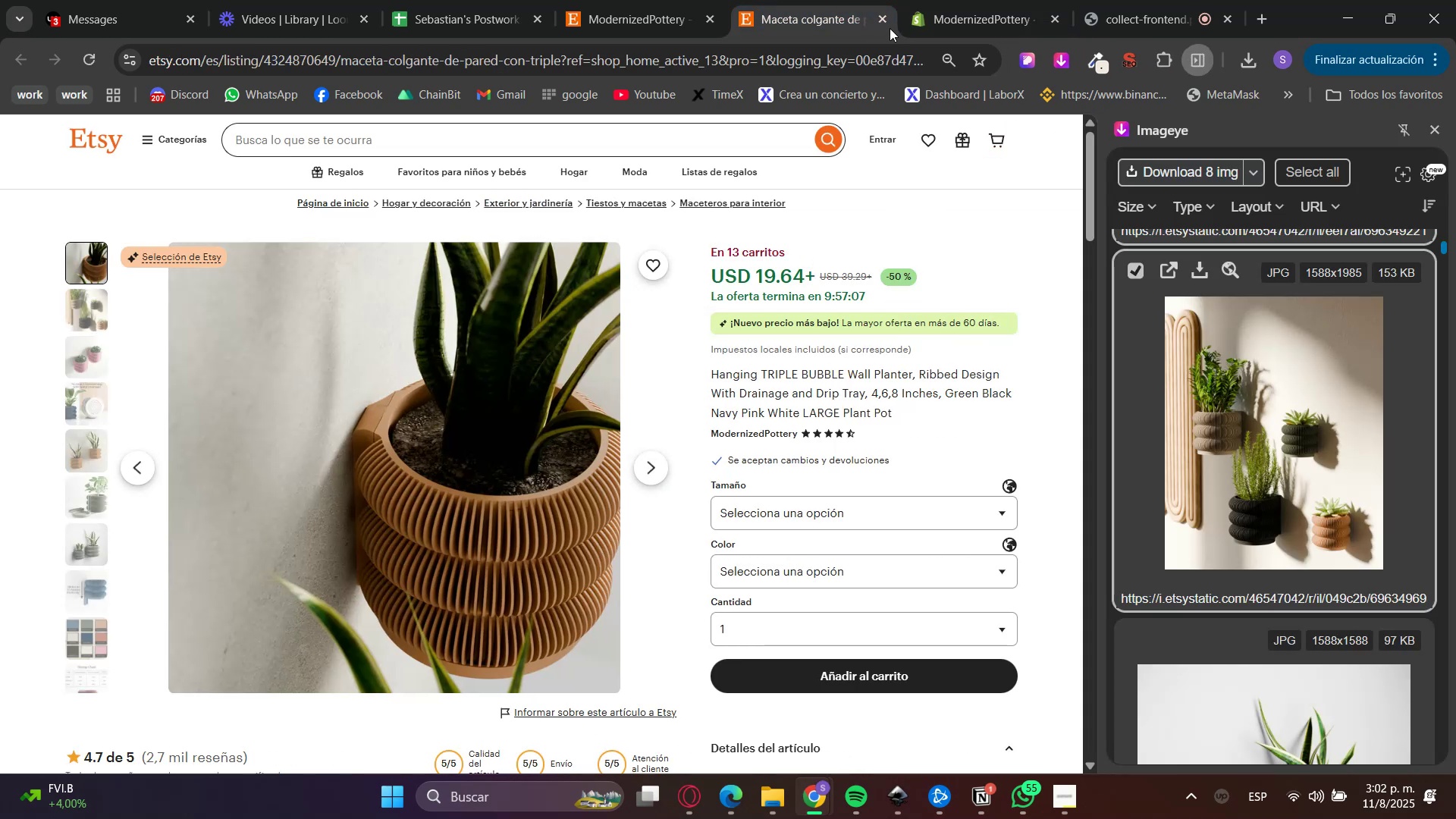 
left_click([889, 20])
 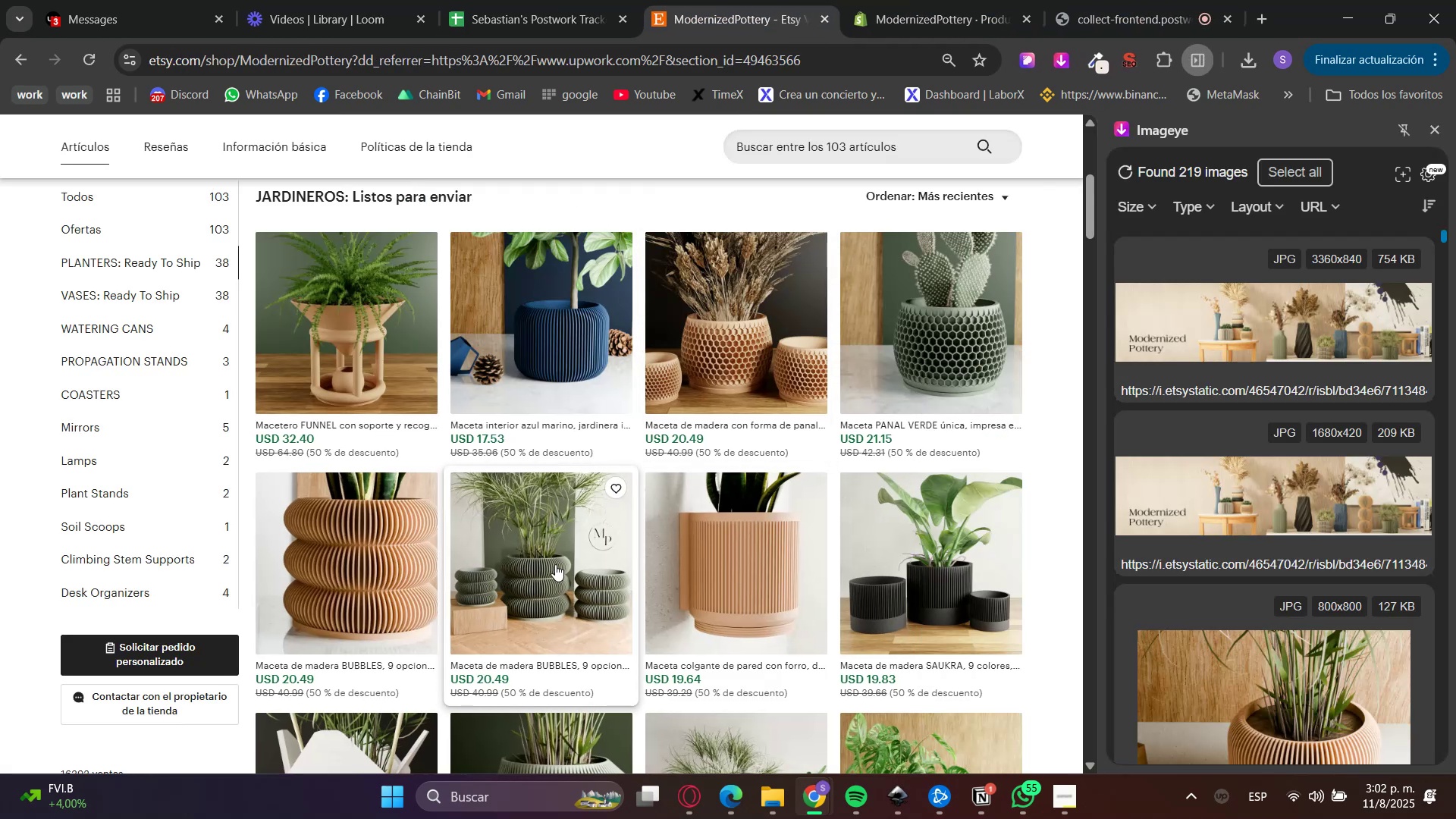 
hold_key(key=ControlLeft, duration=0.34)
left_click([356, 355])
 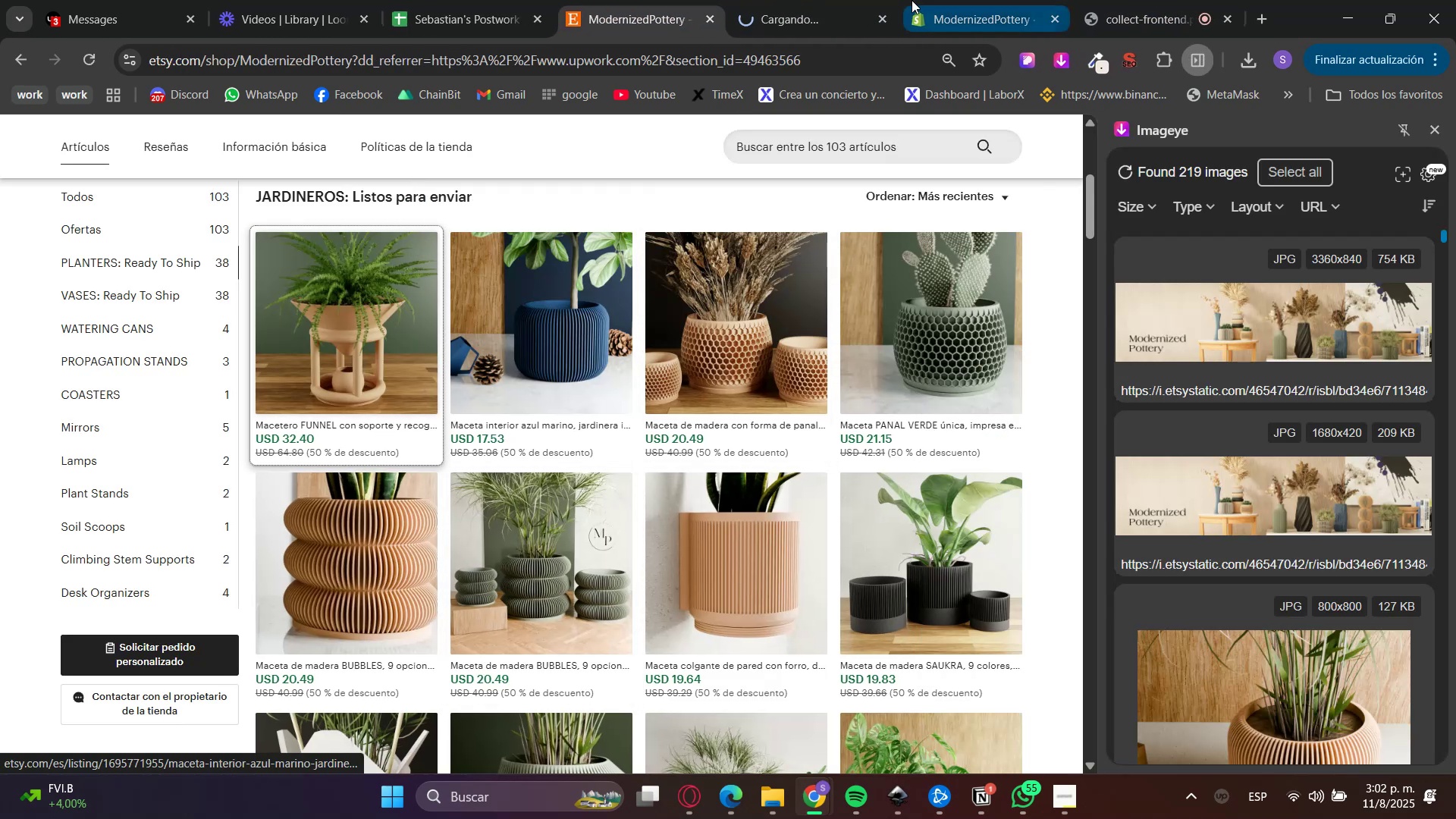 
left_click([868, 0])
 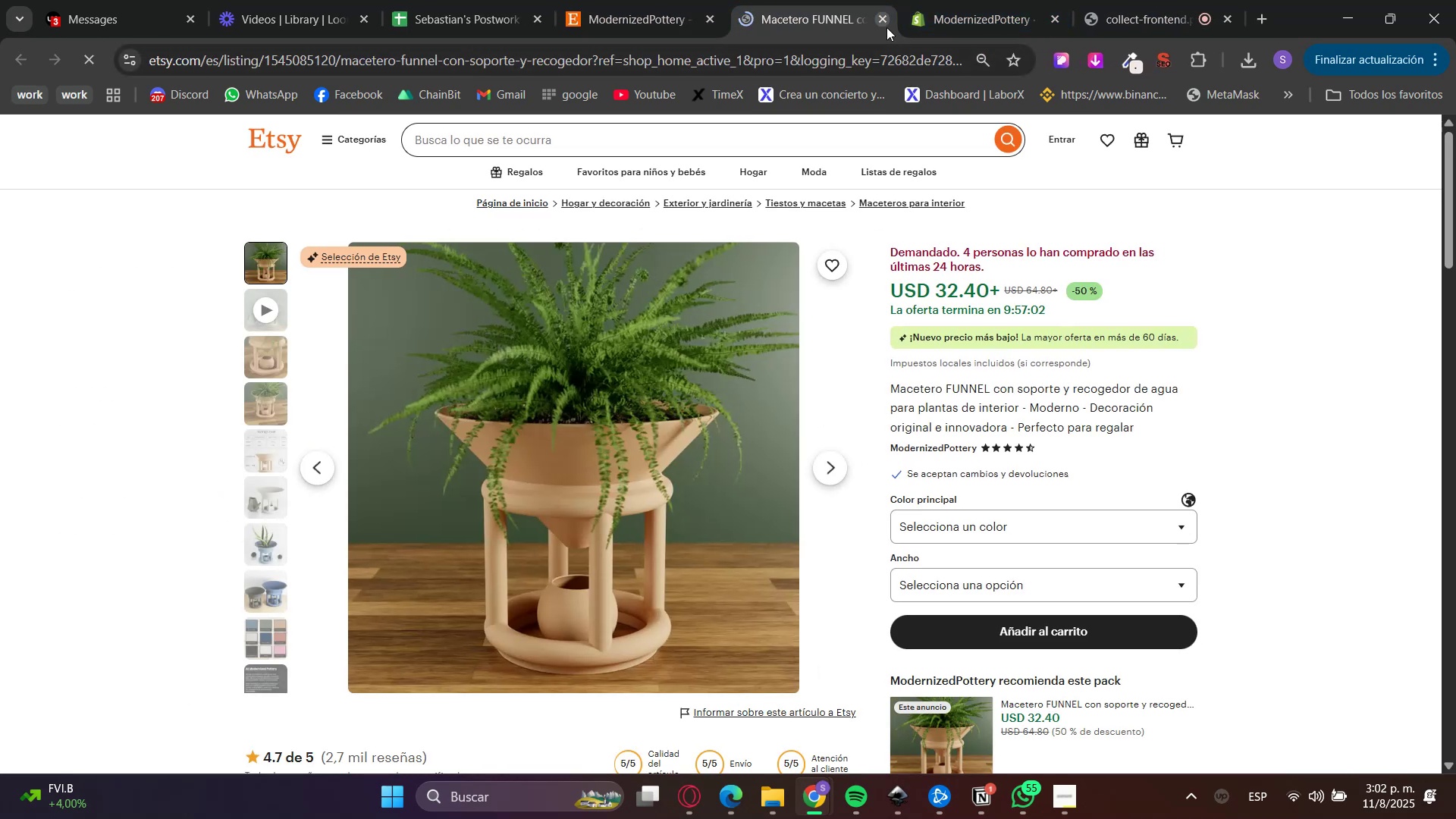 
left_click([973, 523])
 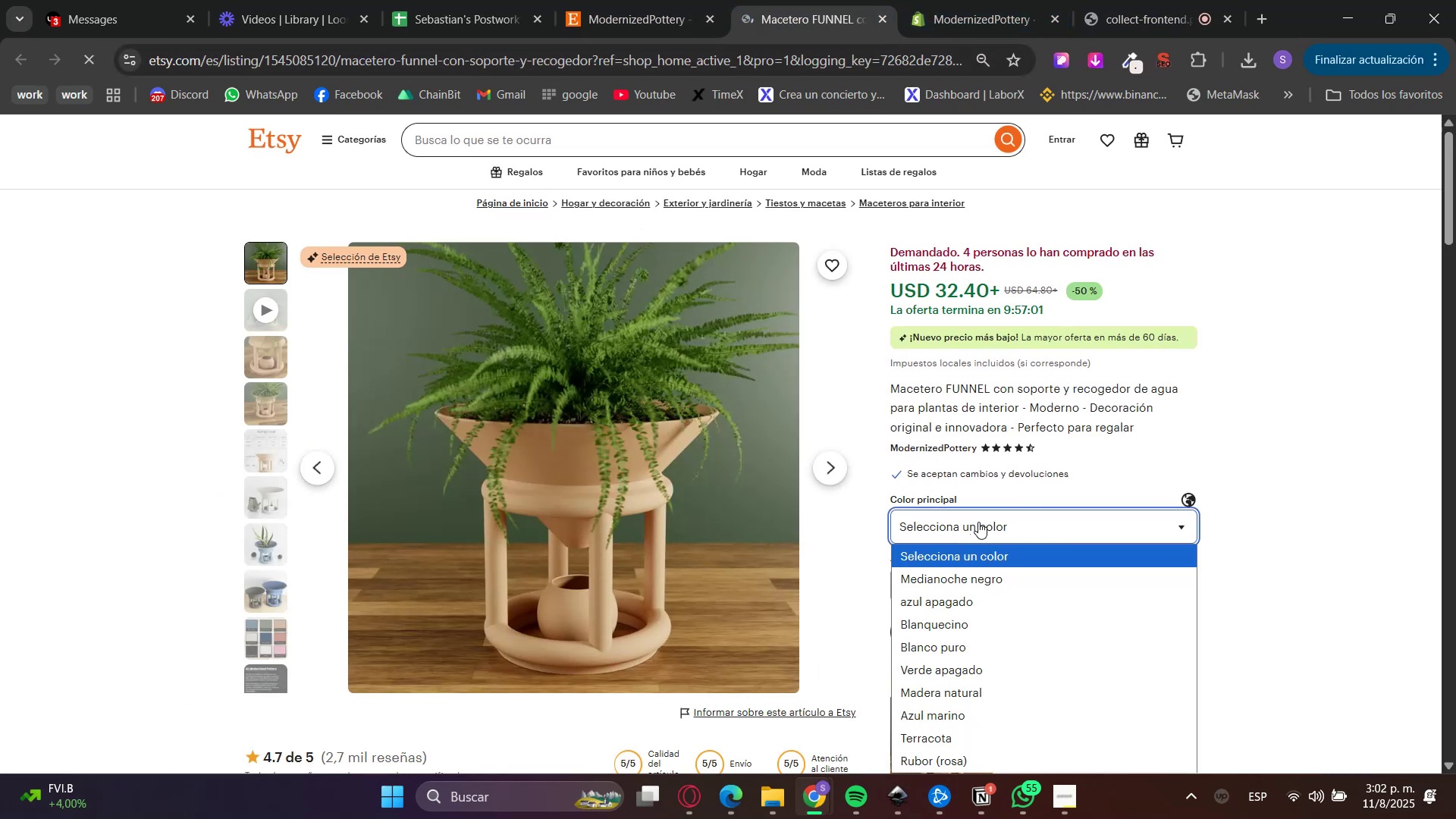 
scroll: coordinate [1326, 463], scroll_direction: down, amount: 3.0
 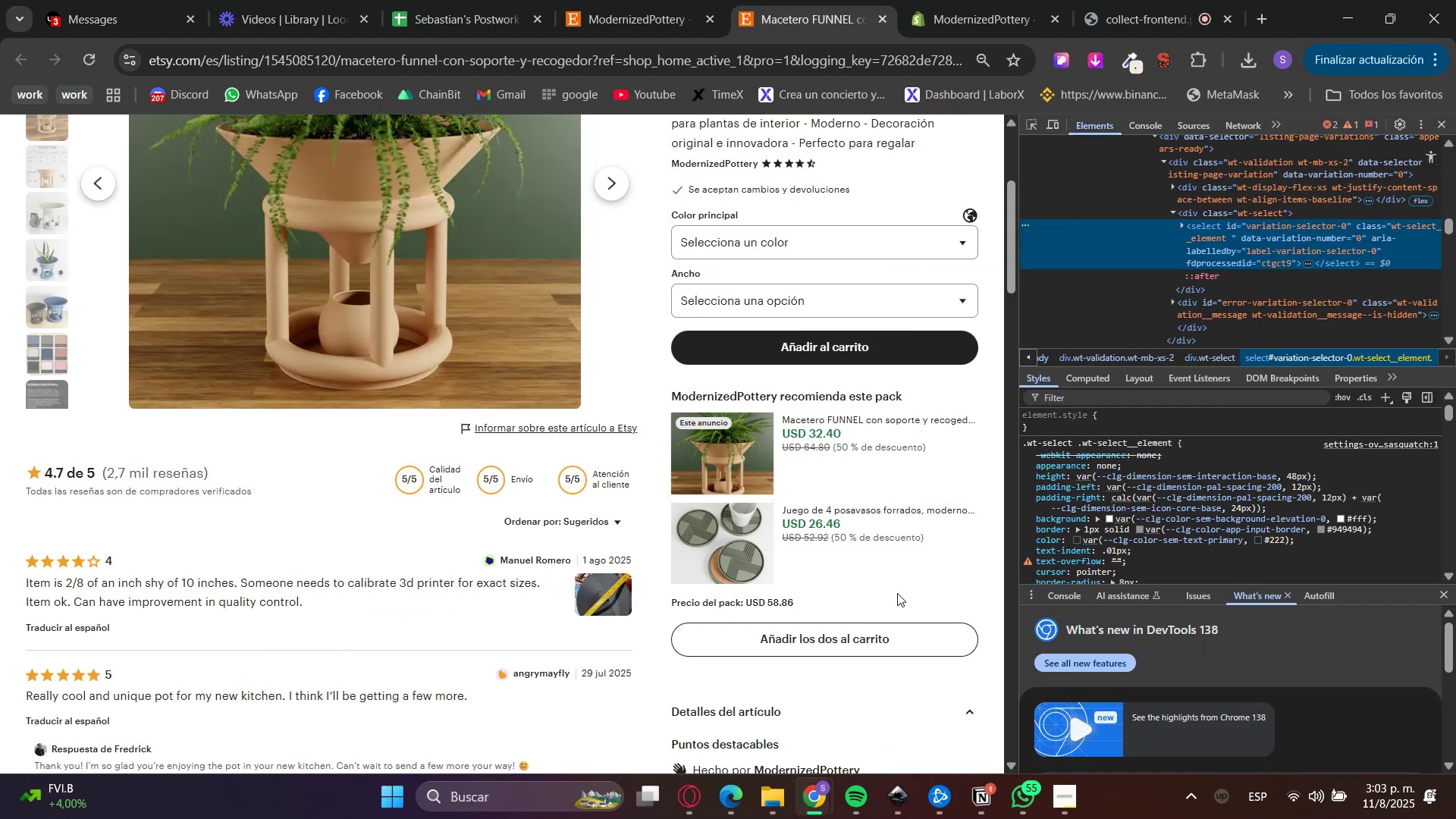 
wait(5.42)
 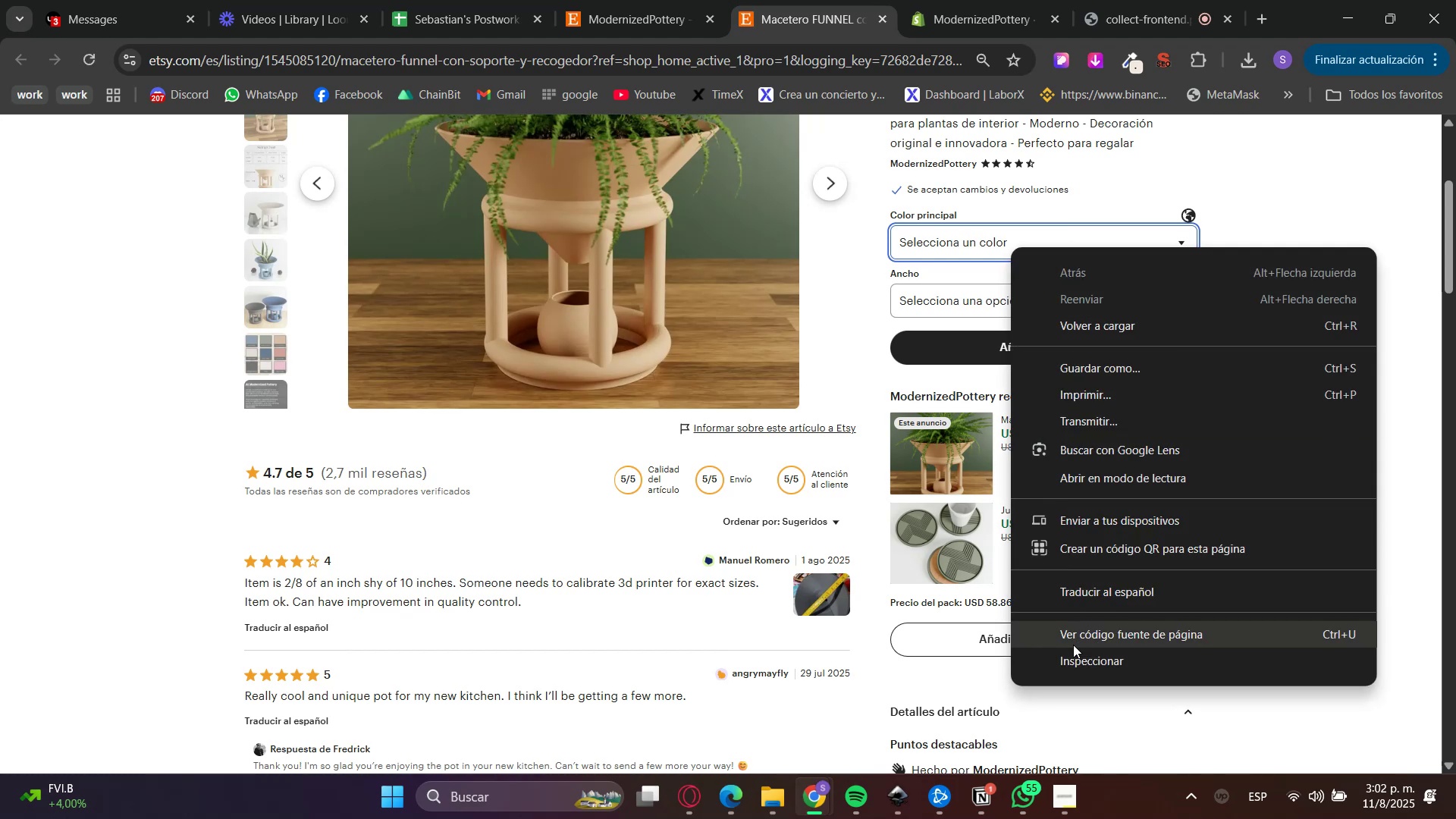 
right_click([1241, 244])
 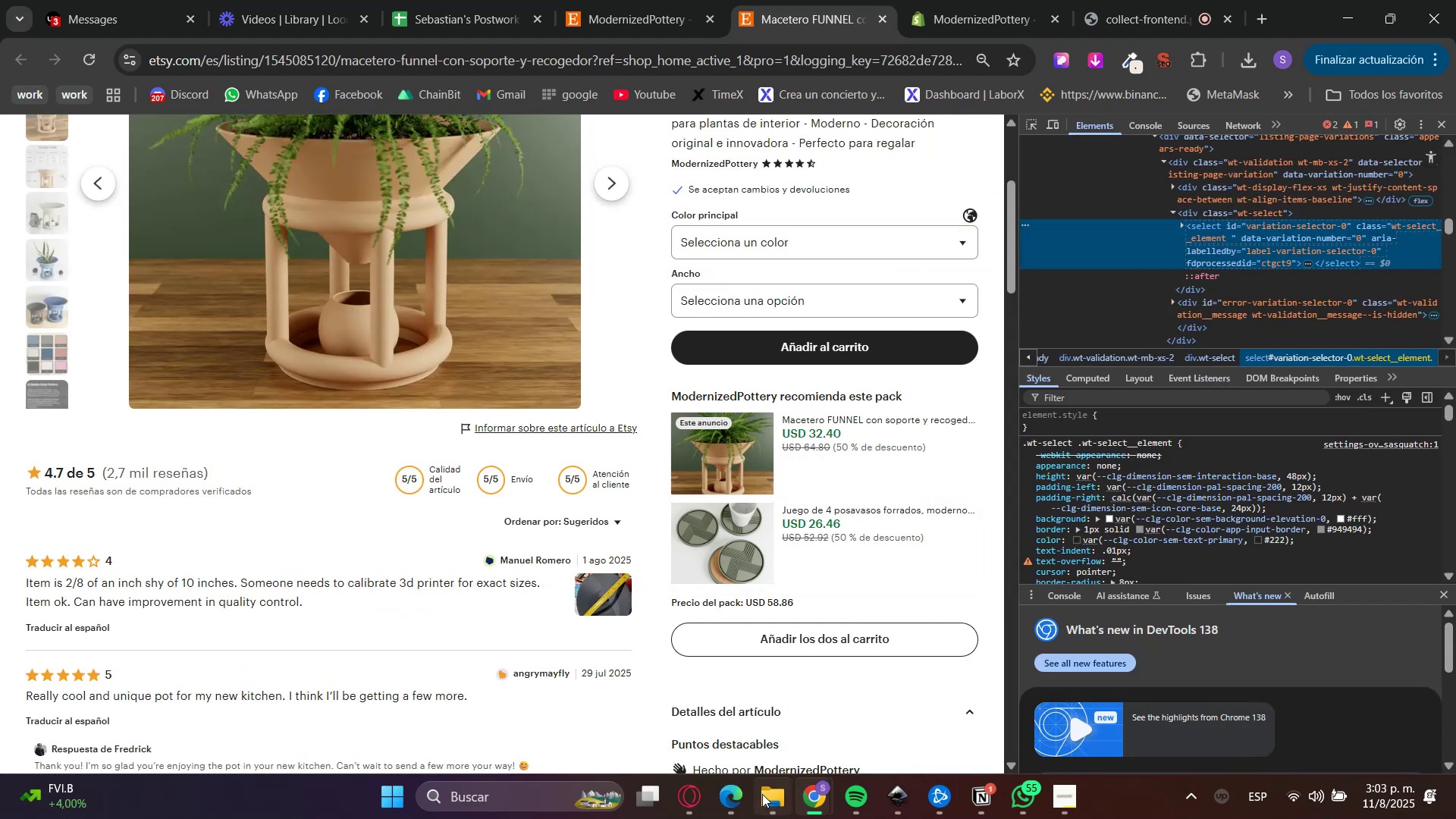 
double_click([768, 708])
 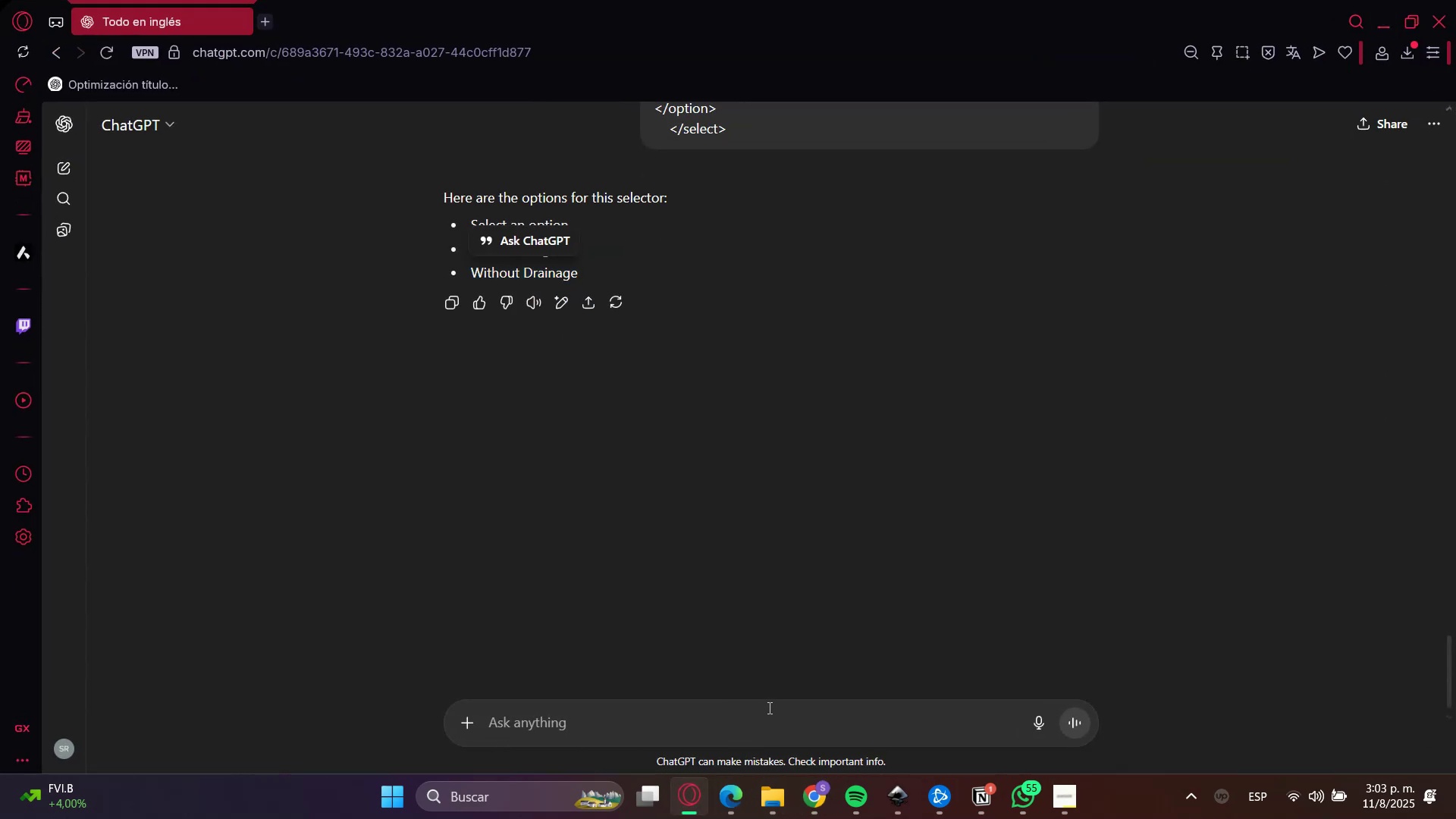 
key(Control+ControlLeft)
 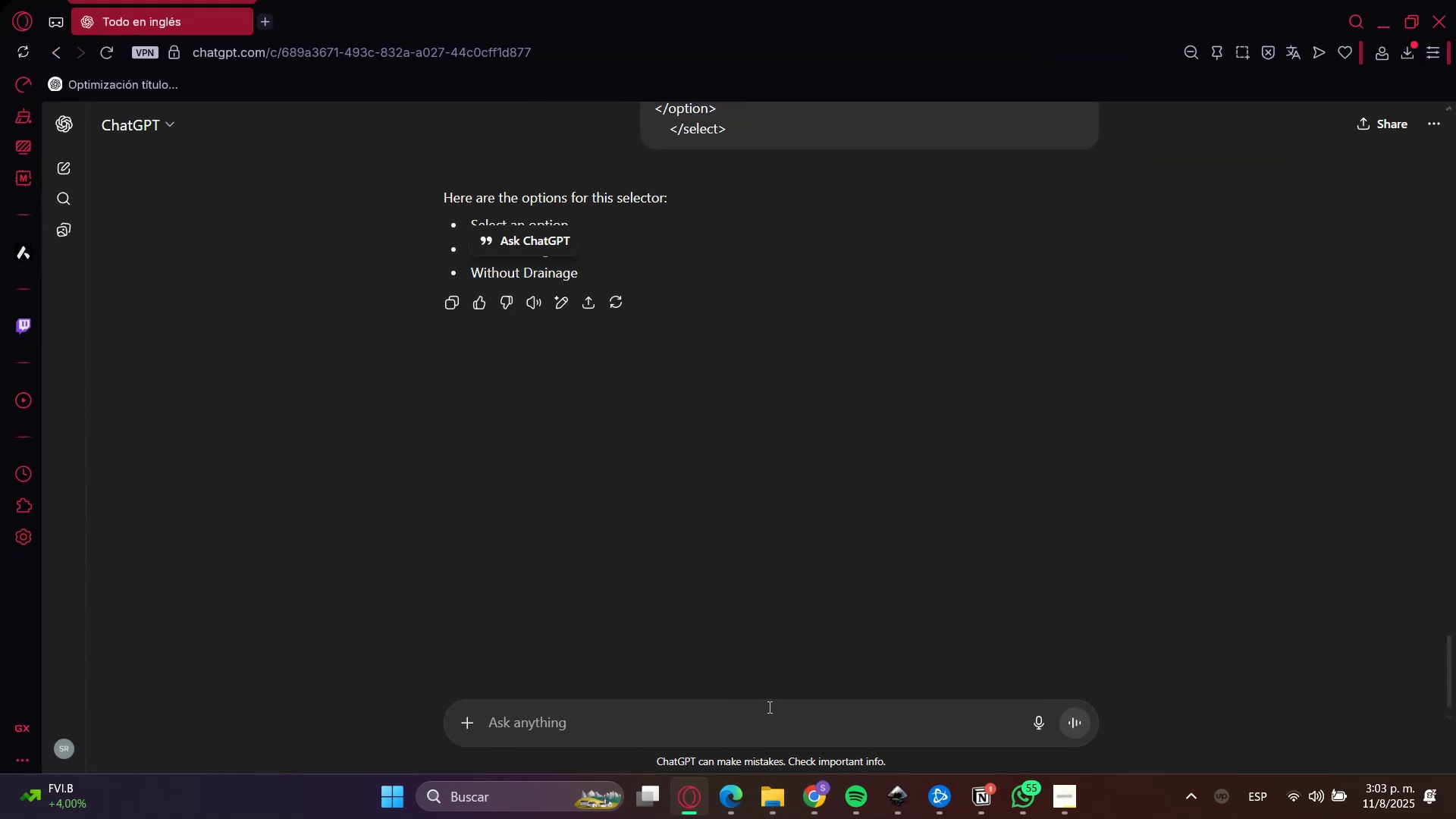 
key(Control+V)
 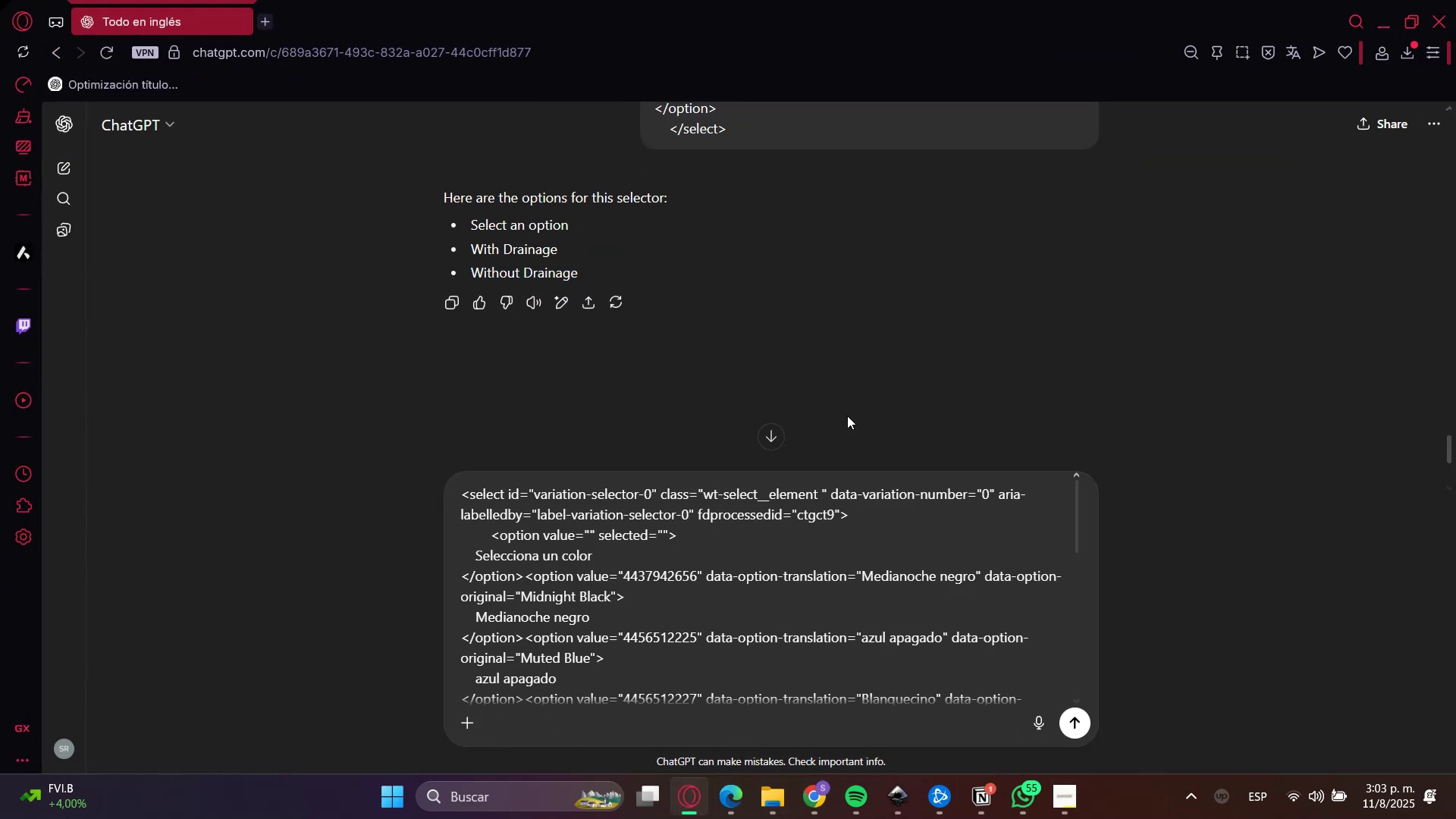 
key(Enter)
 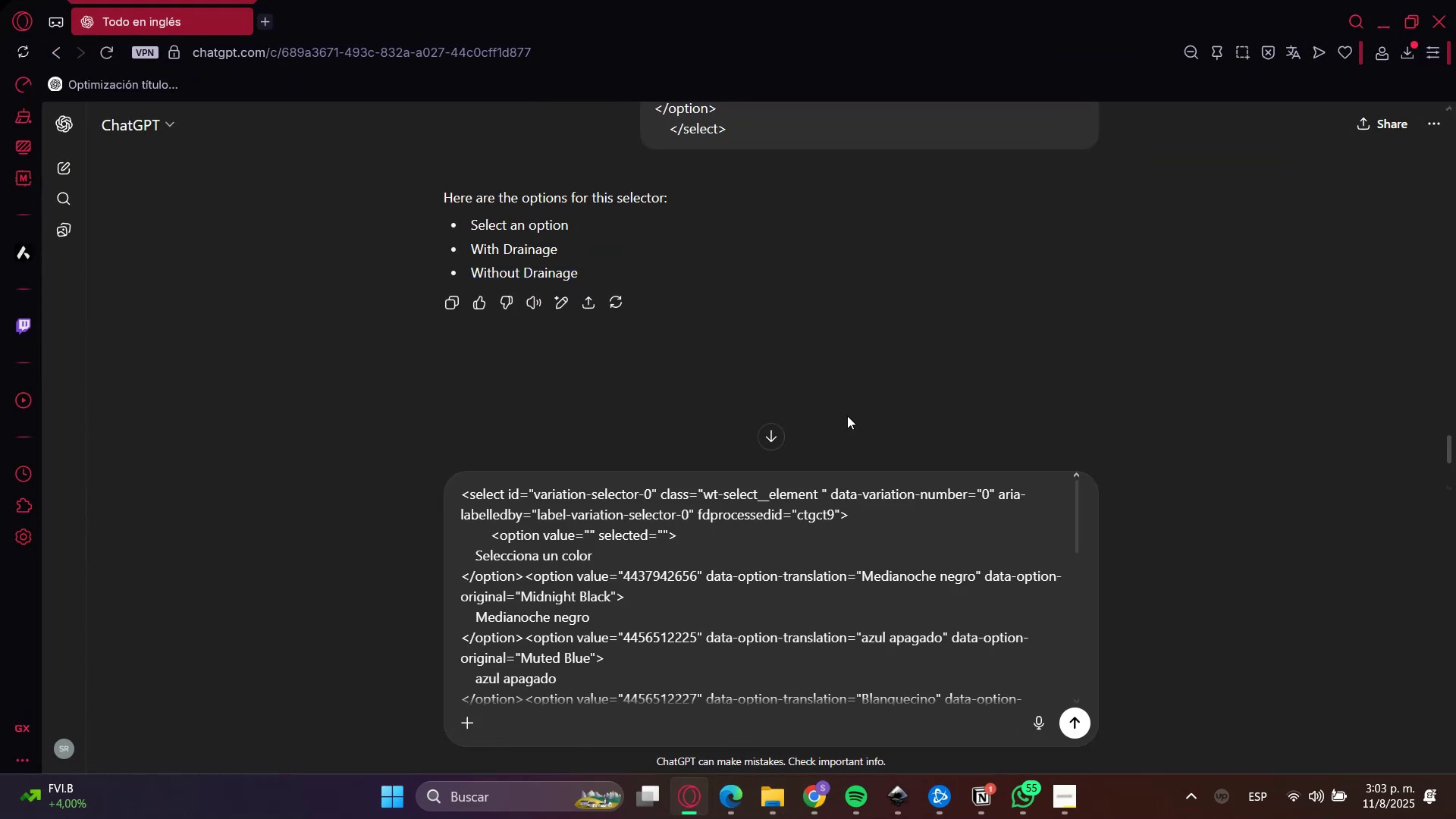 
key(Slash)
 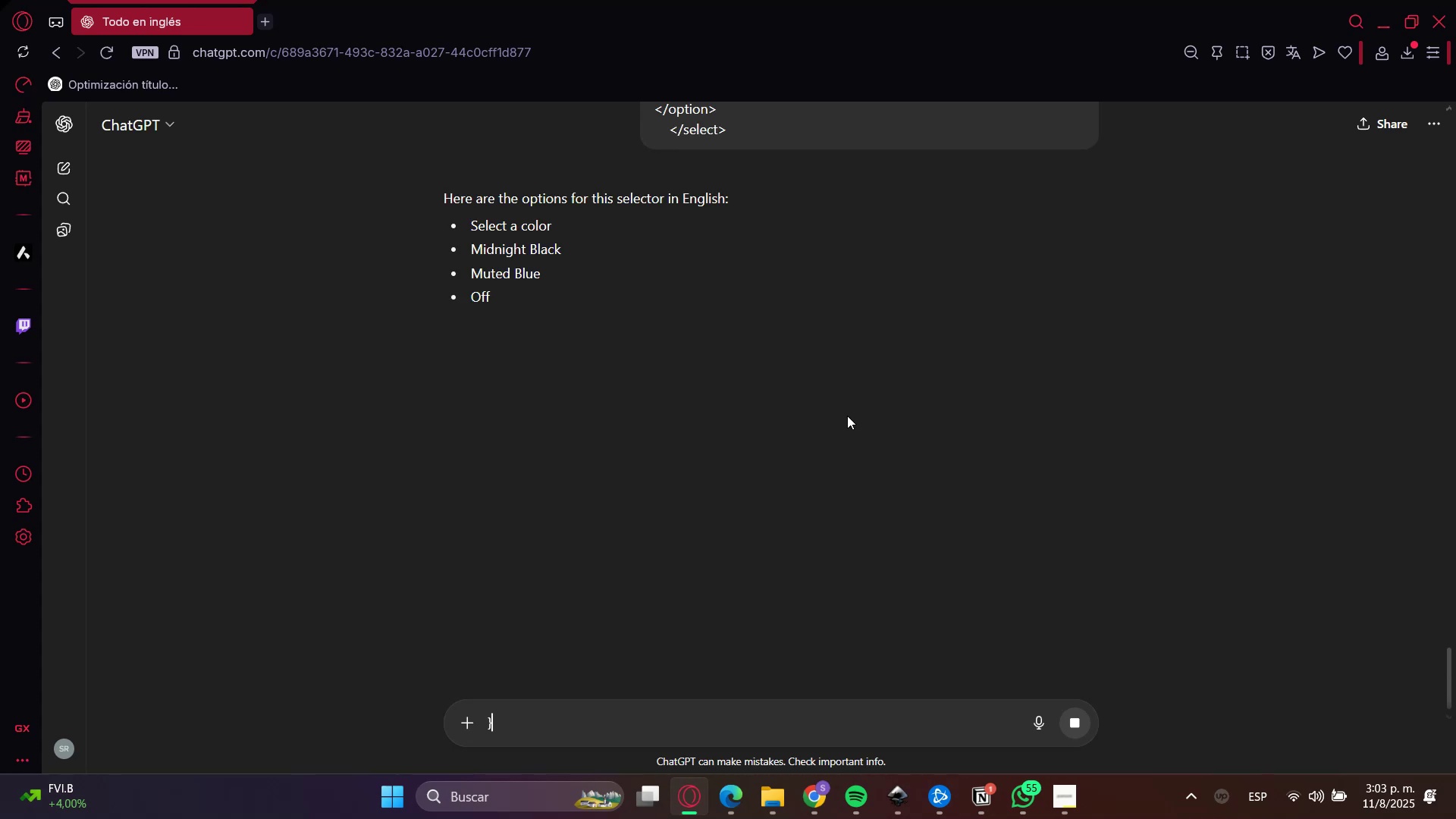 
wait(11.74)
 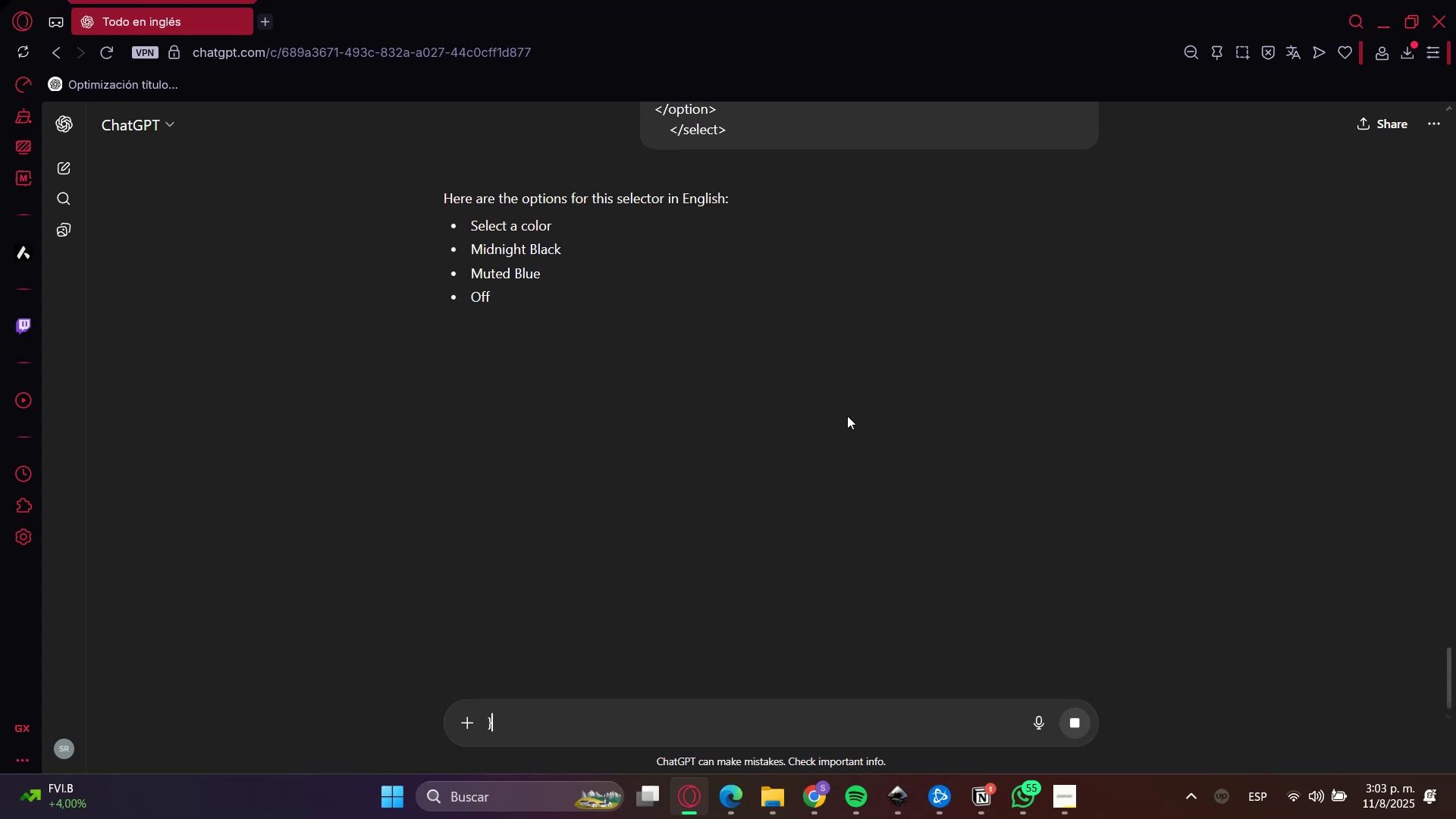 
double_click([539, 252])
 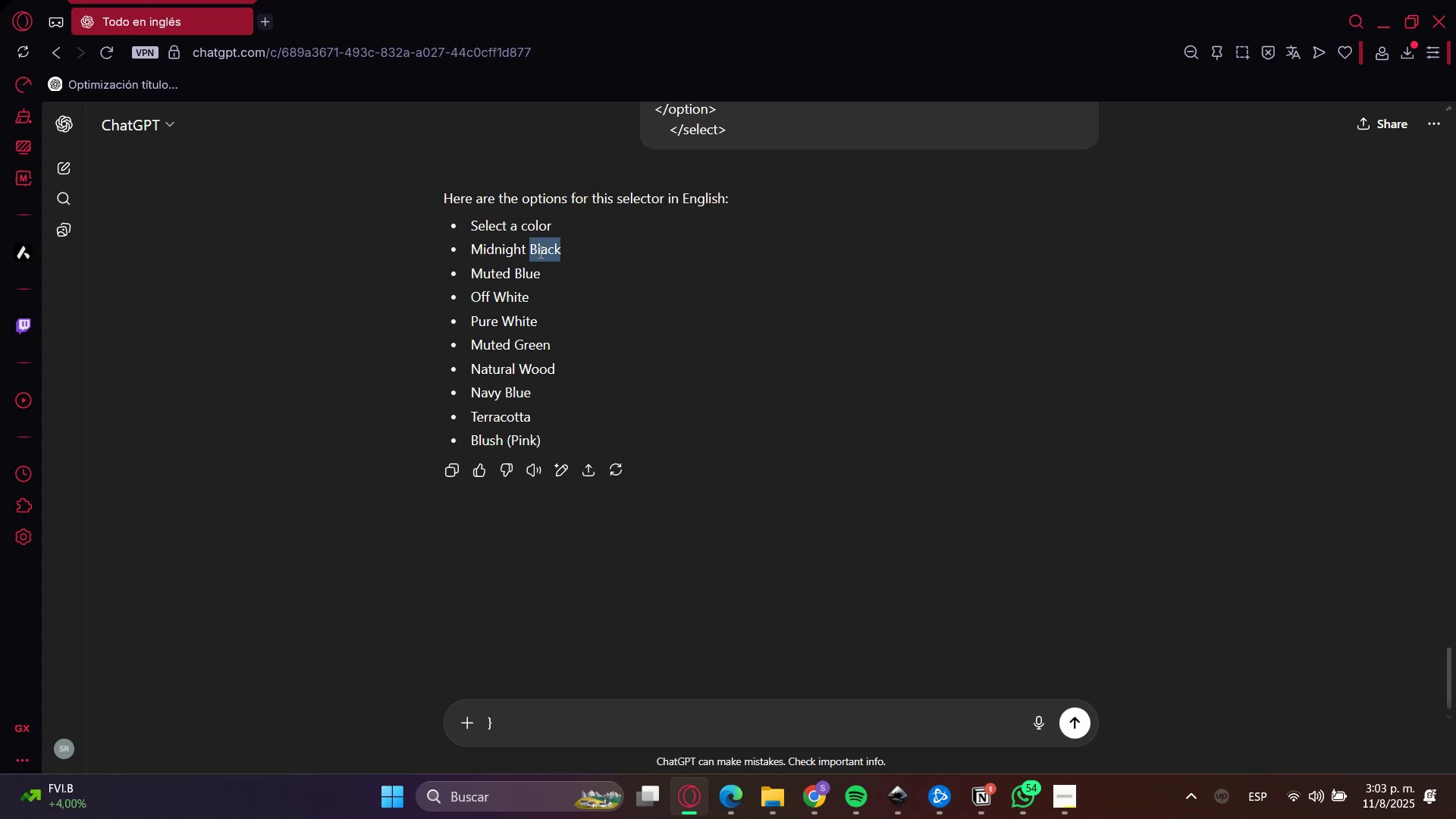 
triple_click([539, 252])
 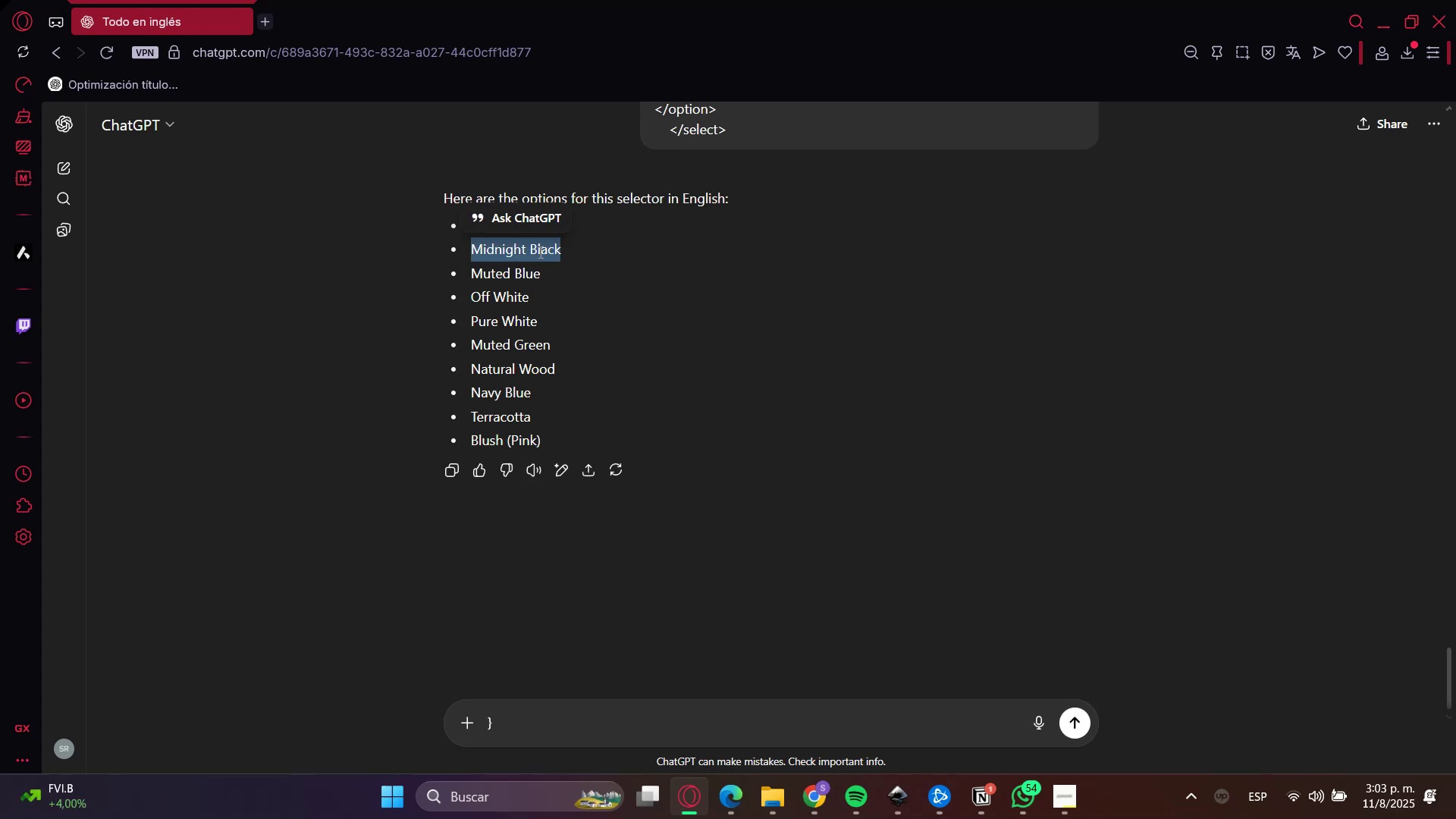 
key(Control+C)
 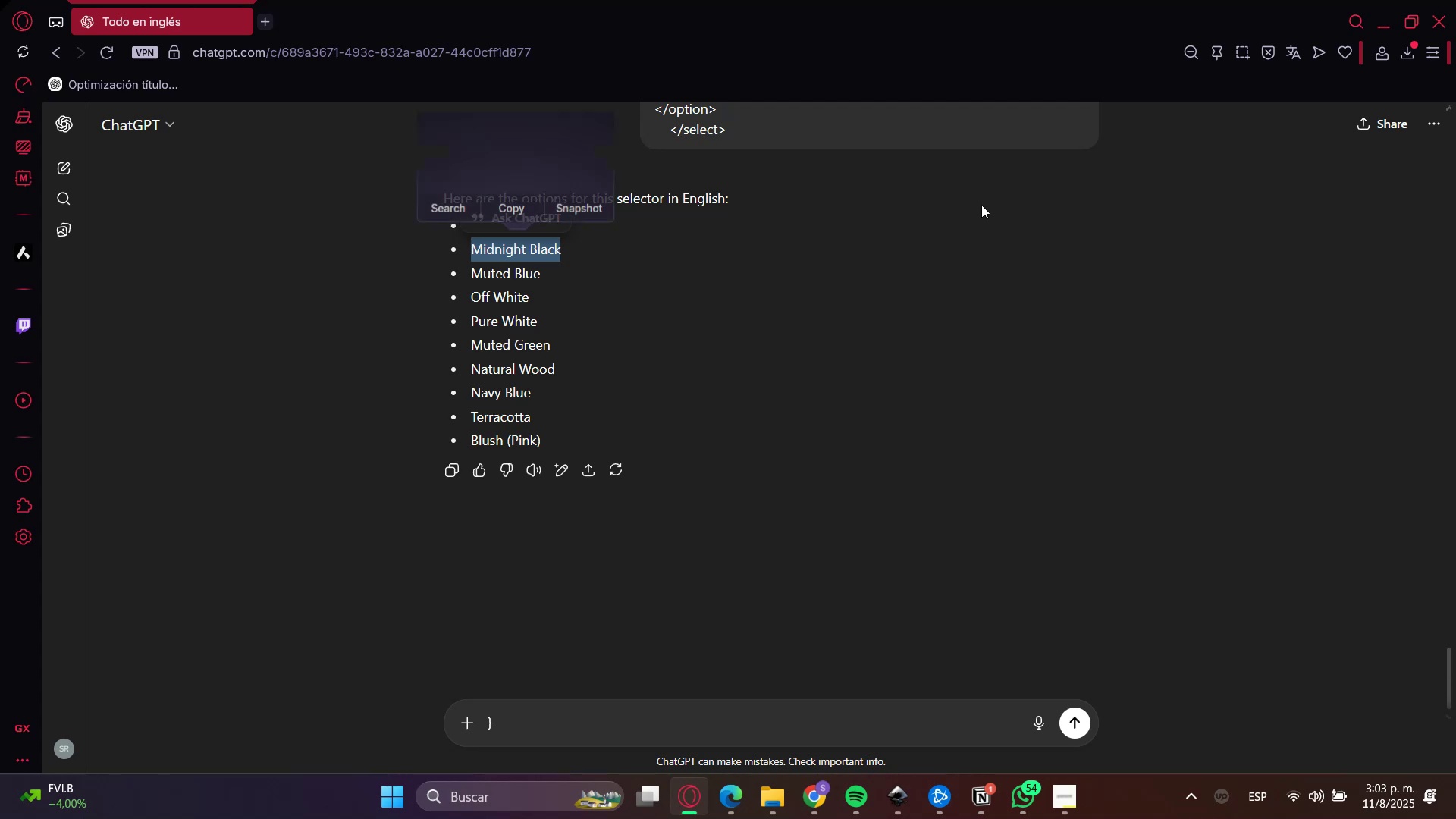 
key(Control+C)
 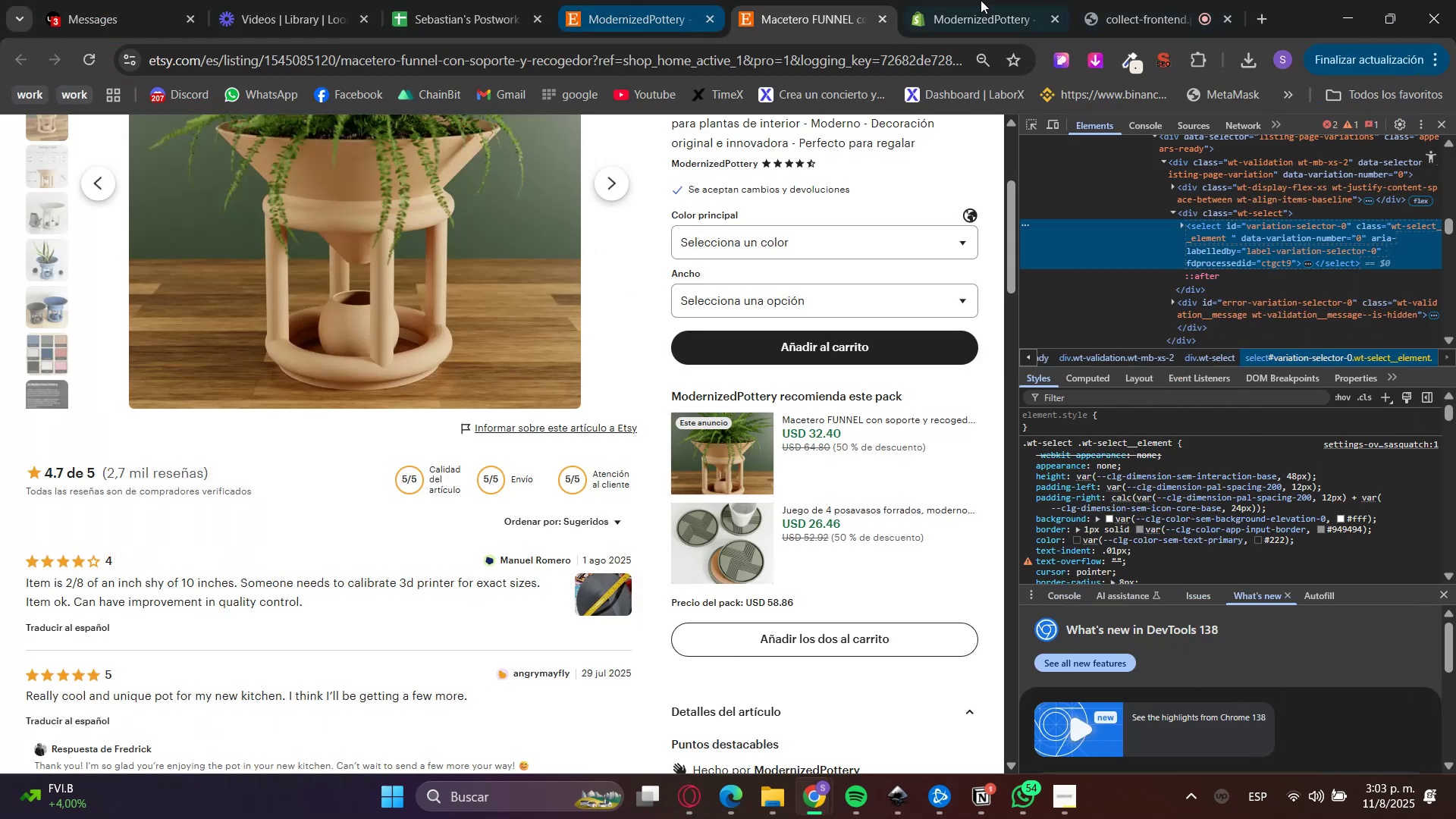 
scroll: coordinate [379, 629], scroll_direction: down, amount: 13.0
 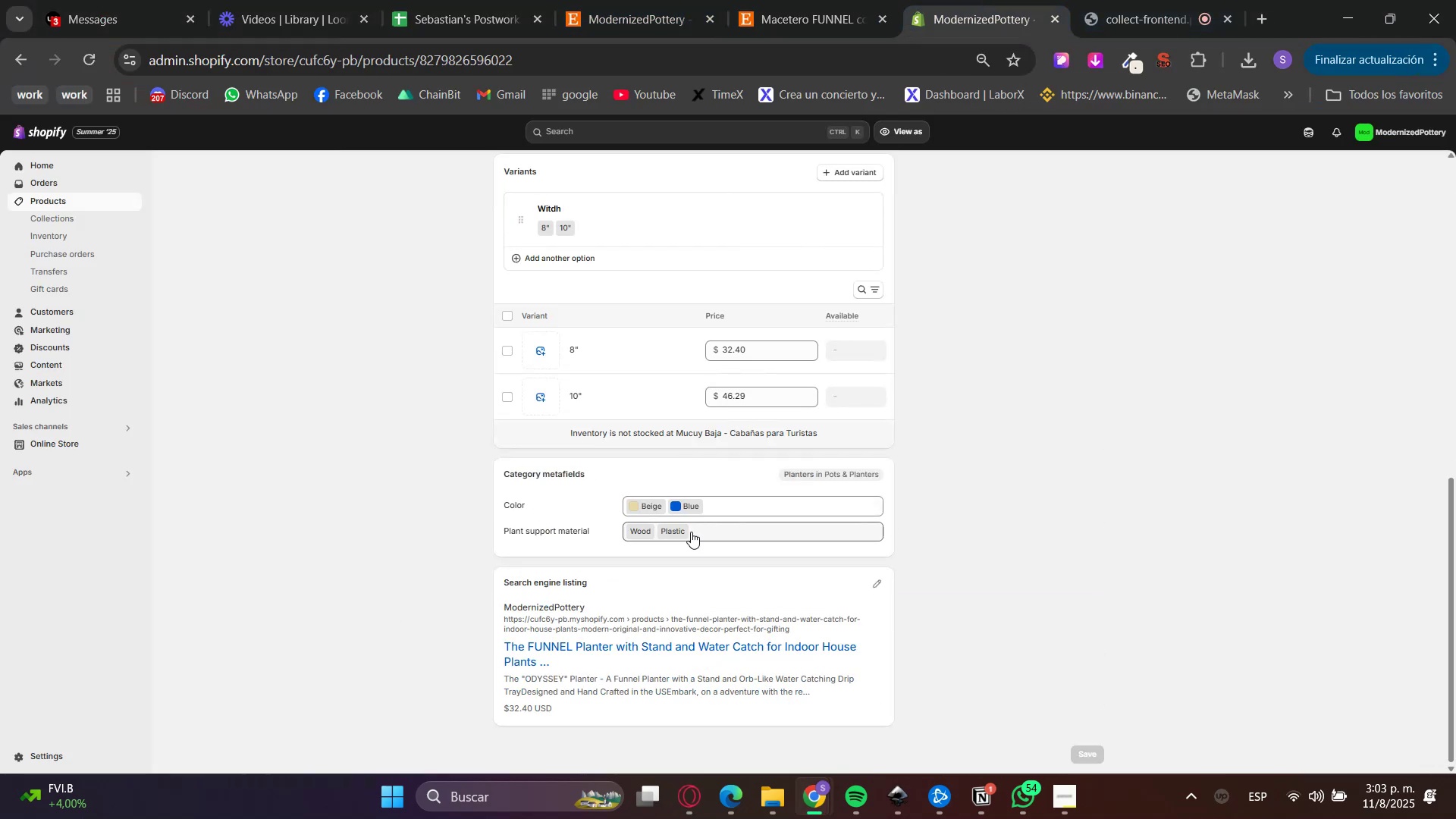 
left_click([742, 515])
 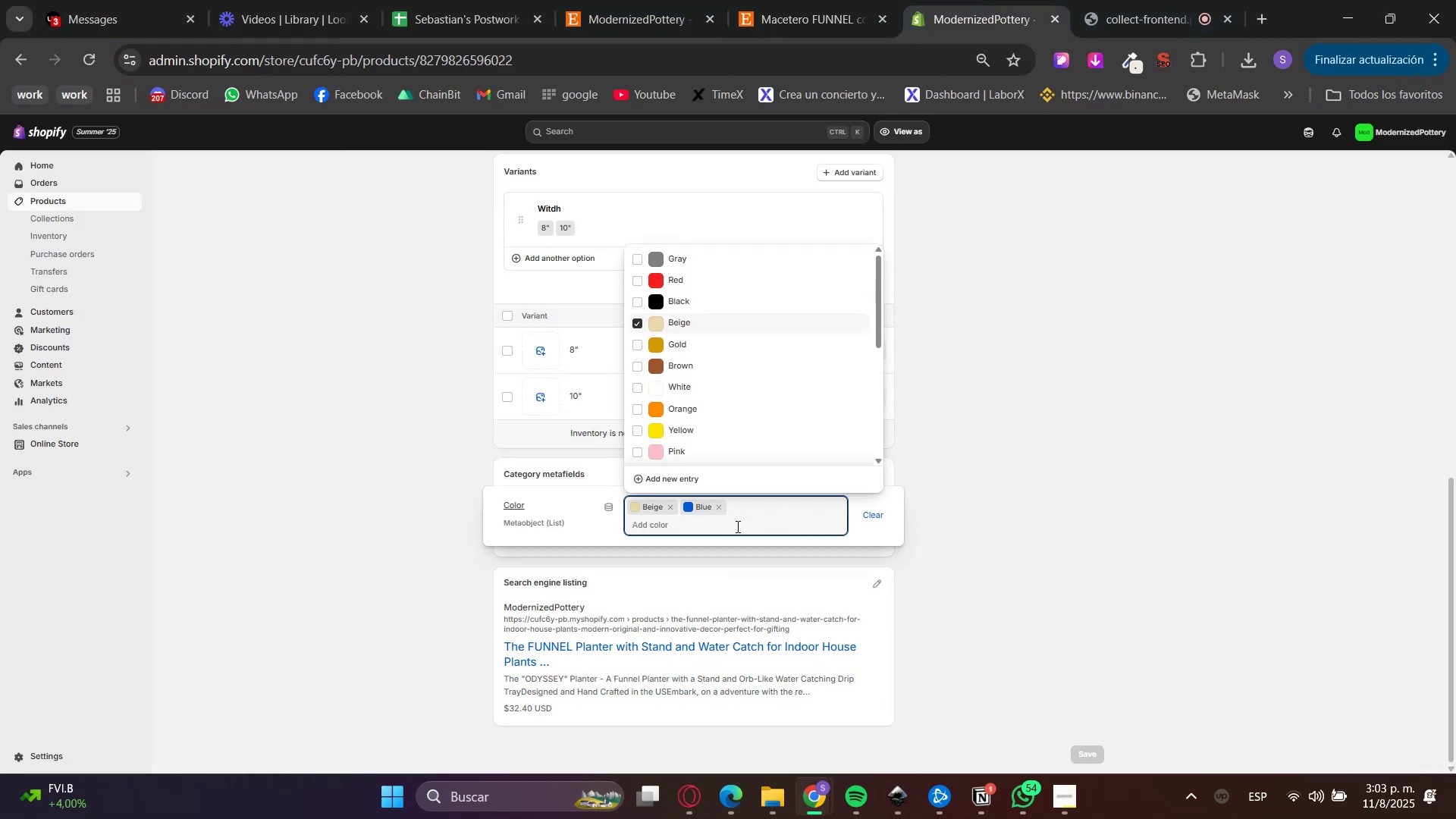 
scroll: coordinate [739, 444], scroll_direction: down, amount: 9.0
 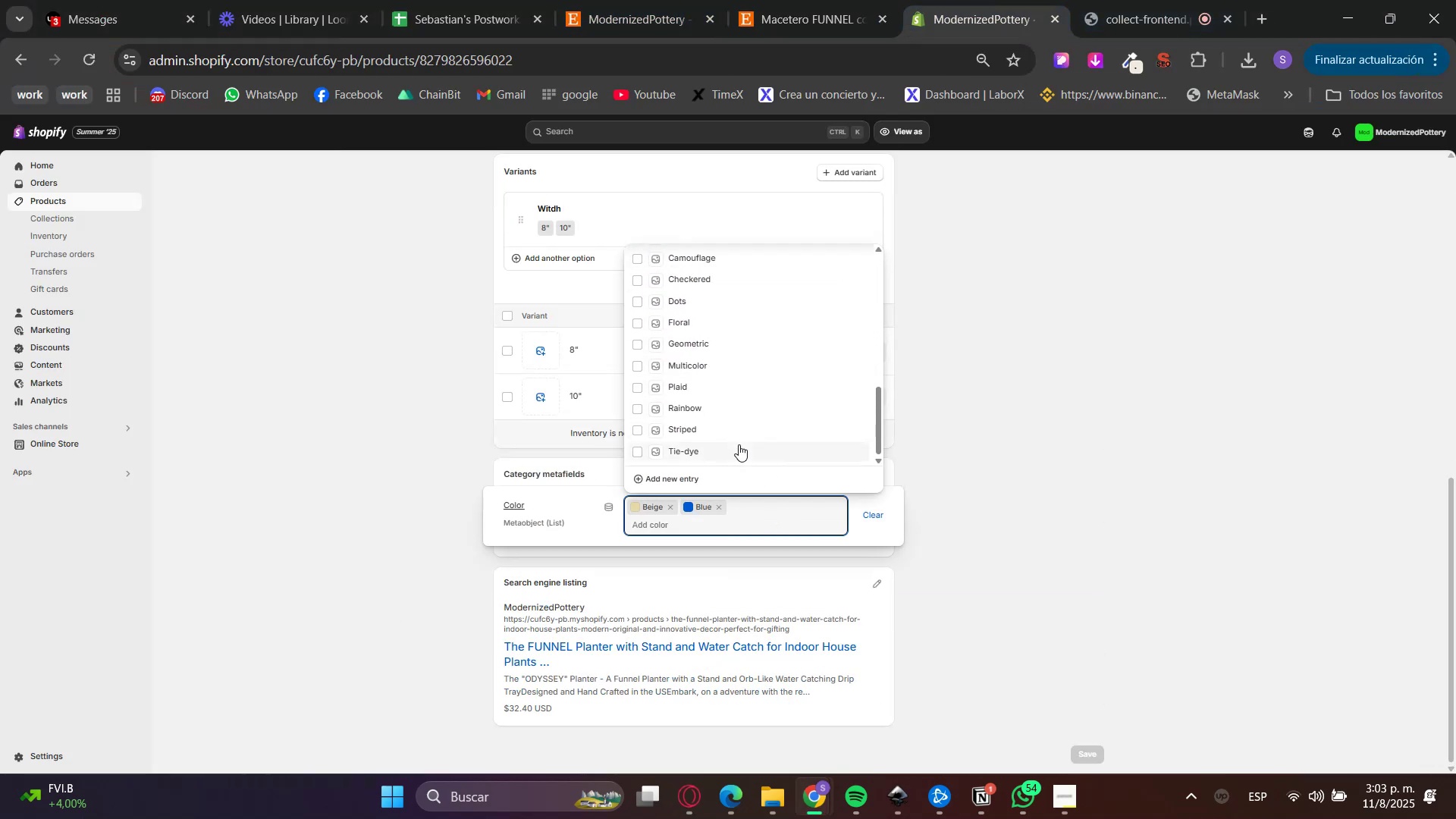 
key(Control+ControlLeft)
 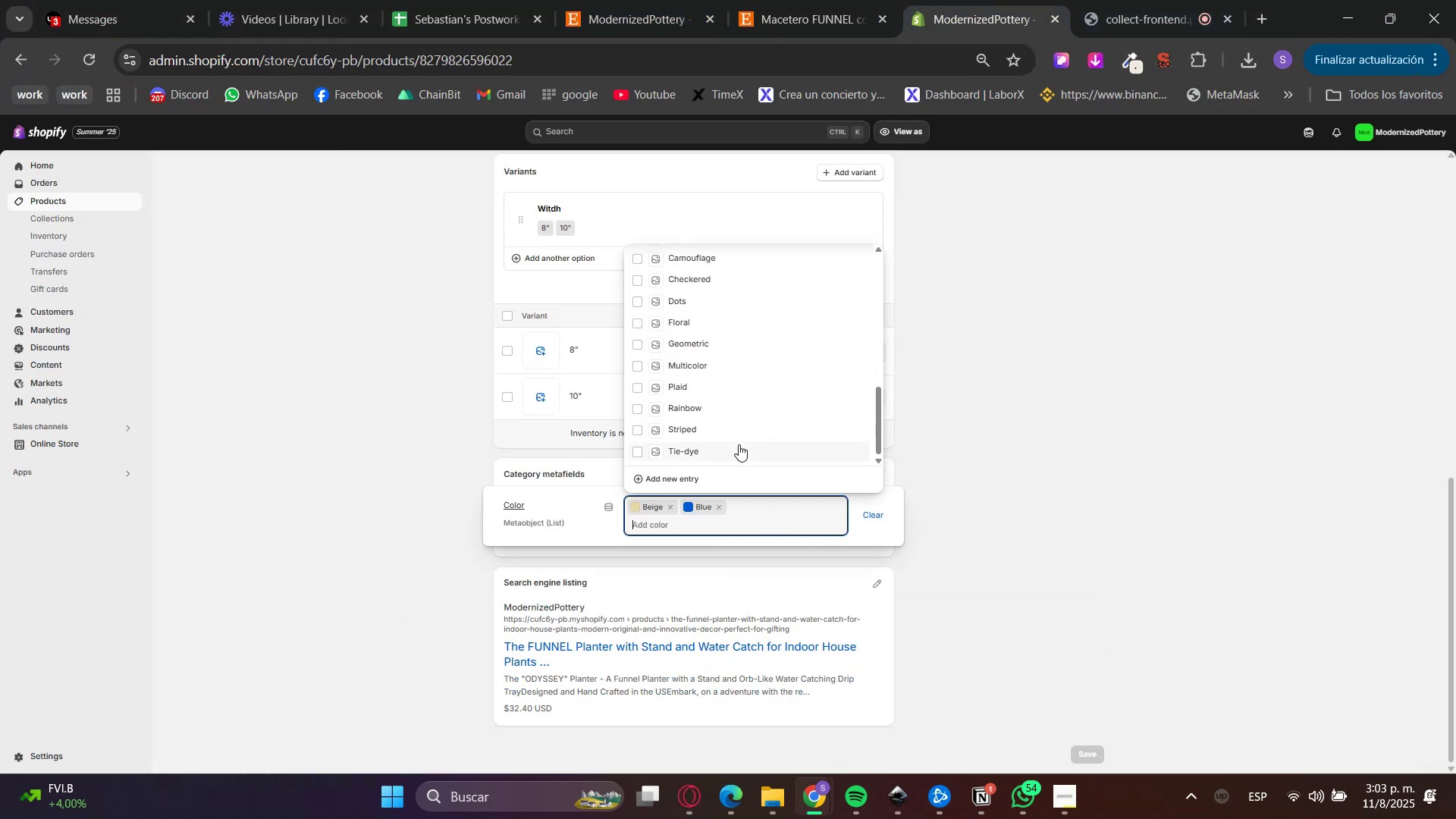 
key(Control+V)
 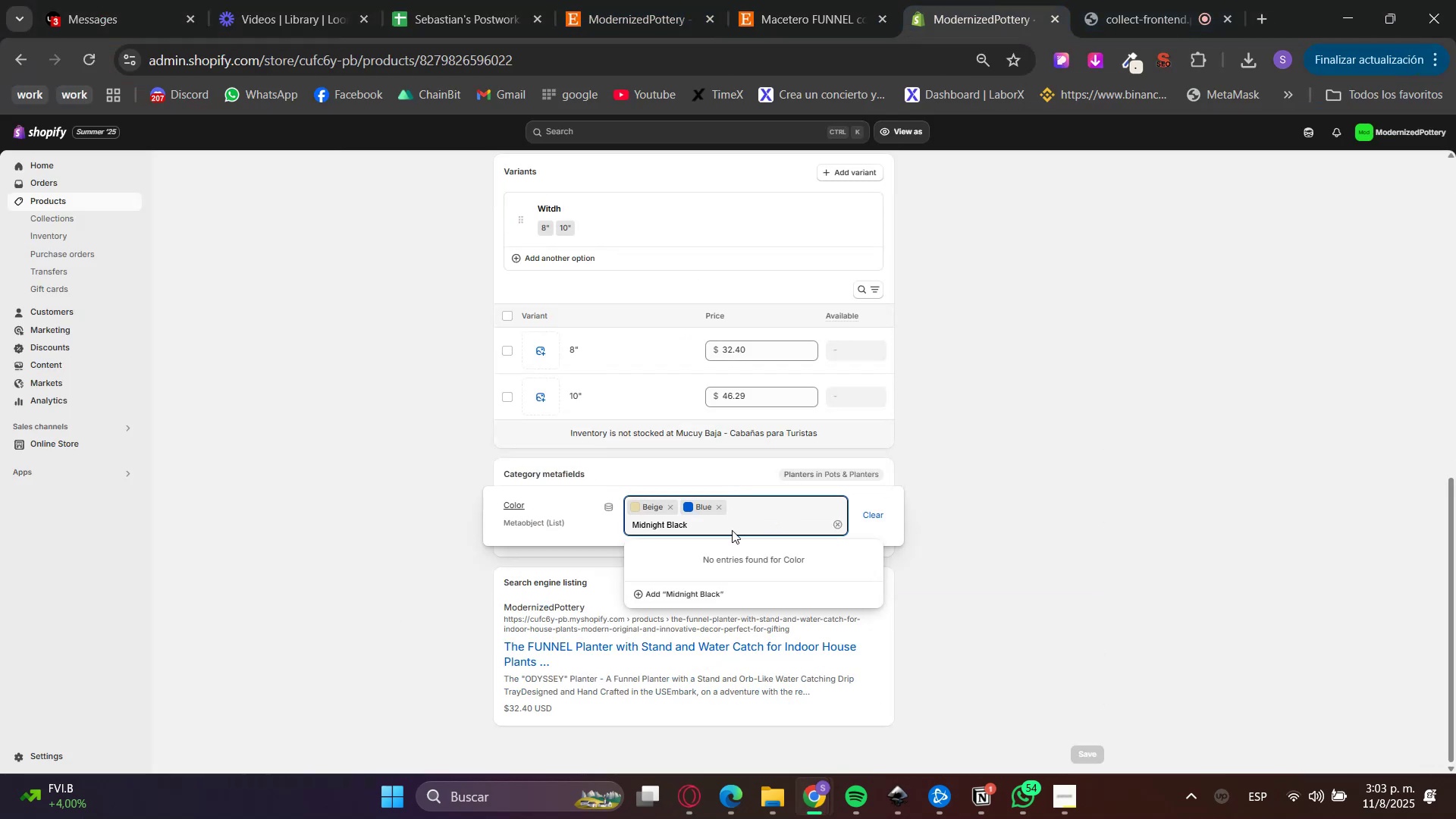 
left_click([699, 597])
 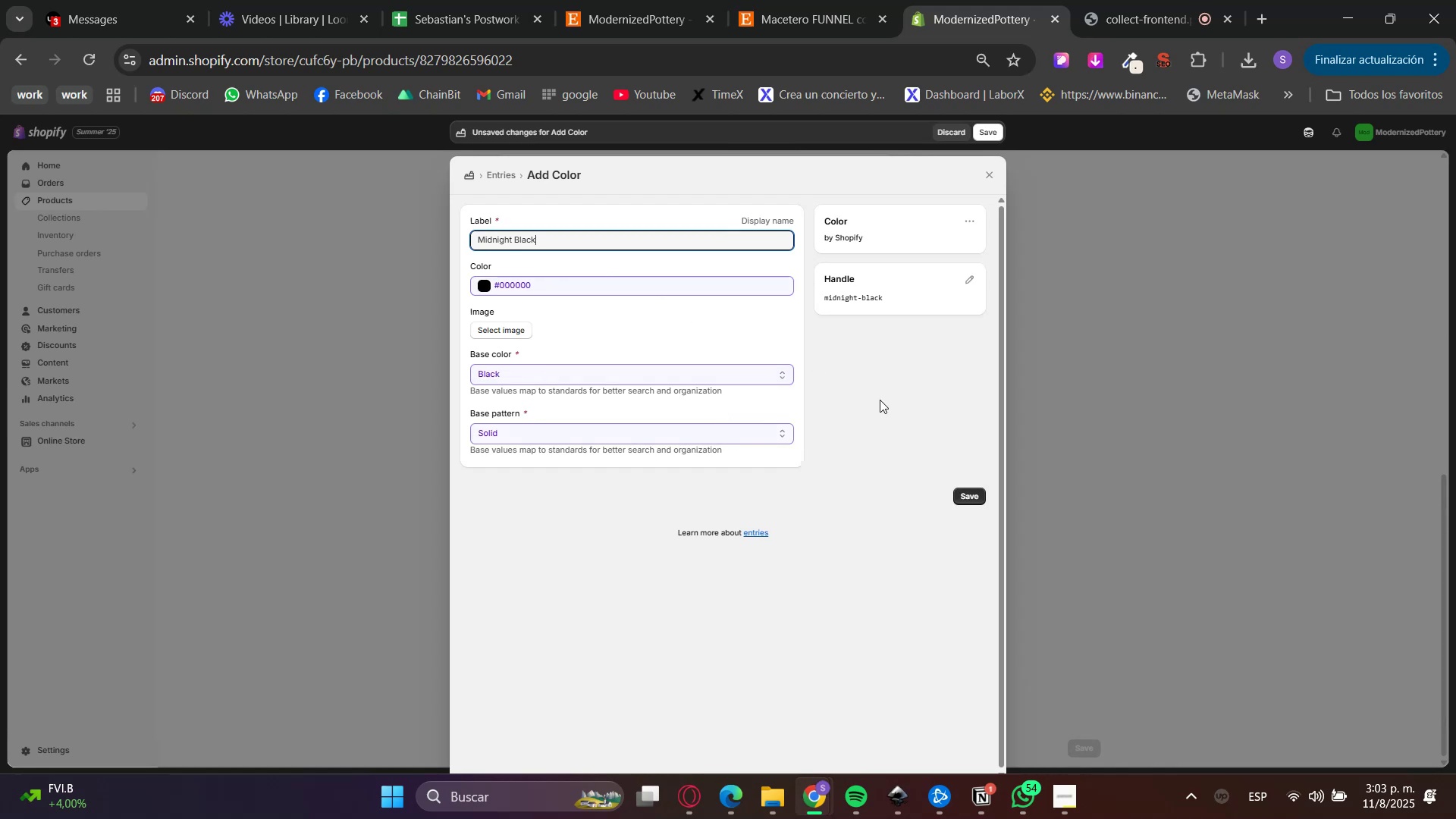 
left_click([977, 497])
 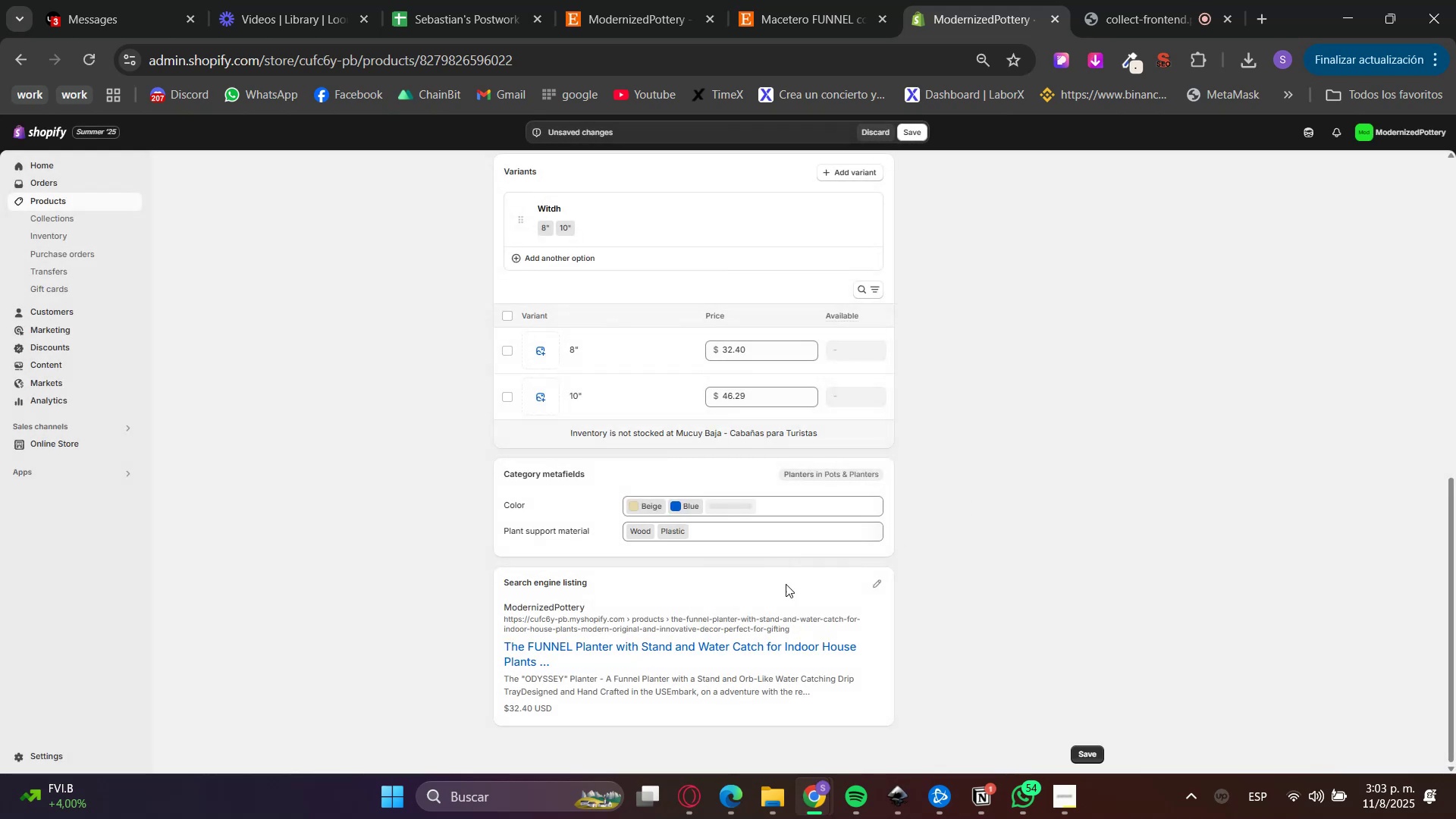 
left_click([693, 802])
 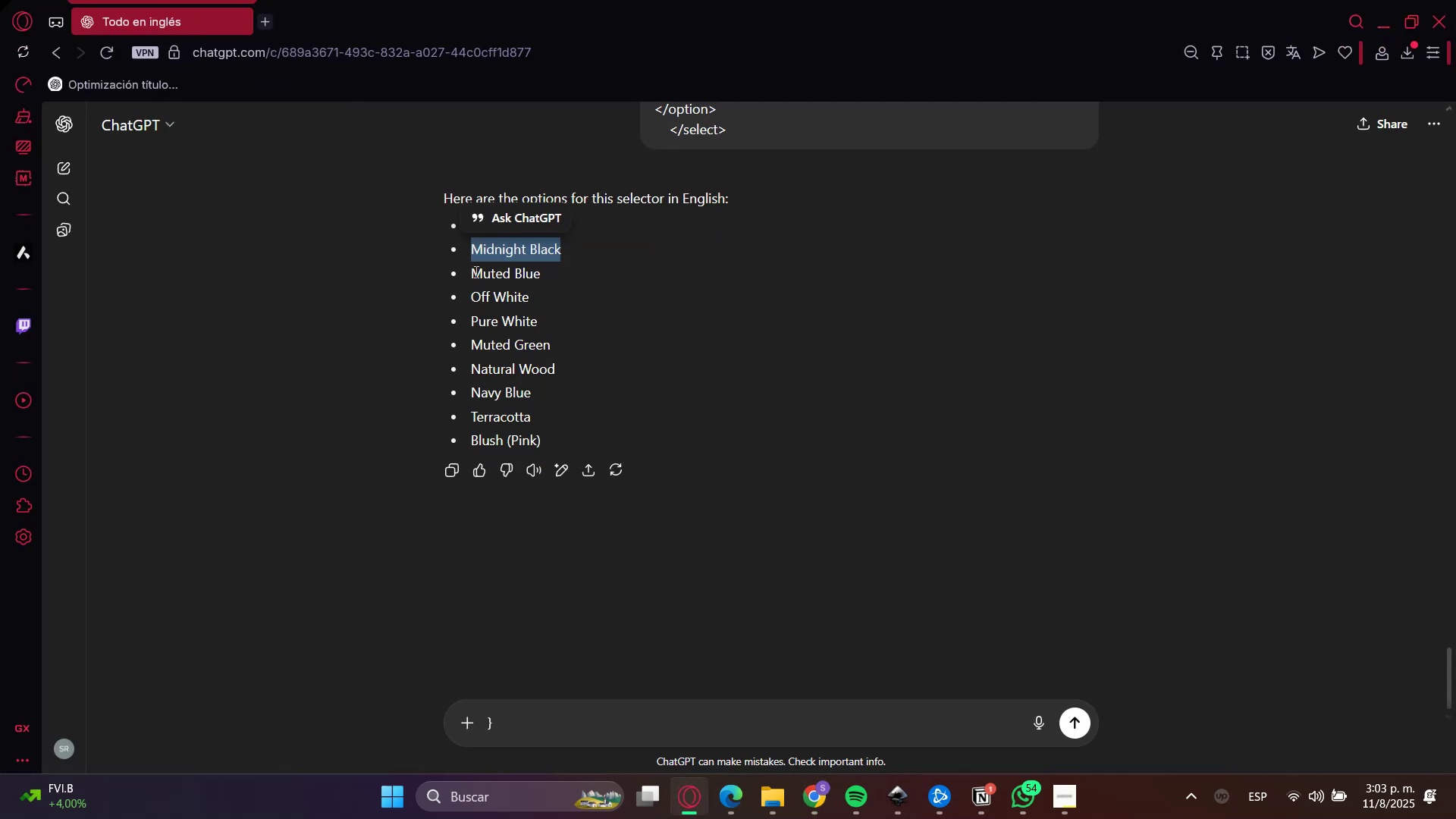 
double_click([475, 265])
 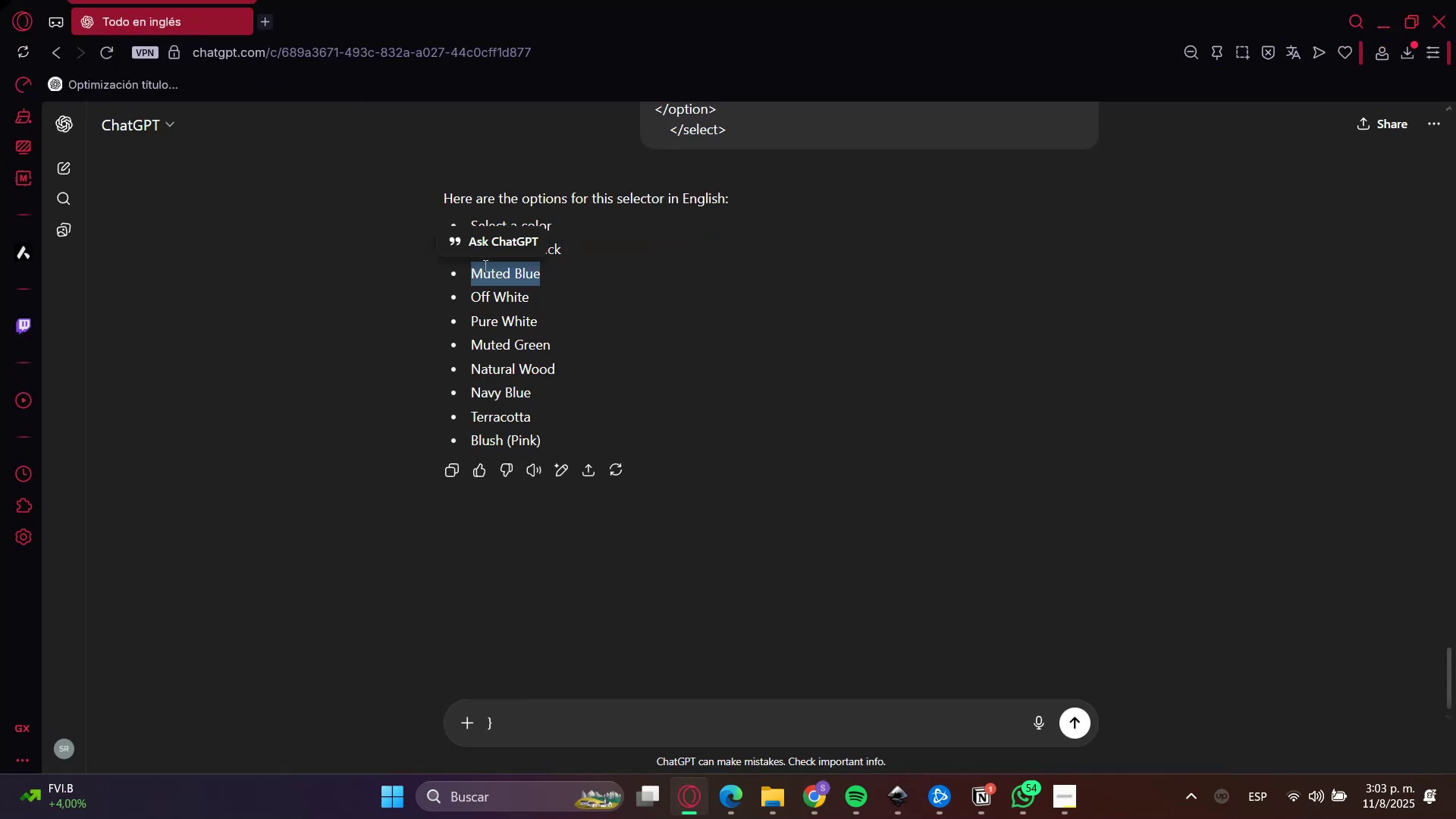 
key(Control+C)
 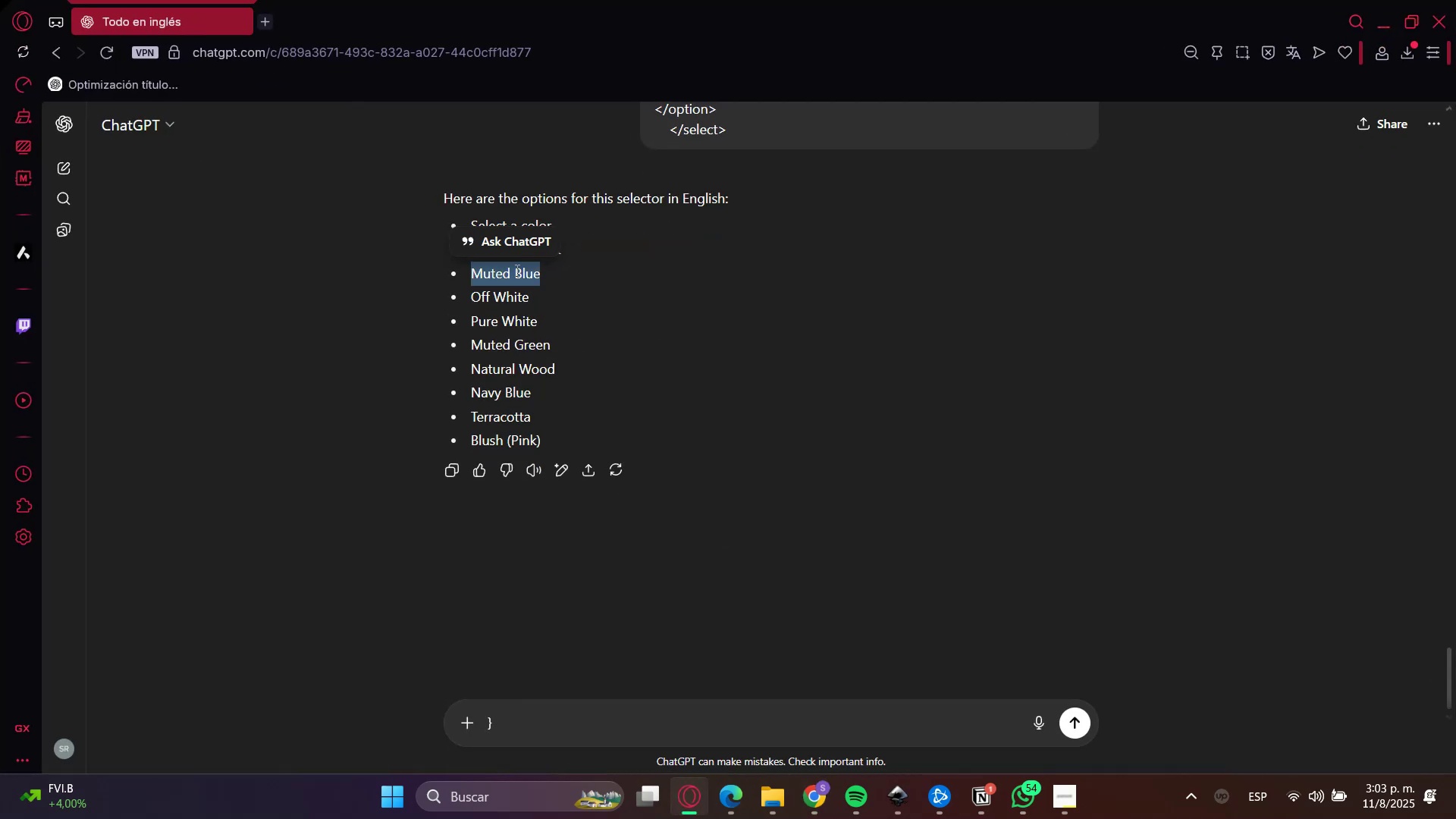 
key(Control+C)
 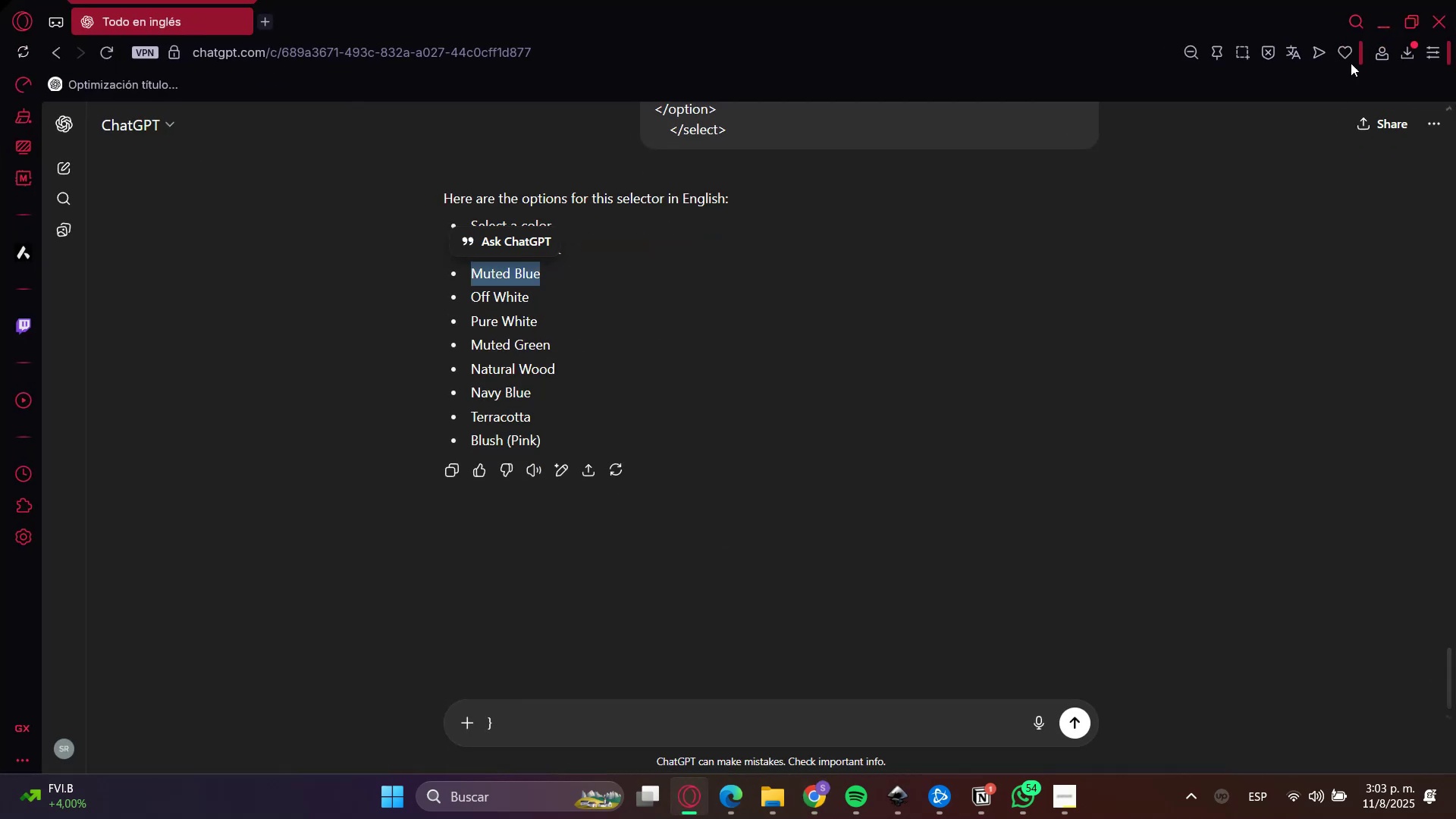 
left_click([1377, 17])
 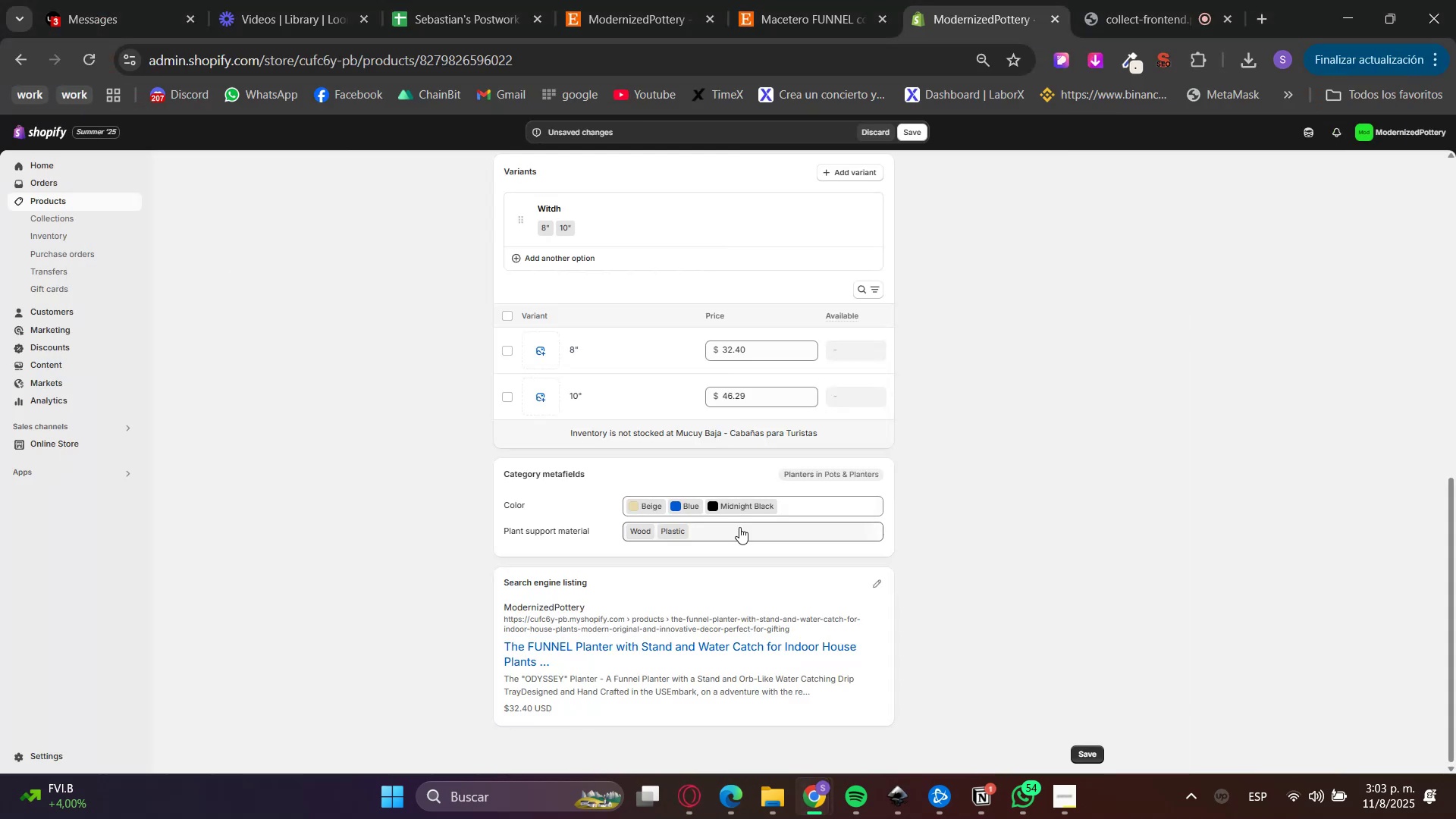 
left_click([680, 502])
 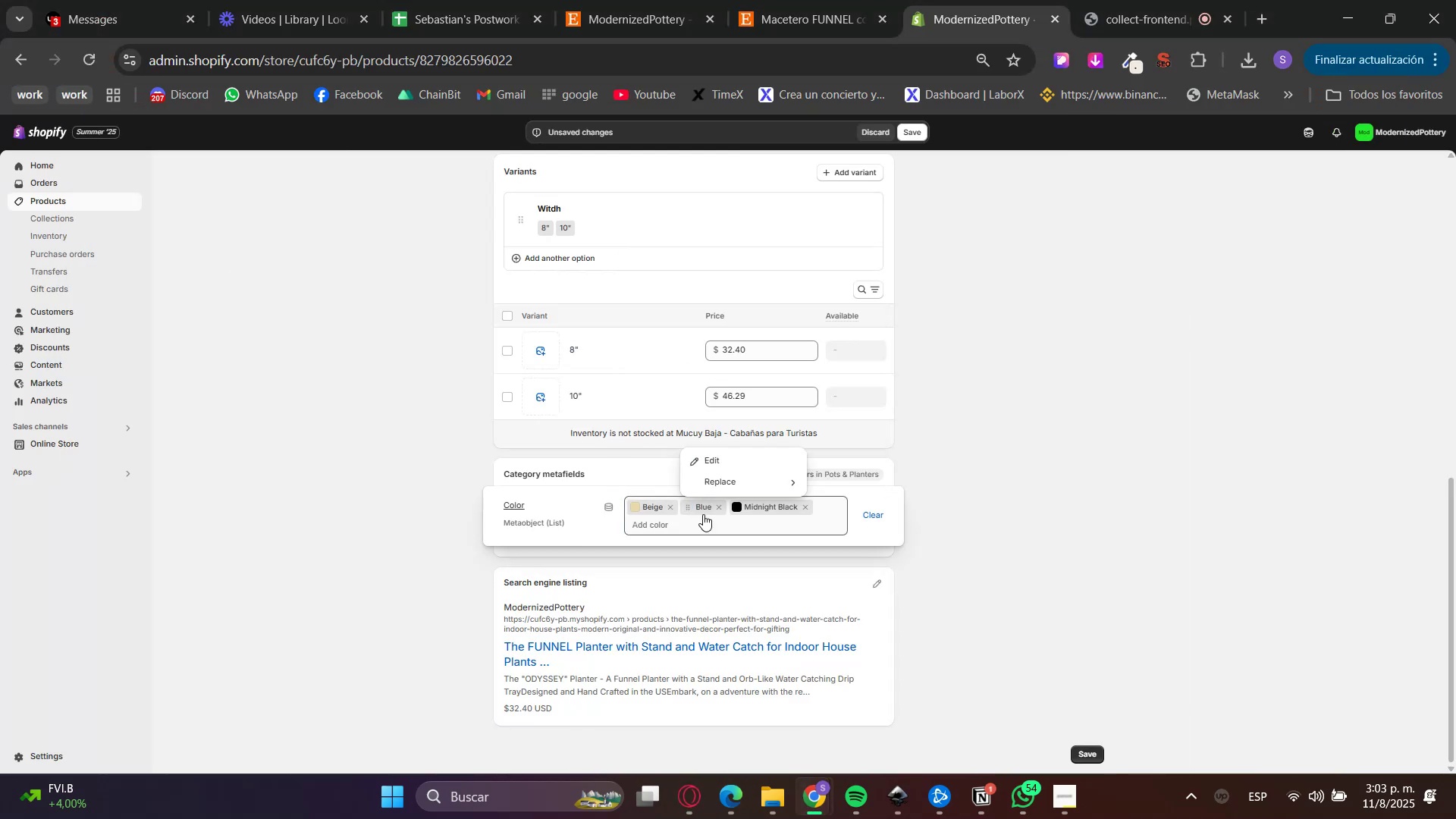 
triple_click([703, 507])
 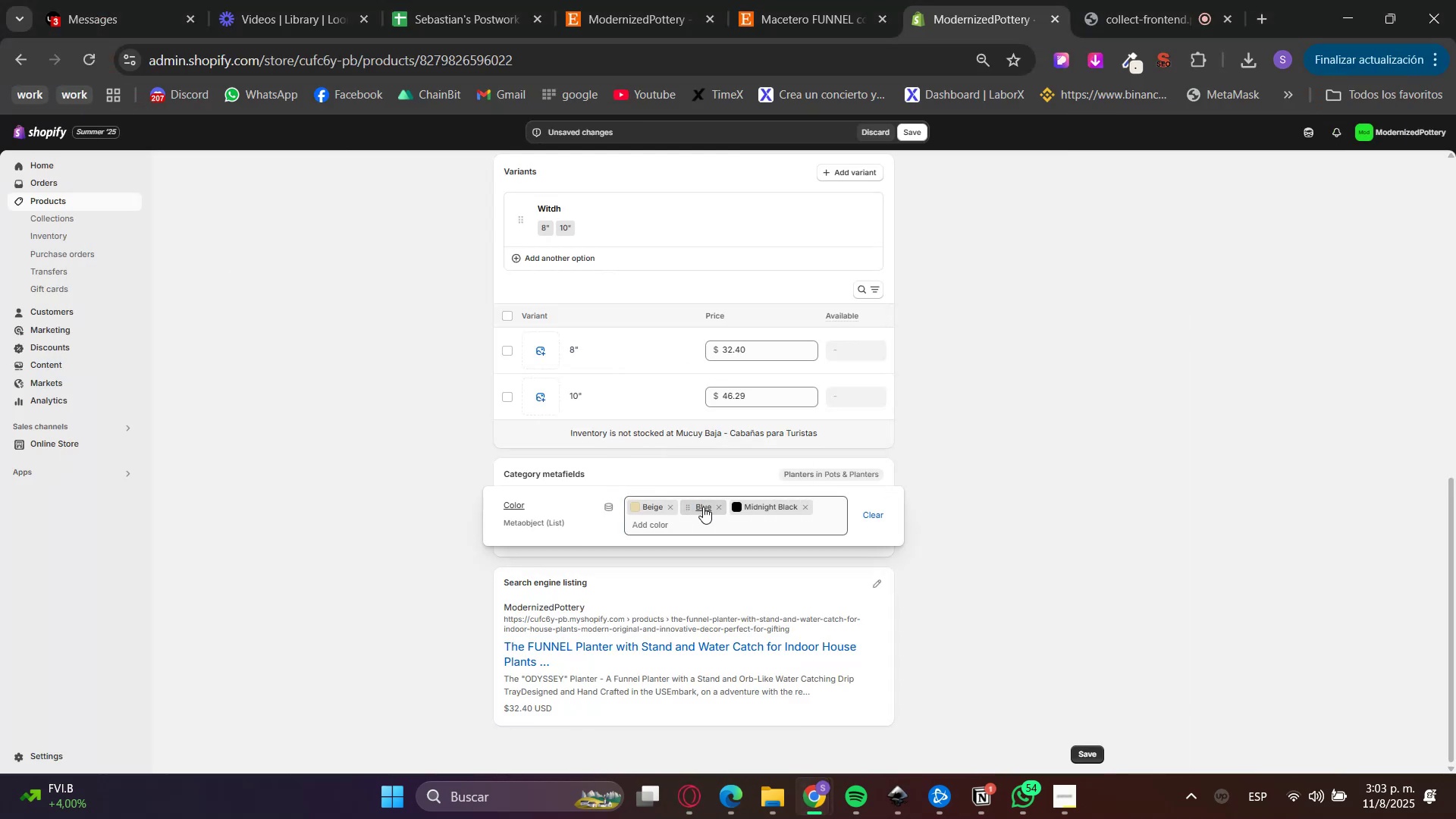 
triple_click([703, 507])
 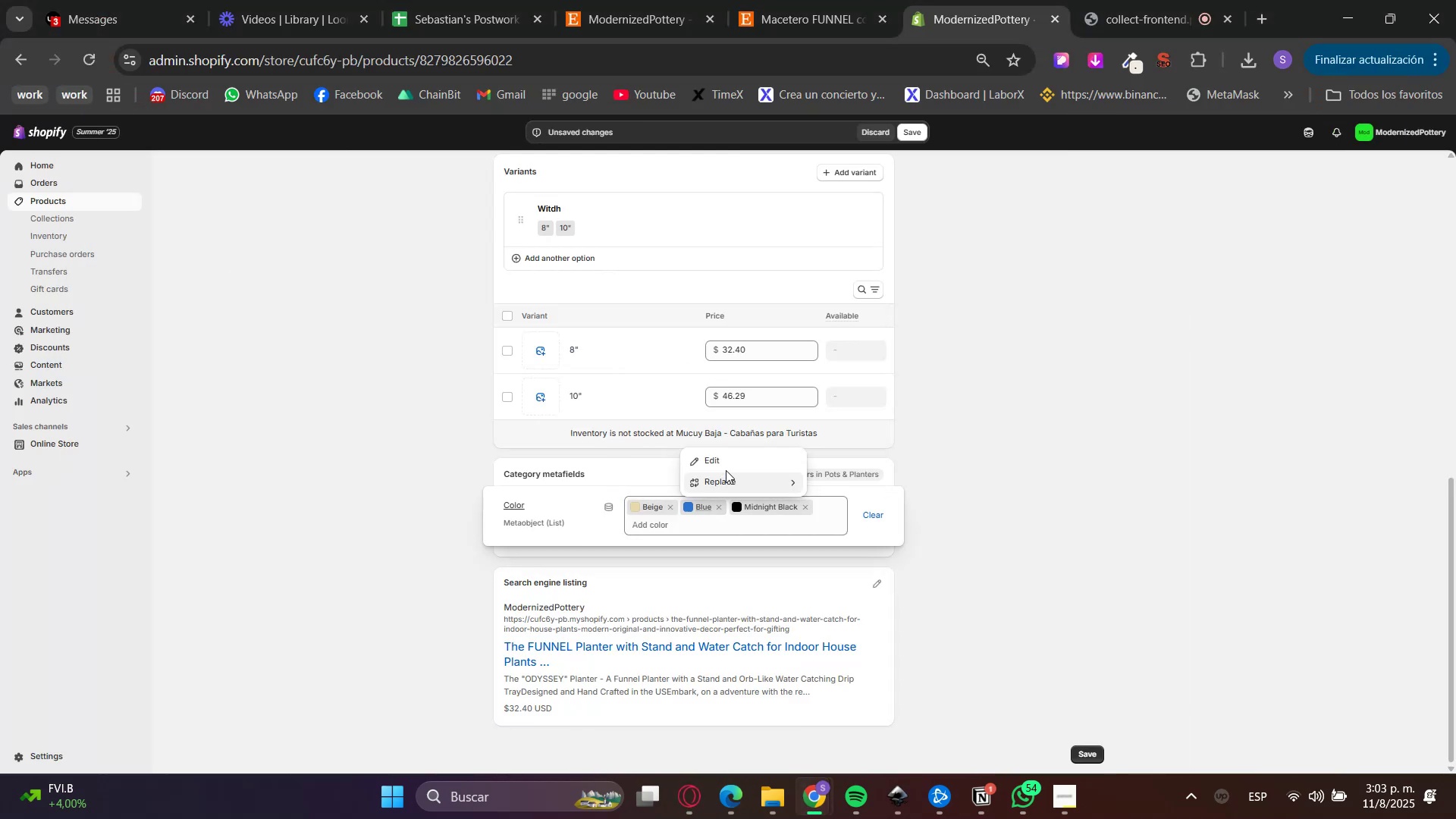 
triple_click([727, 466])
 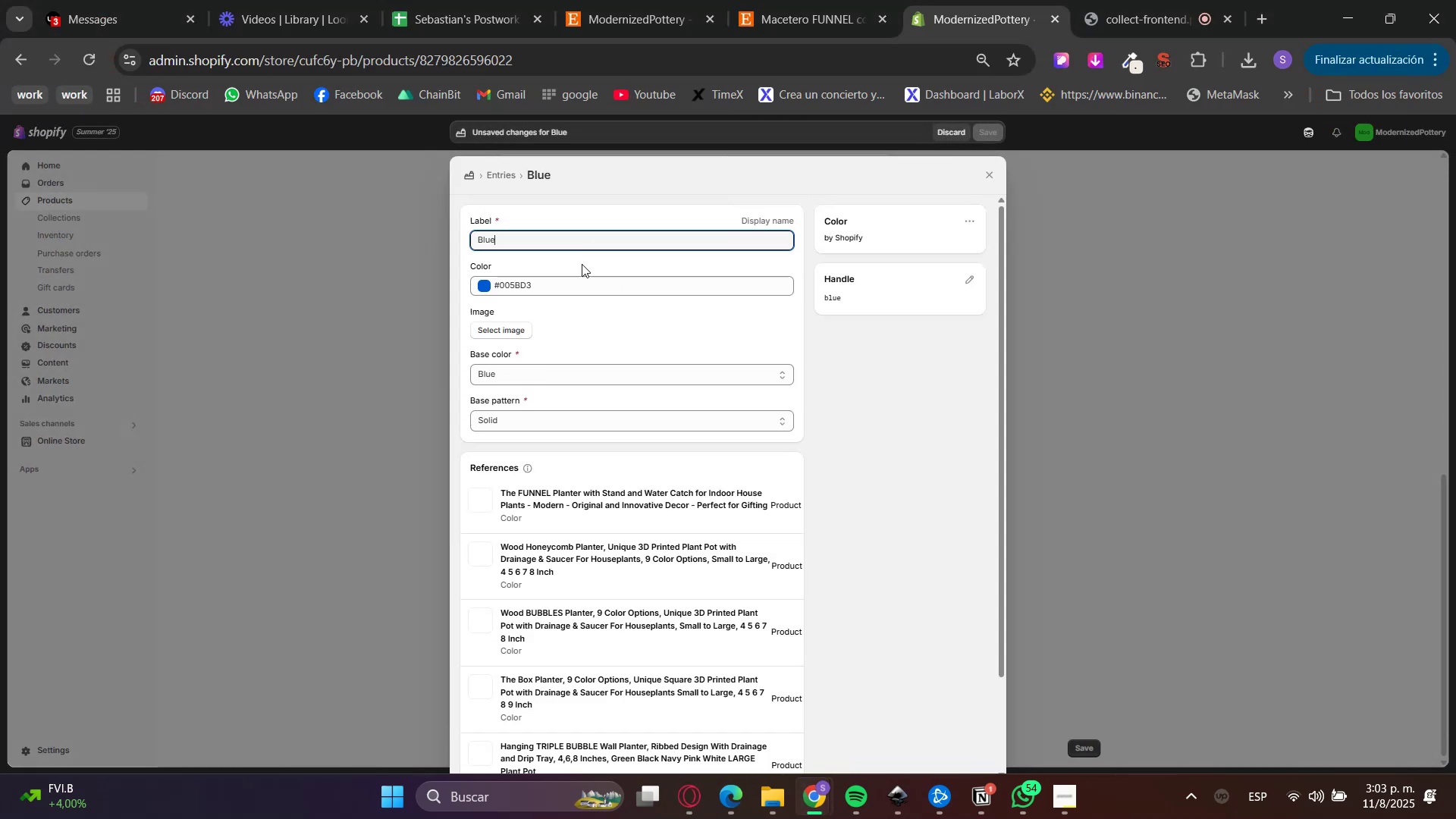 
key(Control+ControlLeft)
 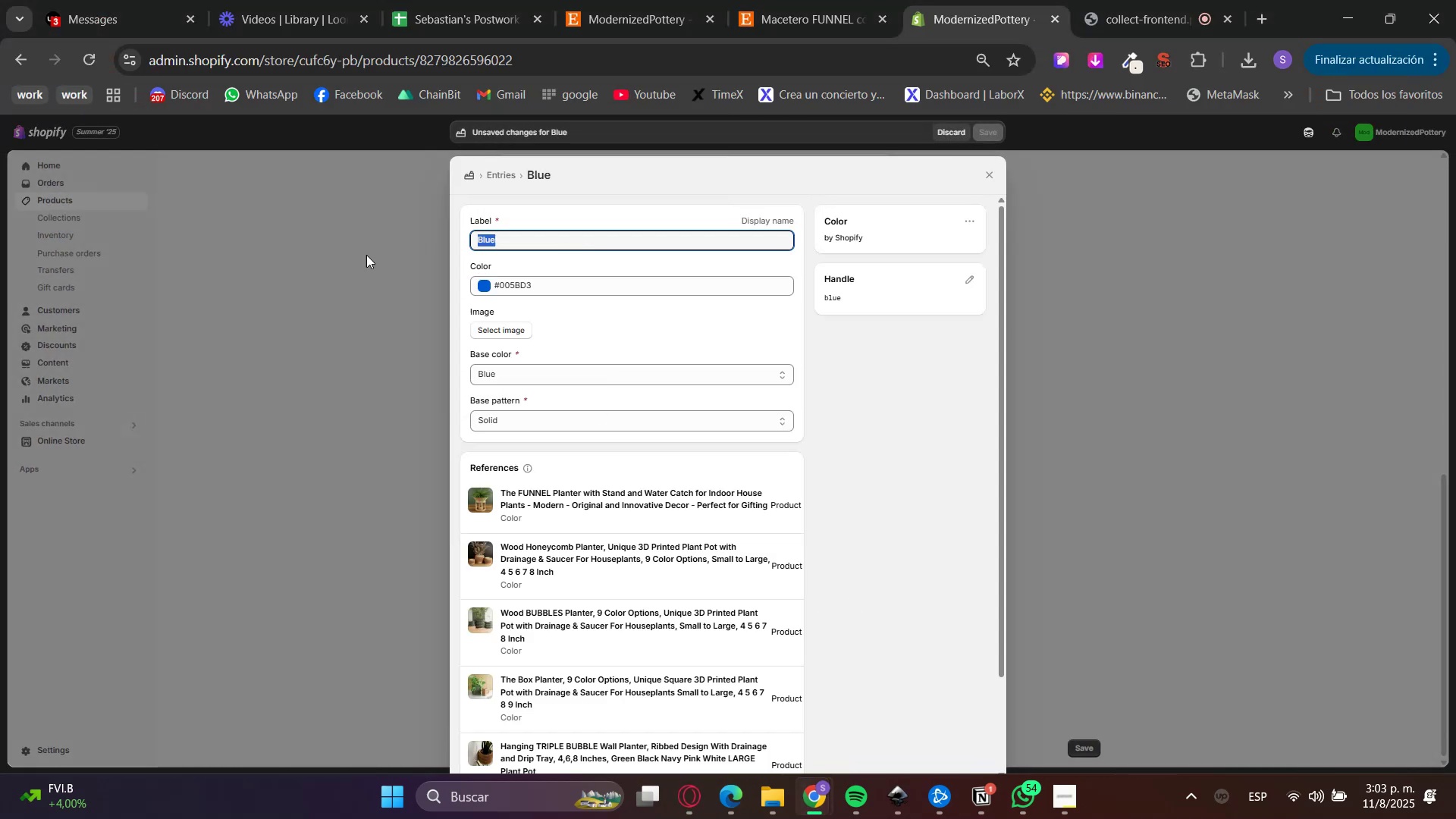 
key(Control+V)
 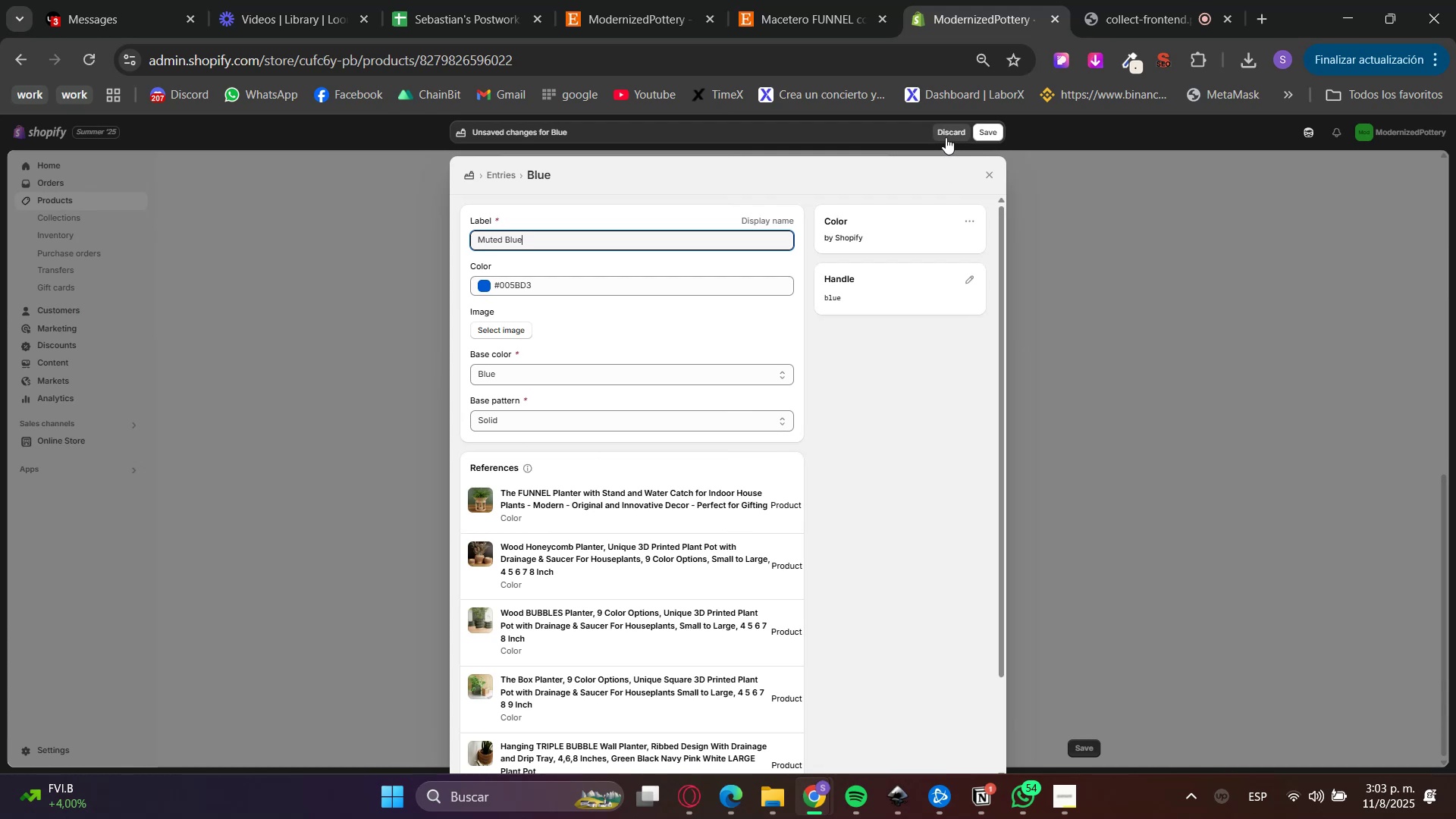 
left_click([979, 127])
 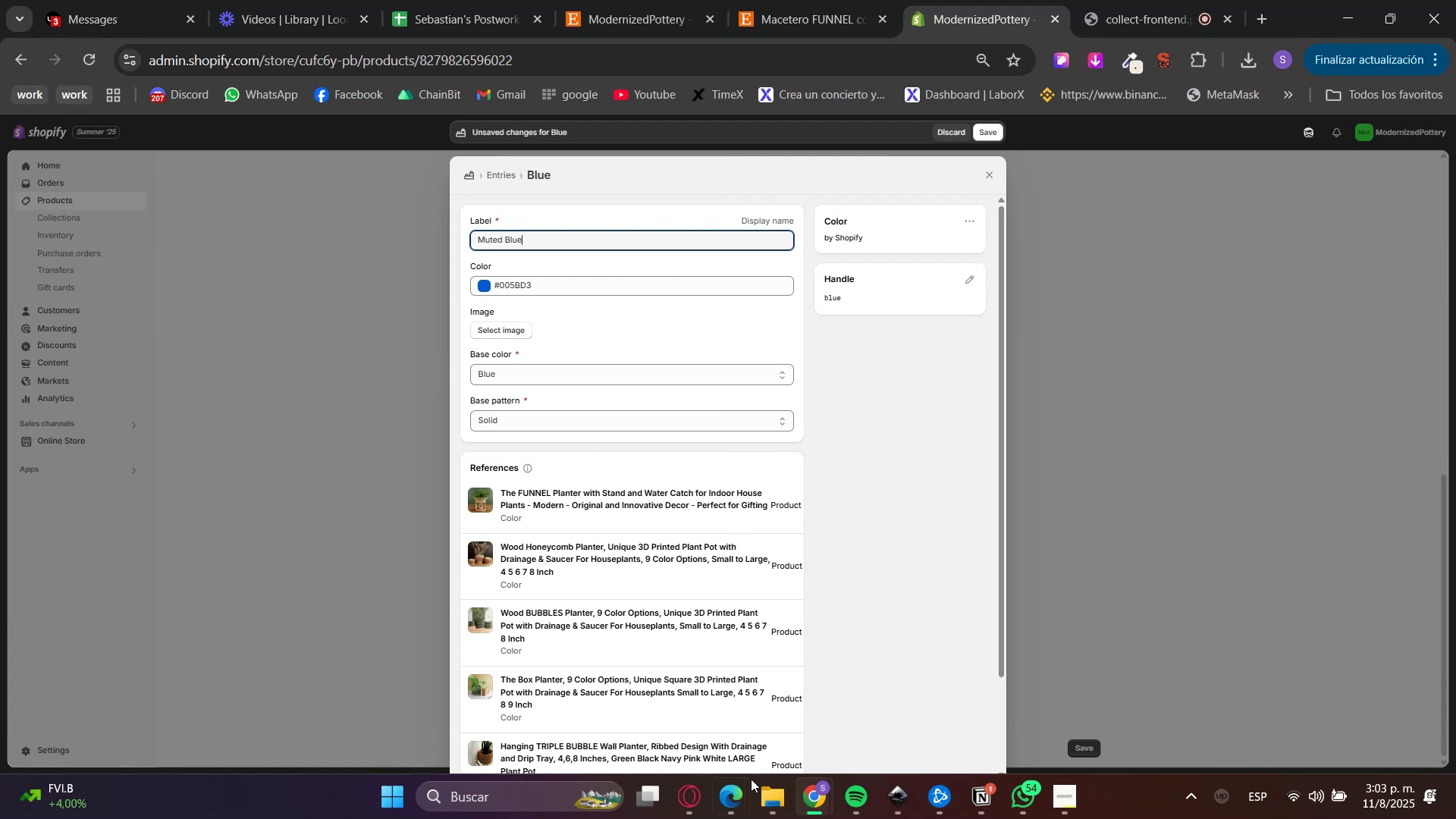 
left_click([691, 800])
 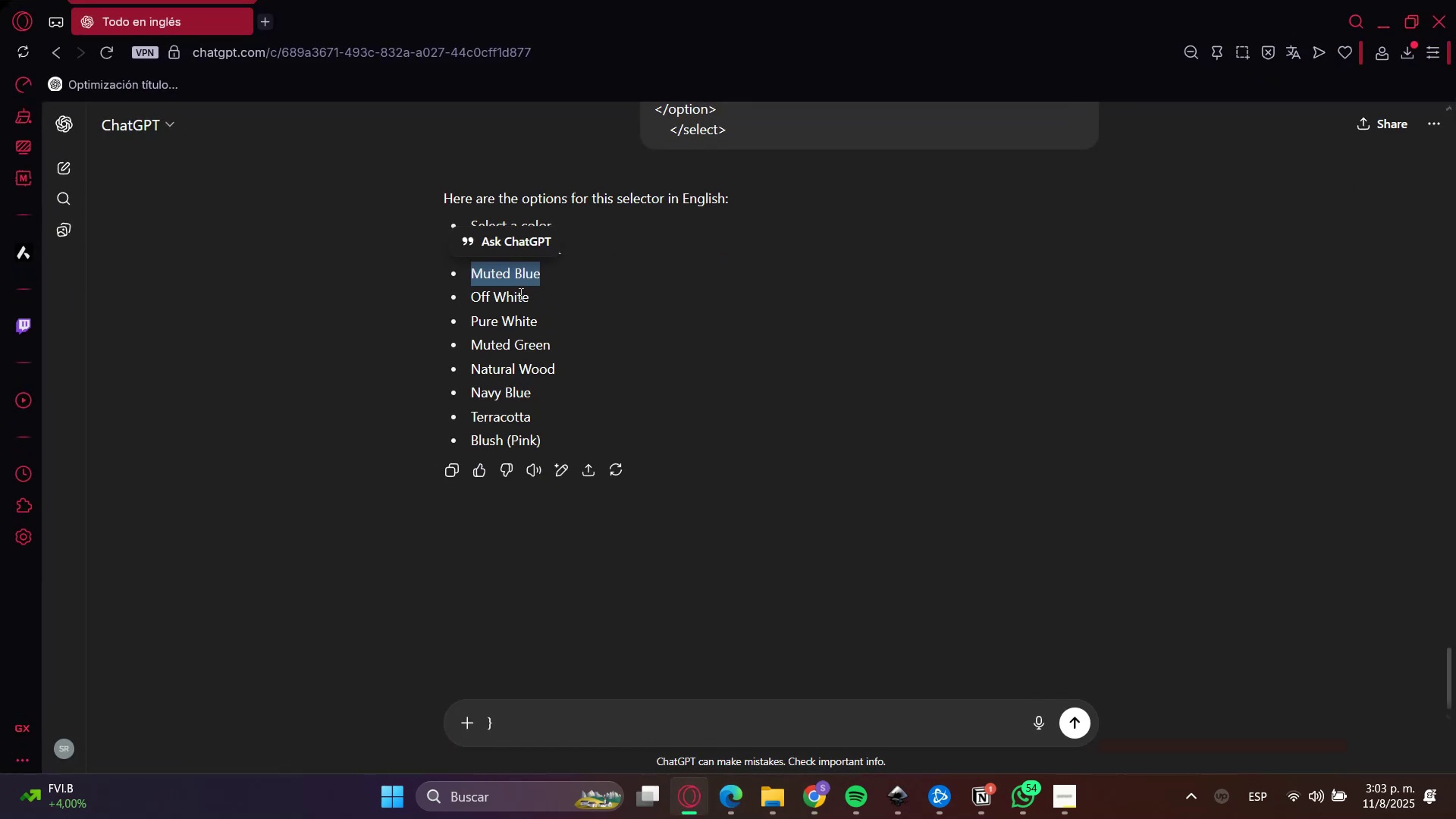 
double_click([493, 299])
 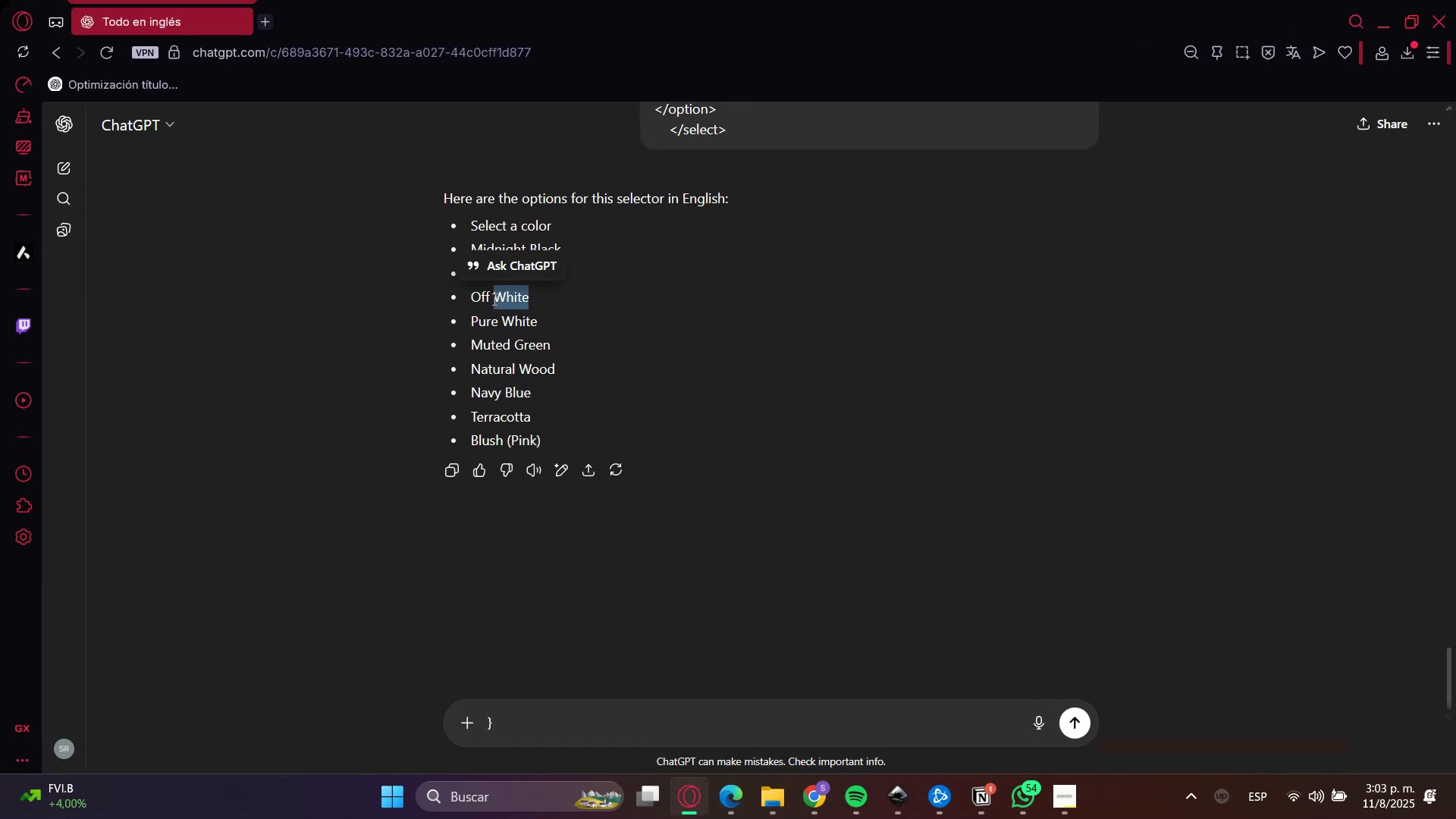 
triple_click([493, 299])
 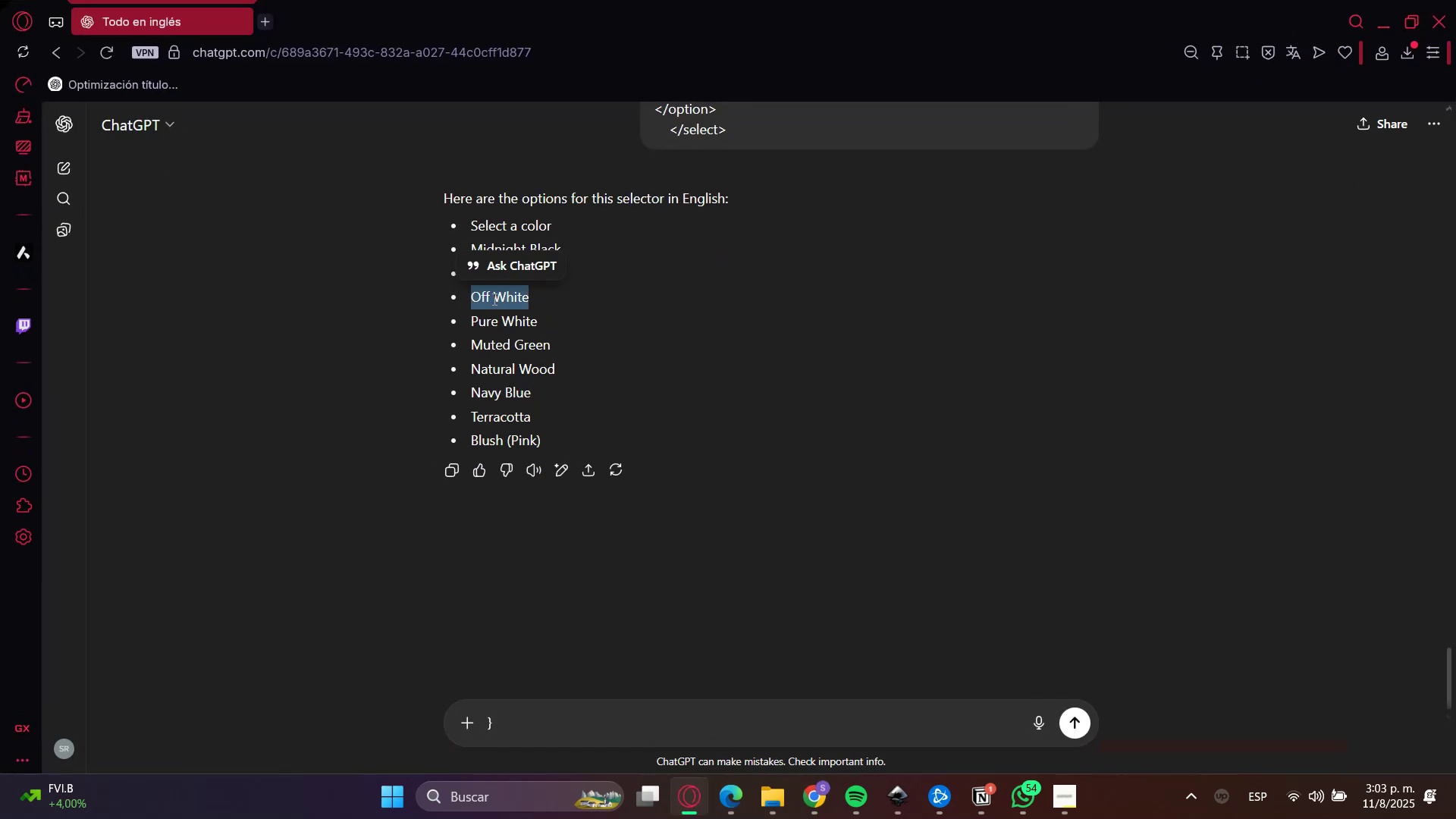 
key(Control+C)
 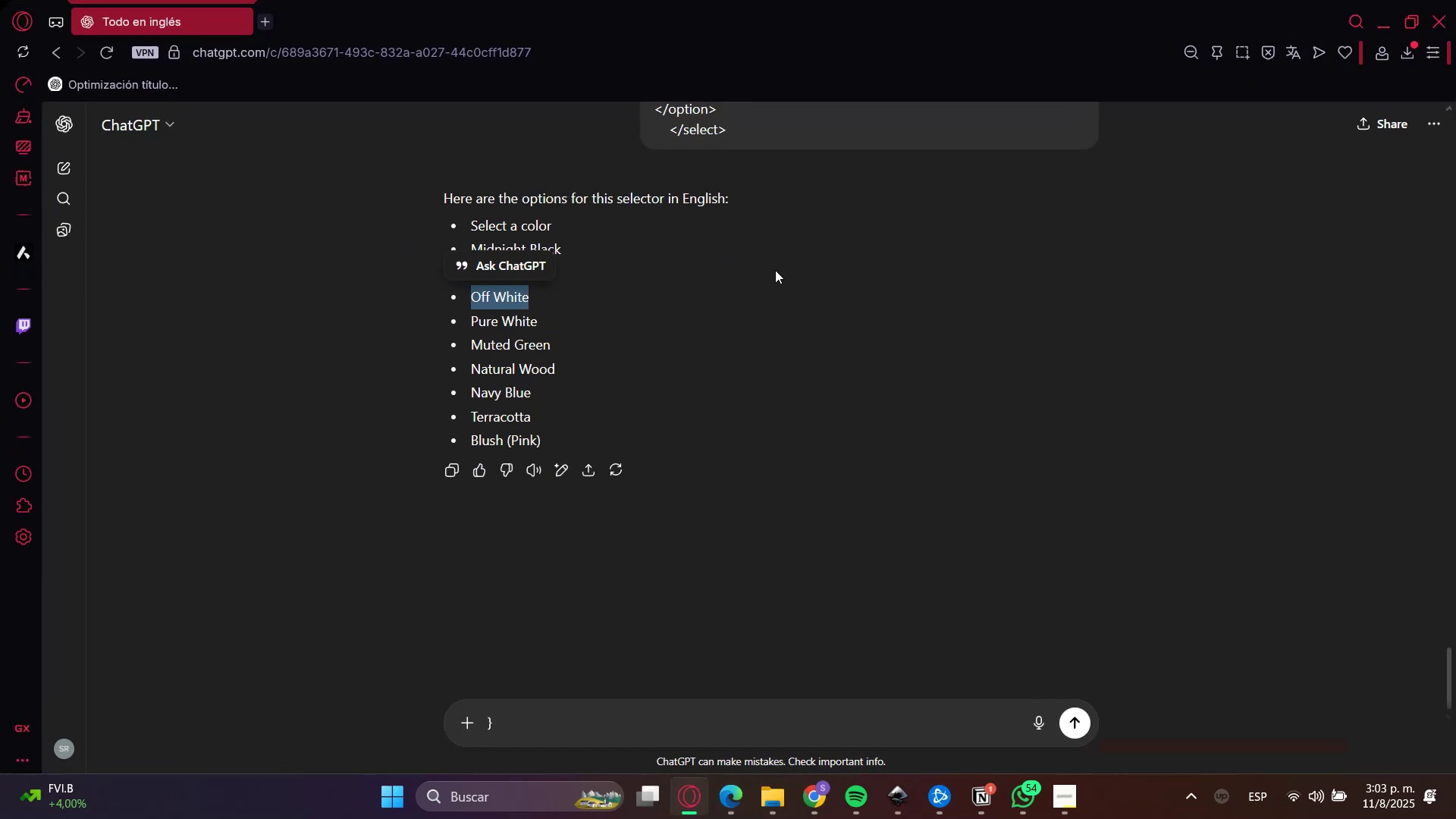 
key(Control+C)
 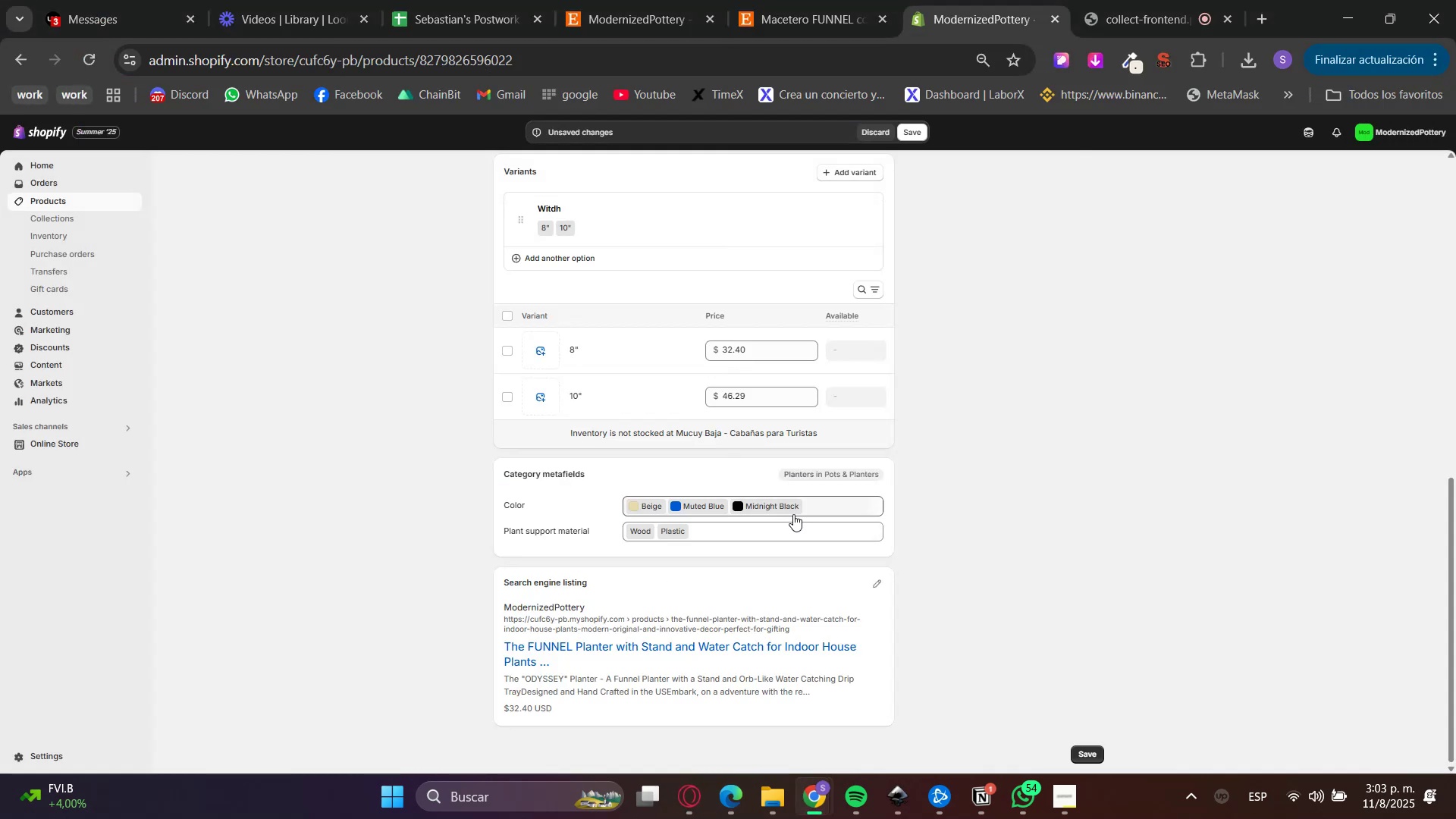 
hold_key(key=ControlLeft, duration=0.8)
left_click([751, 529])
 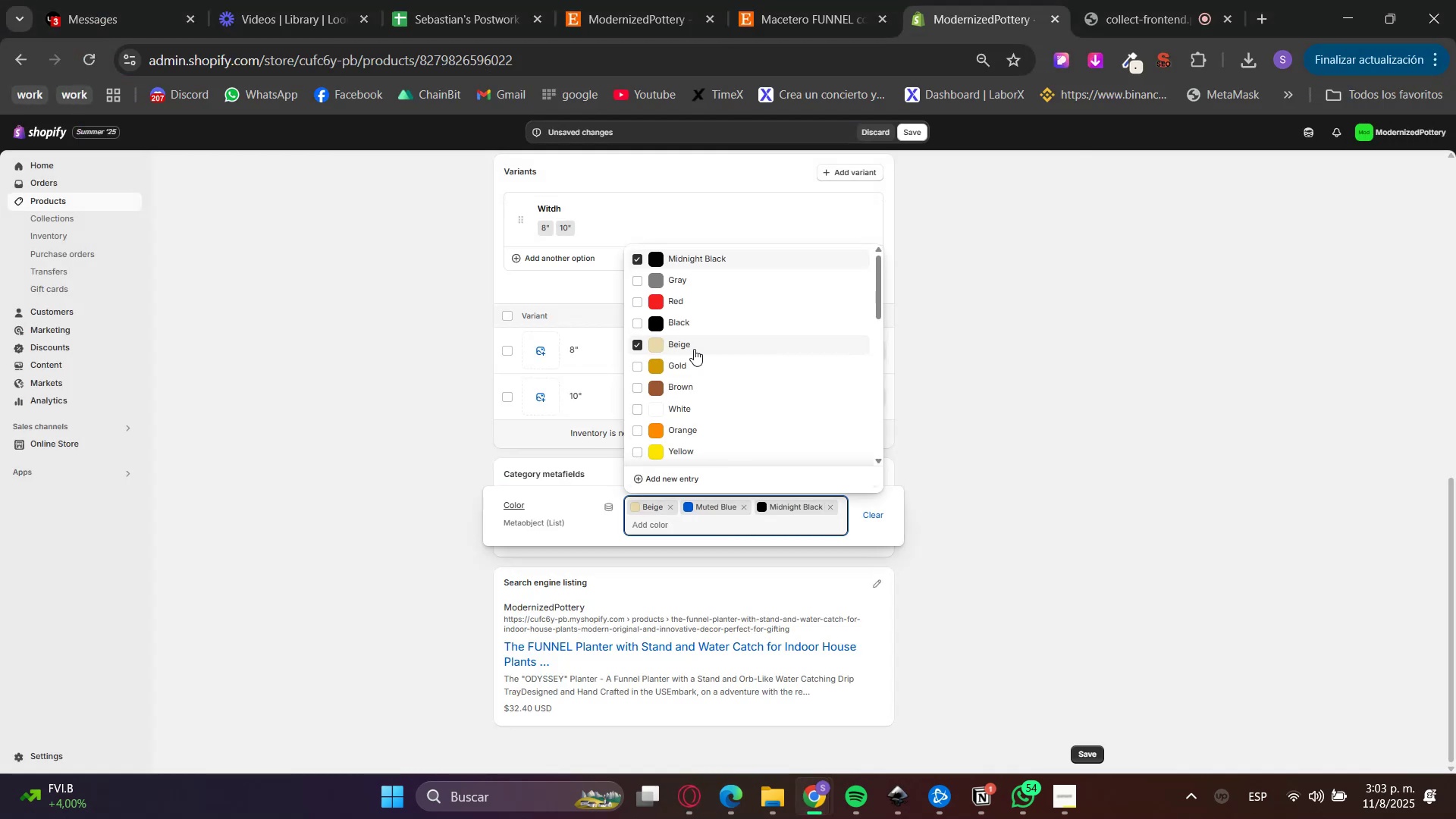 
left_click([662, 402])
 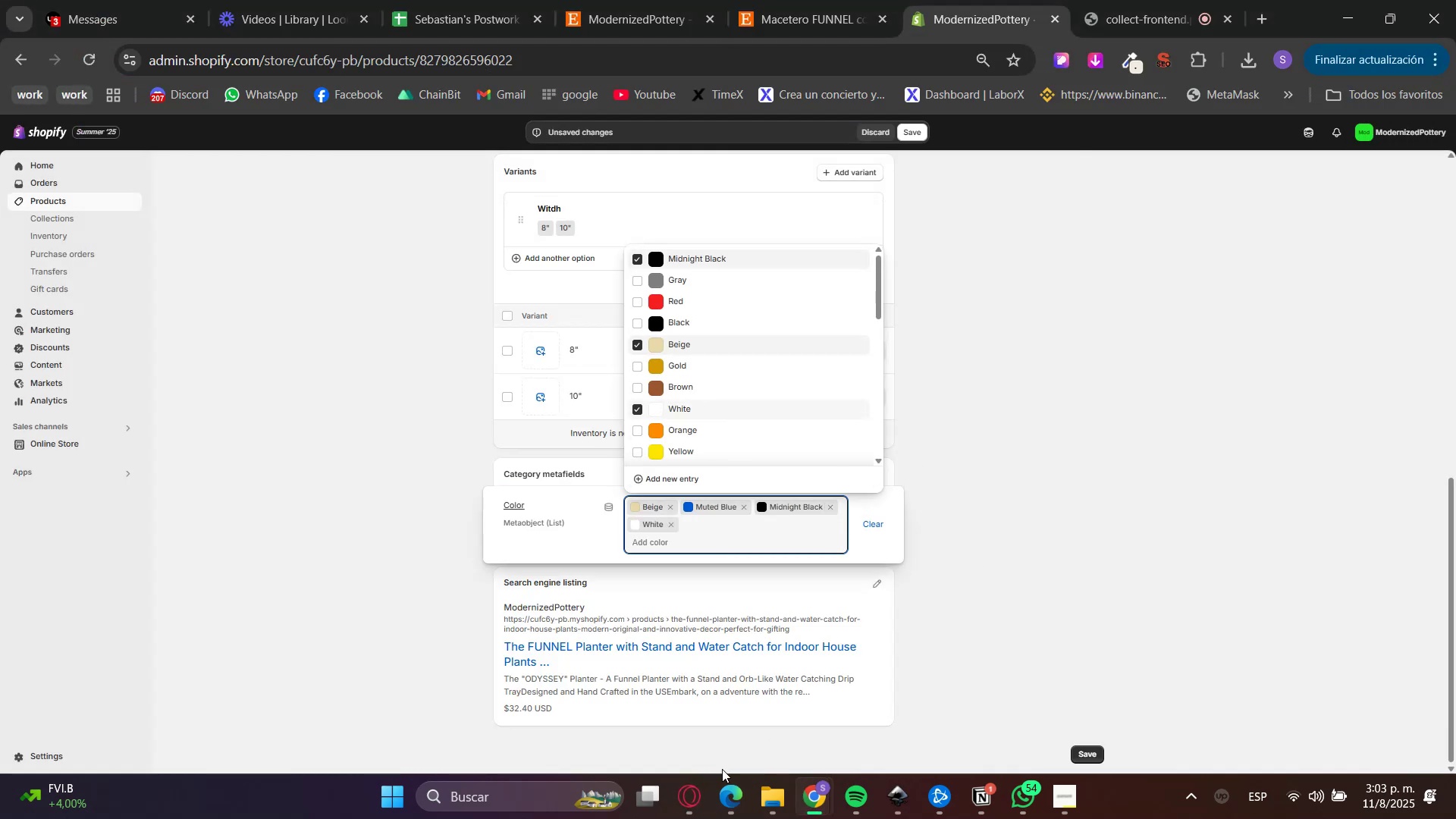 
left_click([703, 788])
 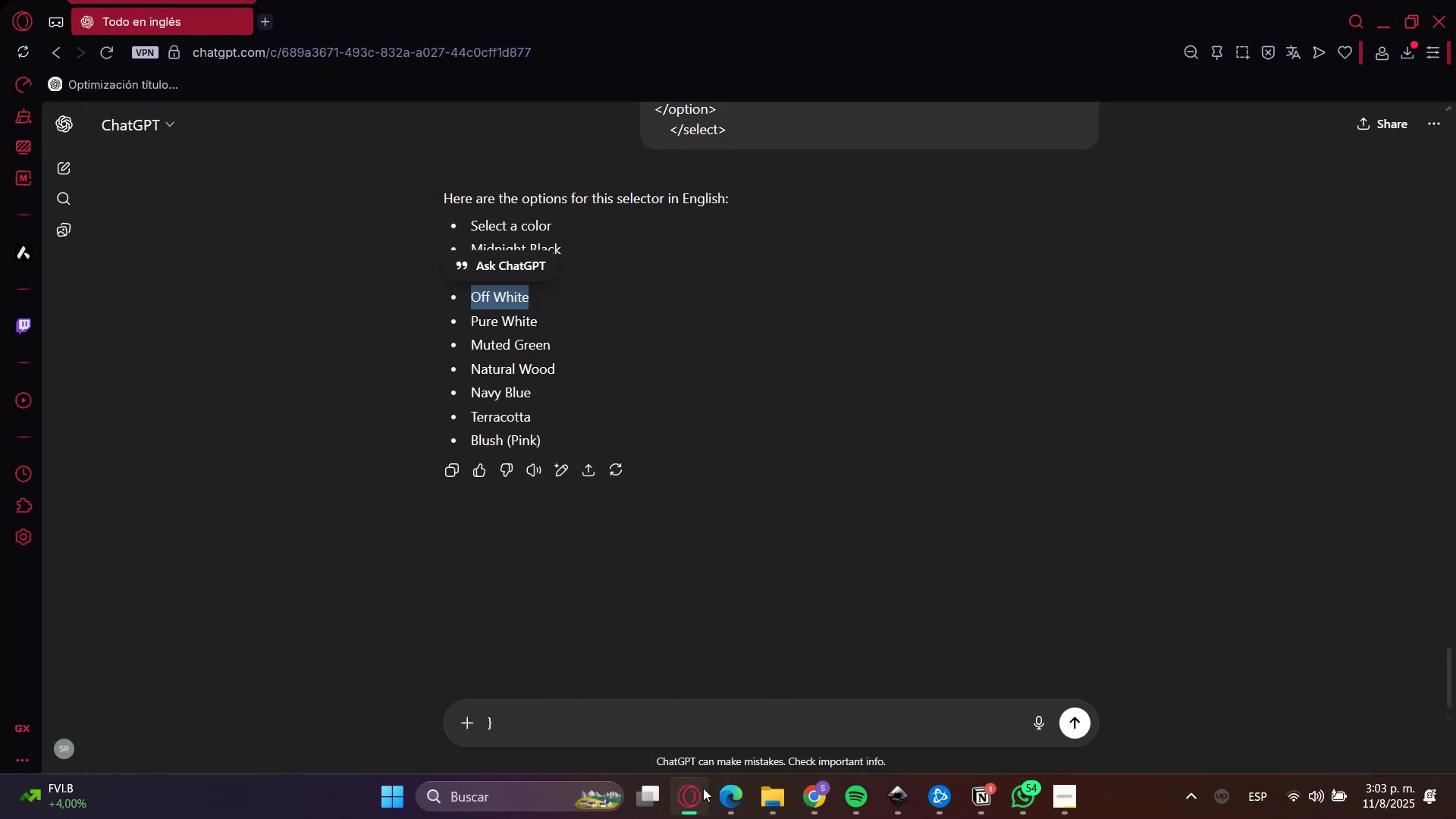 
left_click([703, 788])
 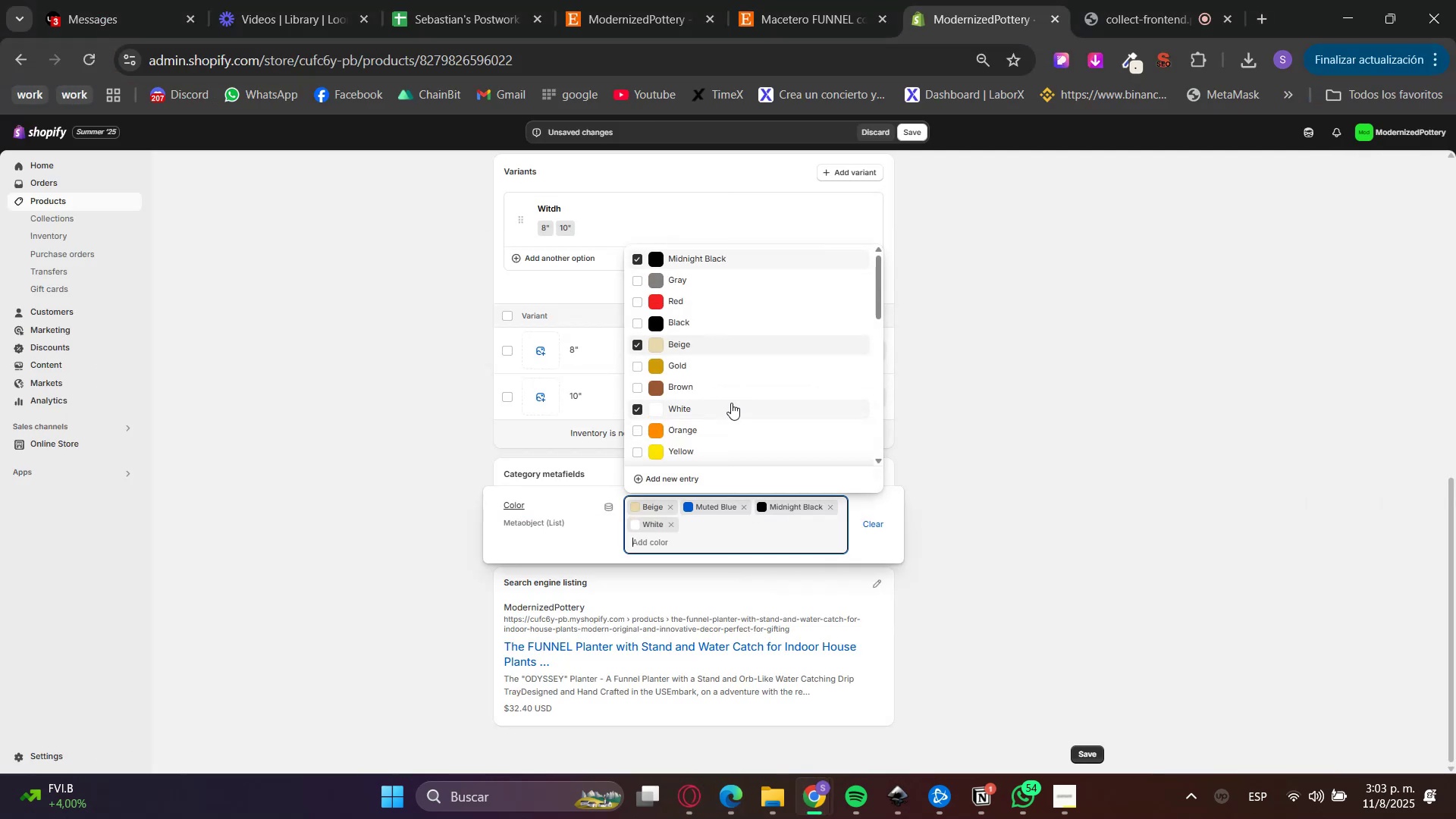 
scroll: coordinate [712, 344], scroll_direction: down, amount: 2.0
 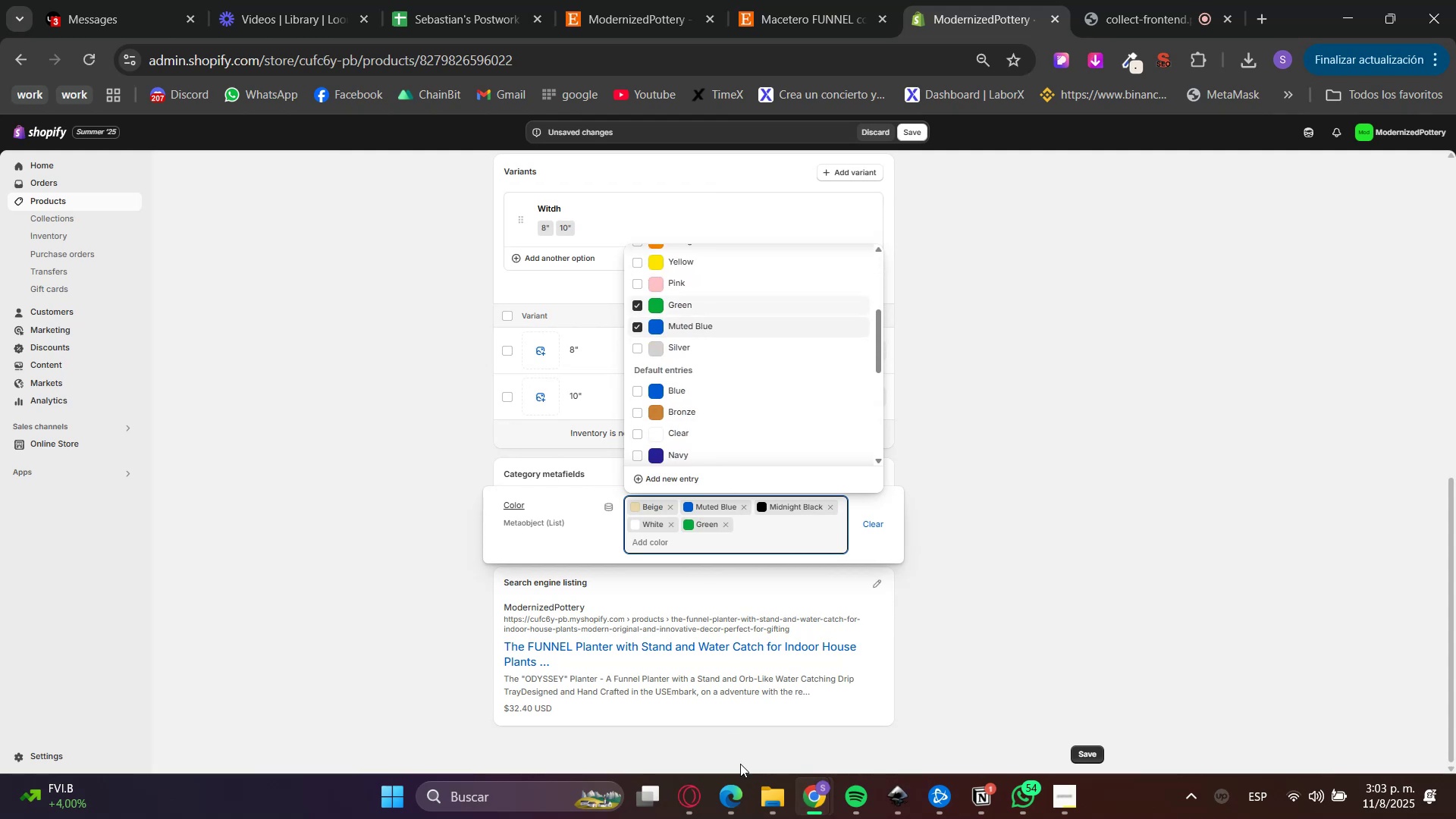 
left_click([683, 813])
 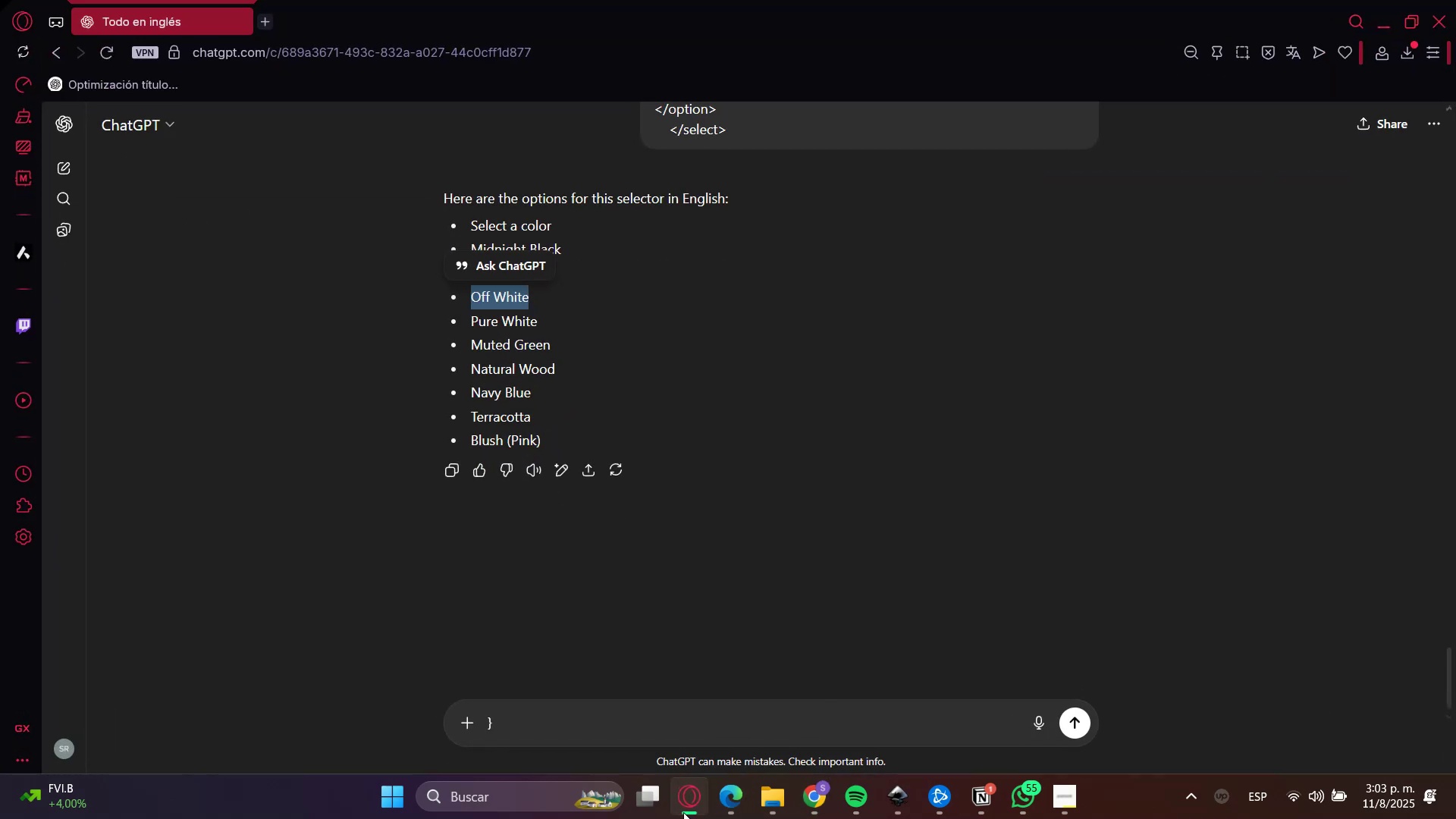 
left_click([683, 812])
 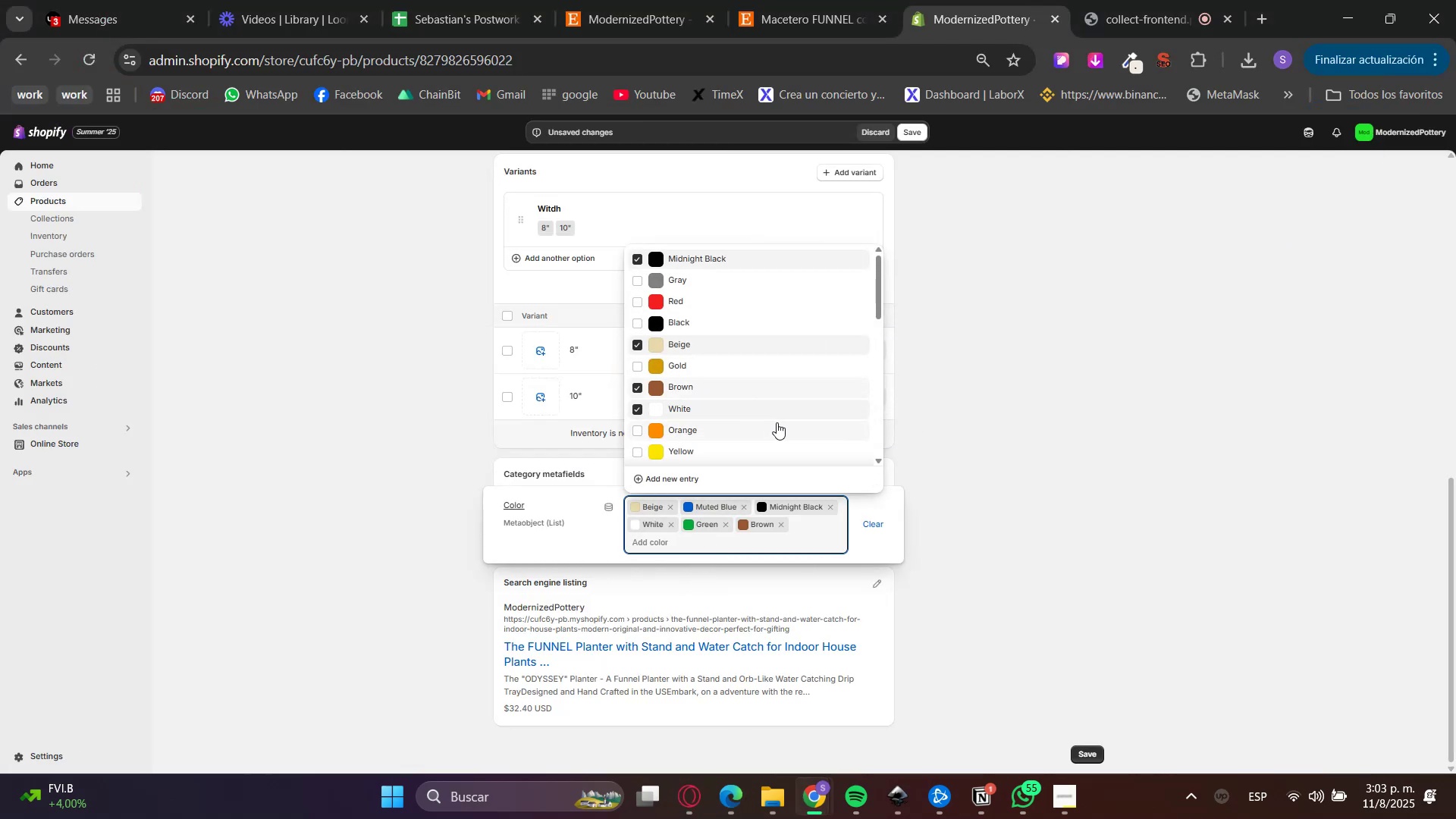 
wait(7.19)
 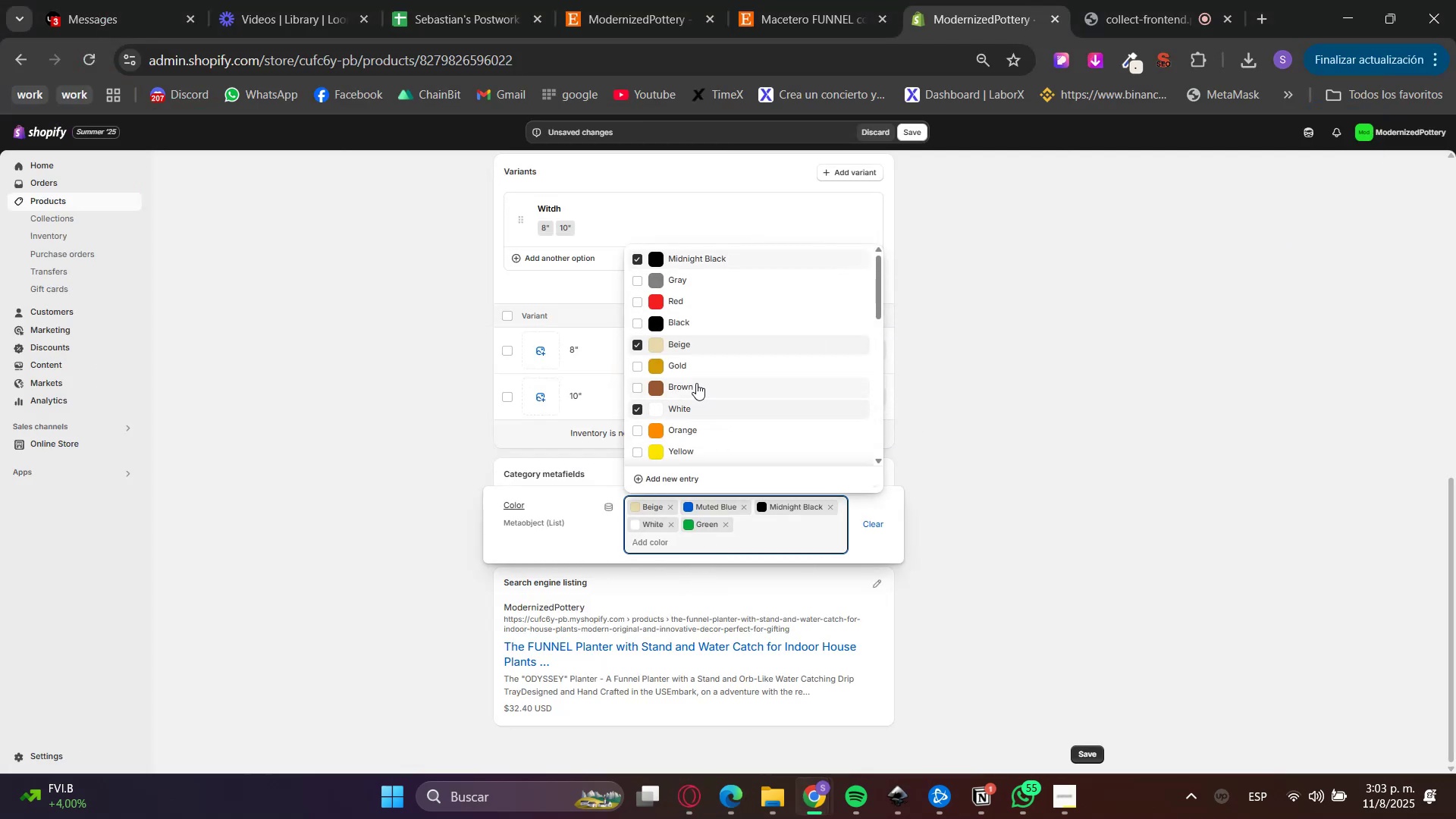 
left_click([692, 794])
 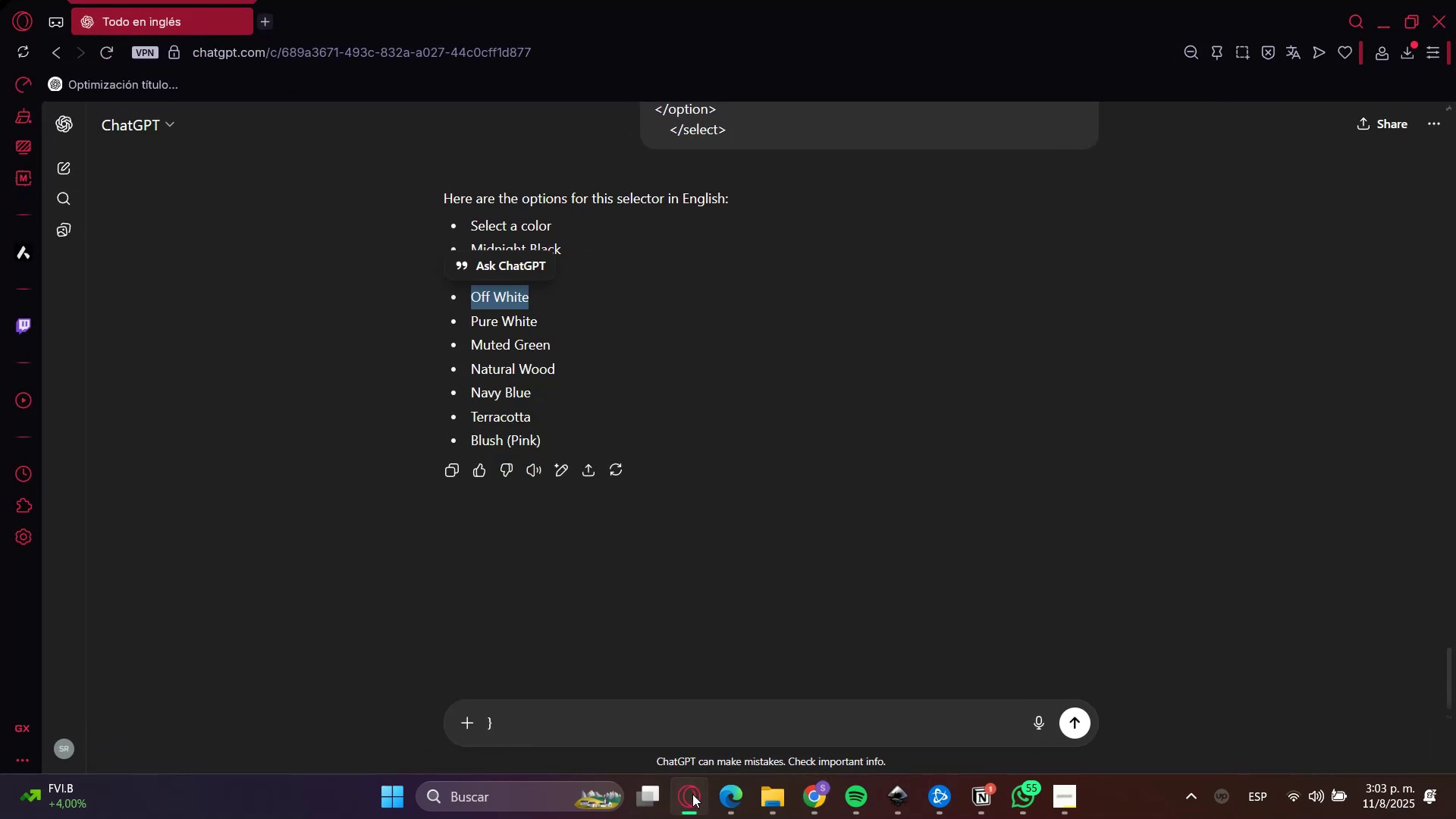 
left_click([692, 794])
 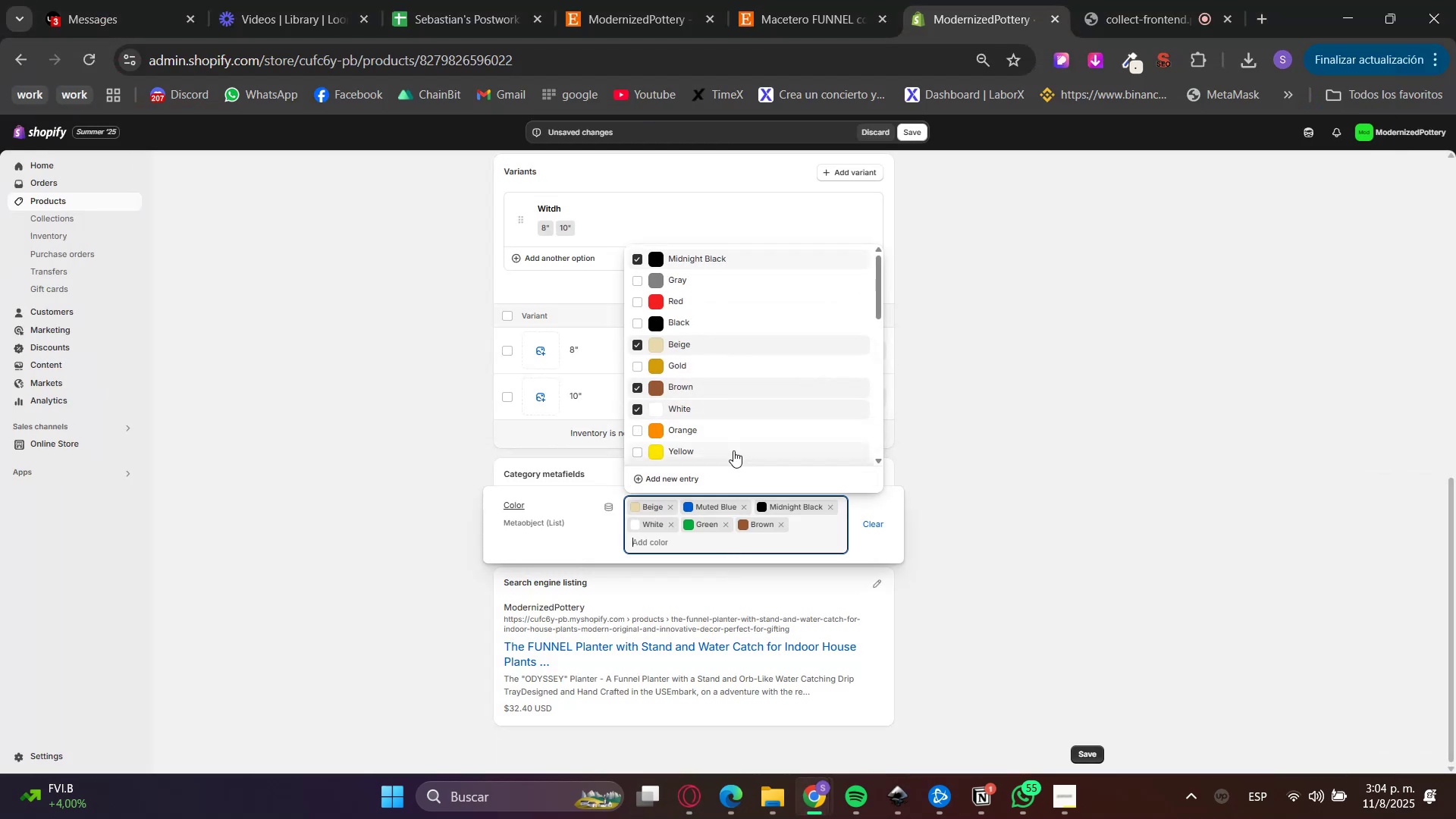 
scroll: coordinate [717, 425], scroll_direction: down, amount: 1.0
 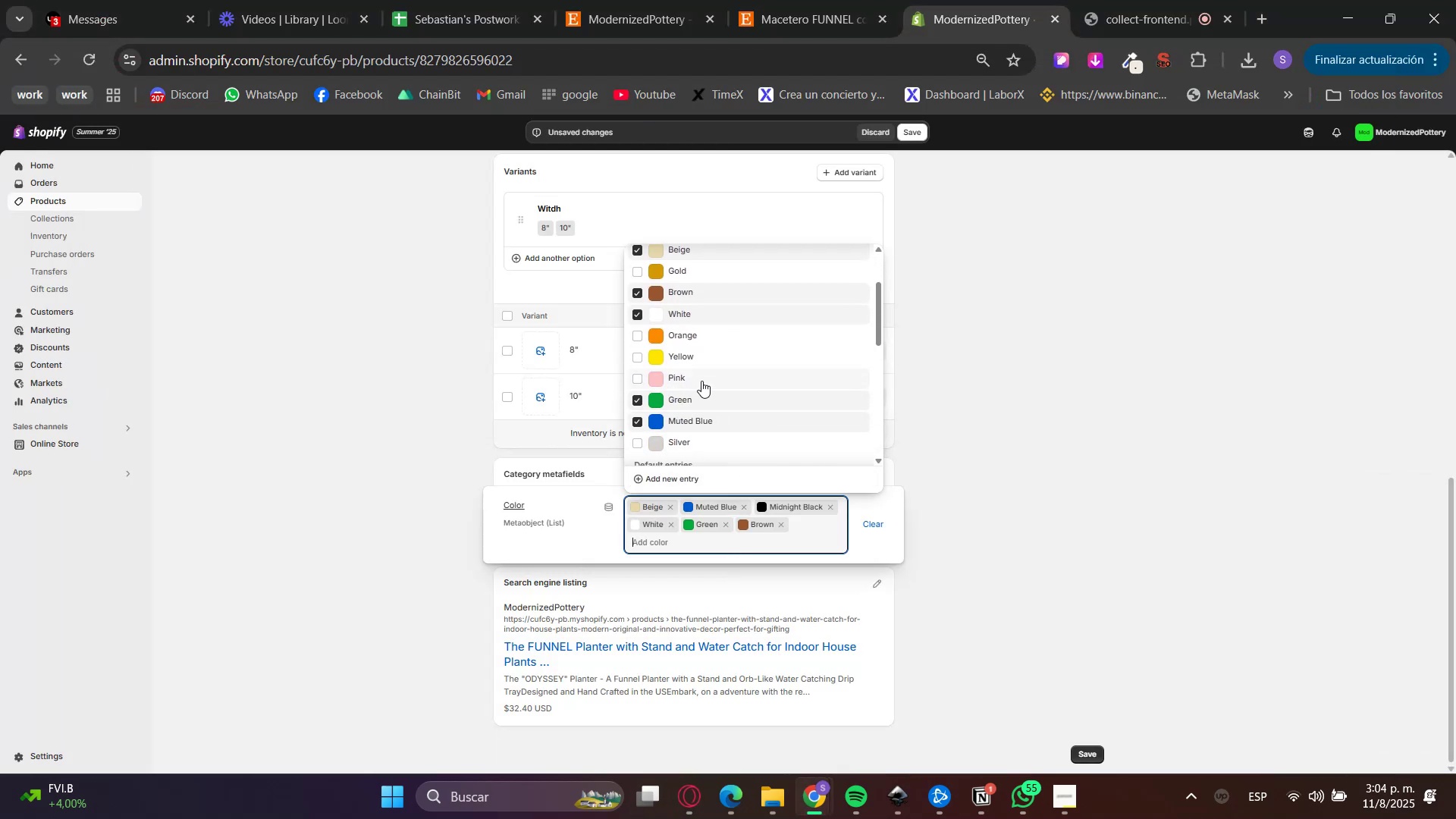 
double_click([1144, 440])
 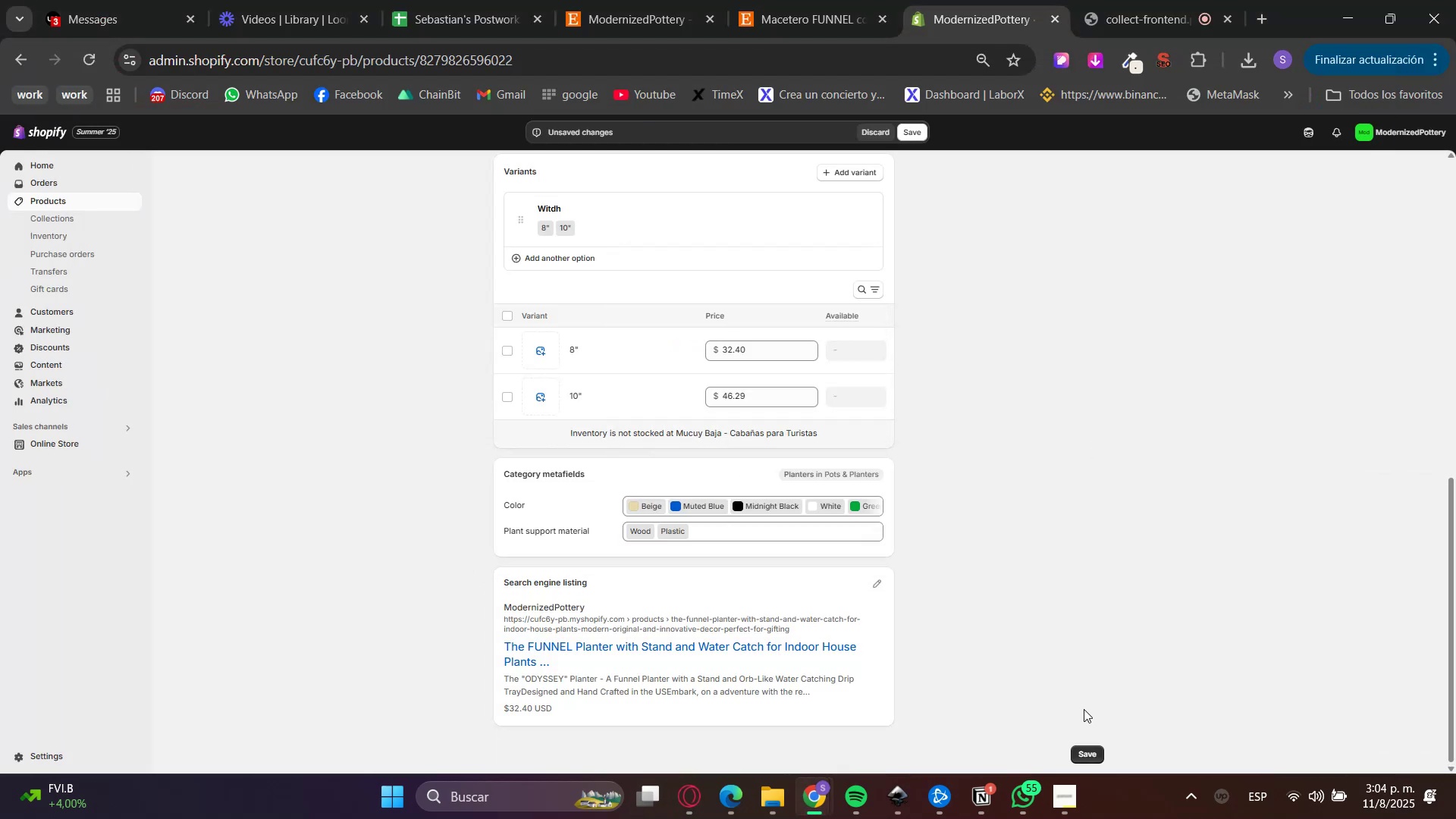 
left_click([1090, 750])
 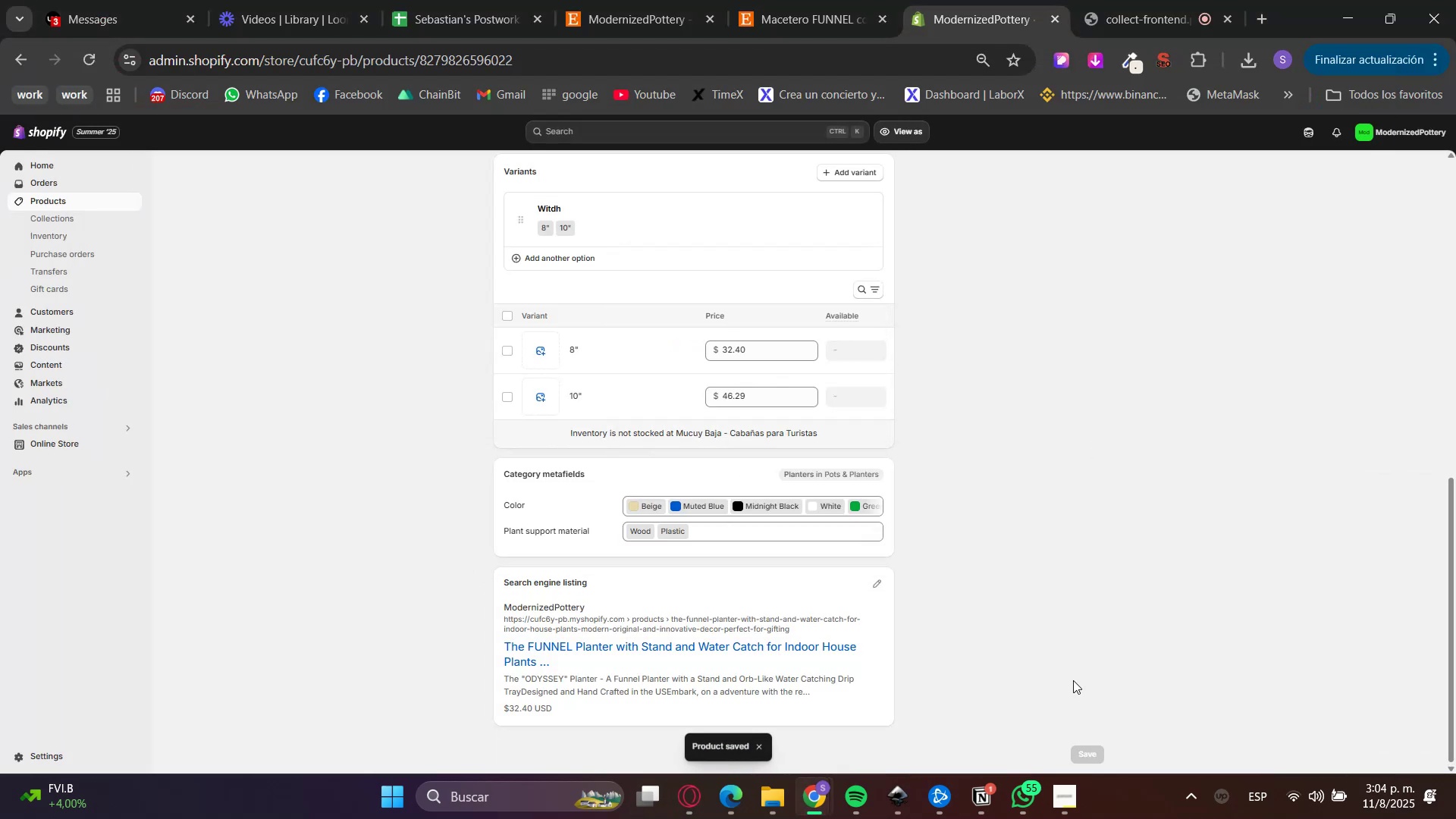 
left_click([71, 202])
 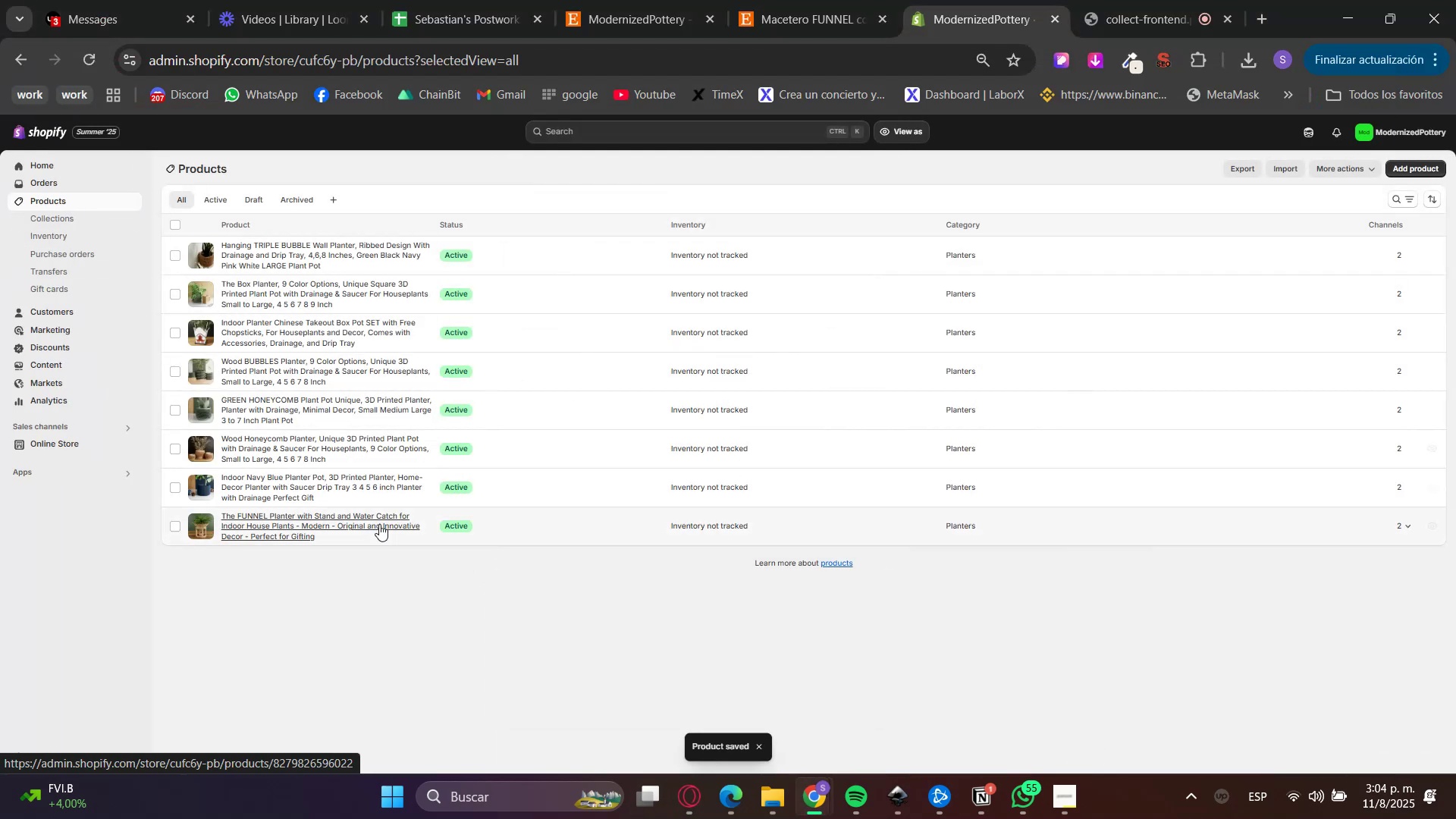 
left_click([313, 488])
 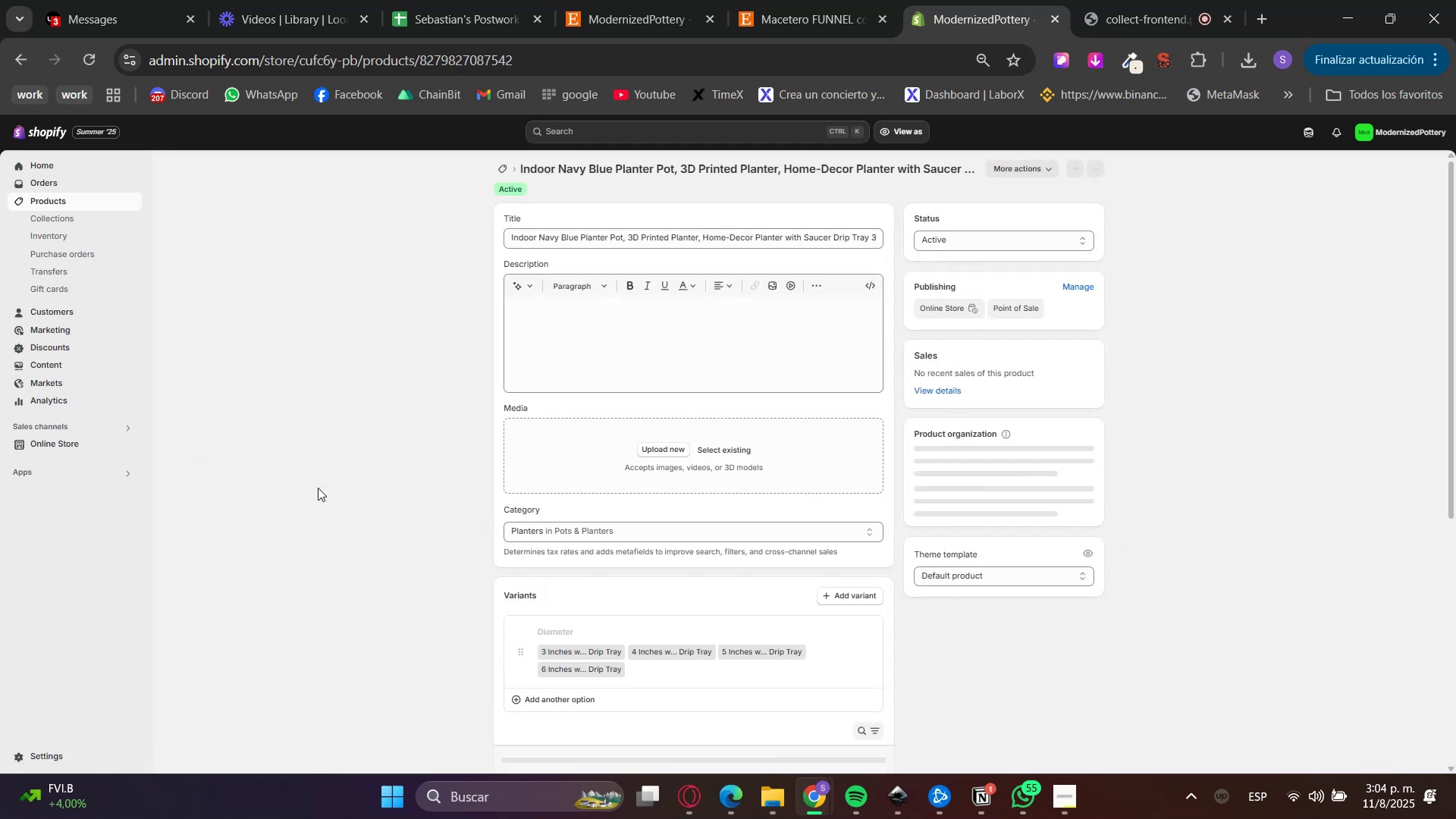 
scroll: coordinate [315, 494], scroll_direction: down, amount: 8.0
 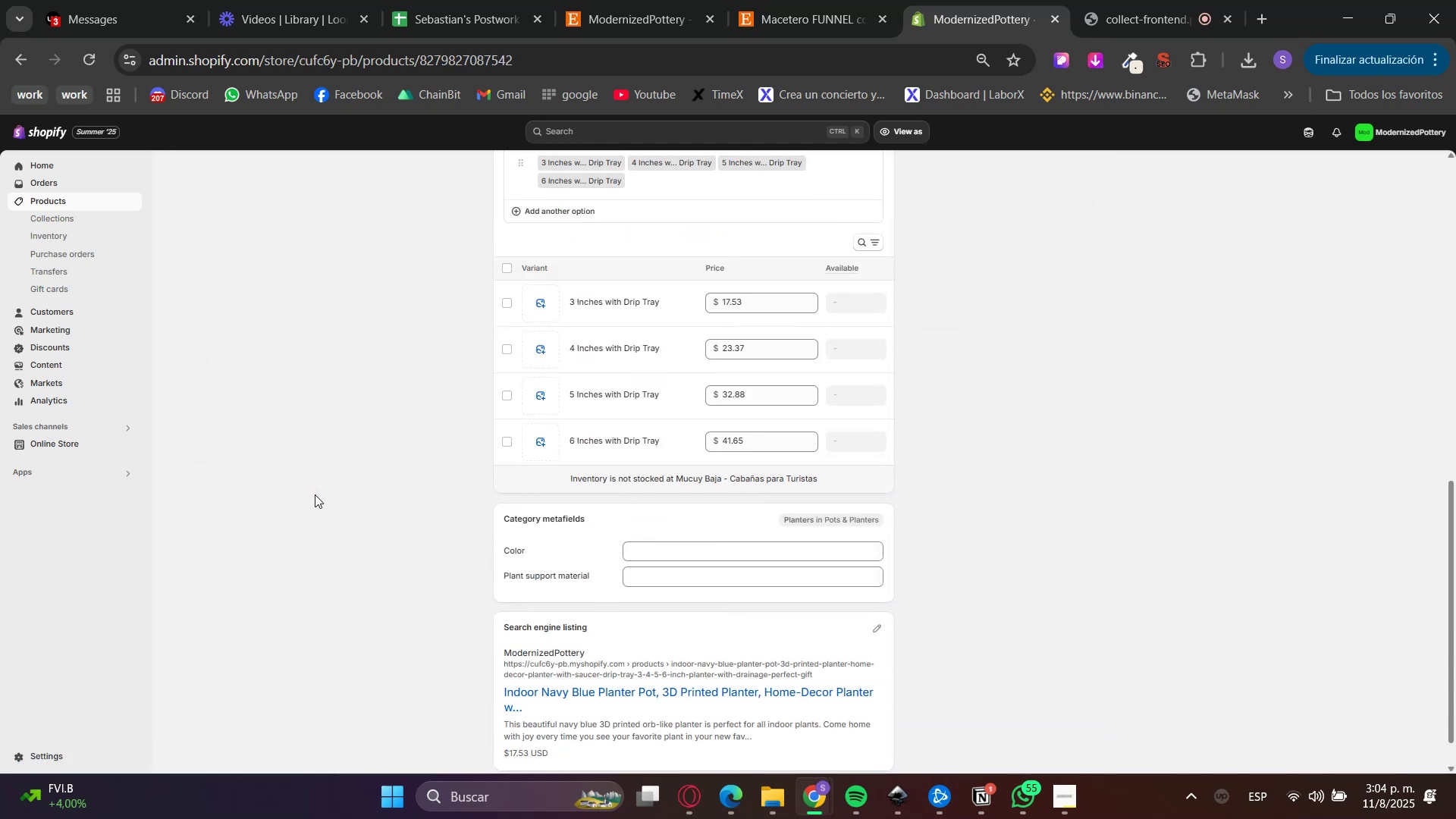 
left_click([827, 0])
 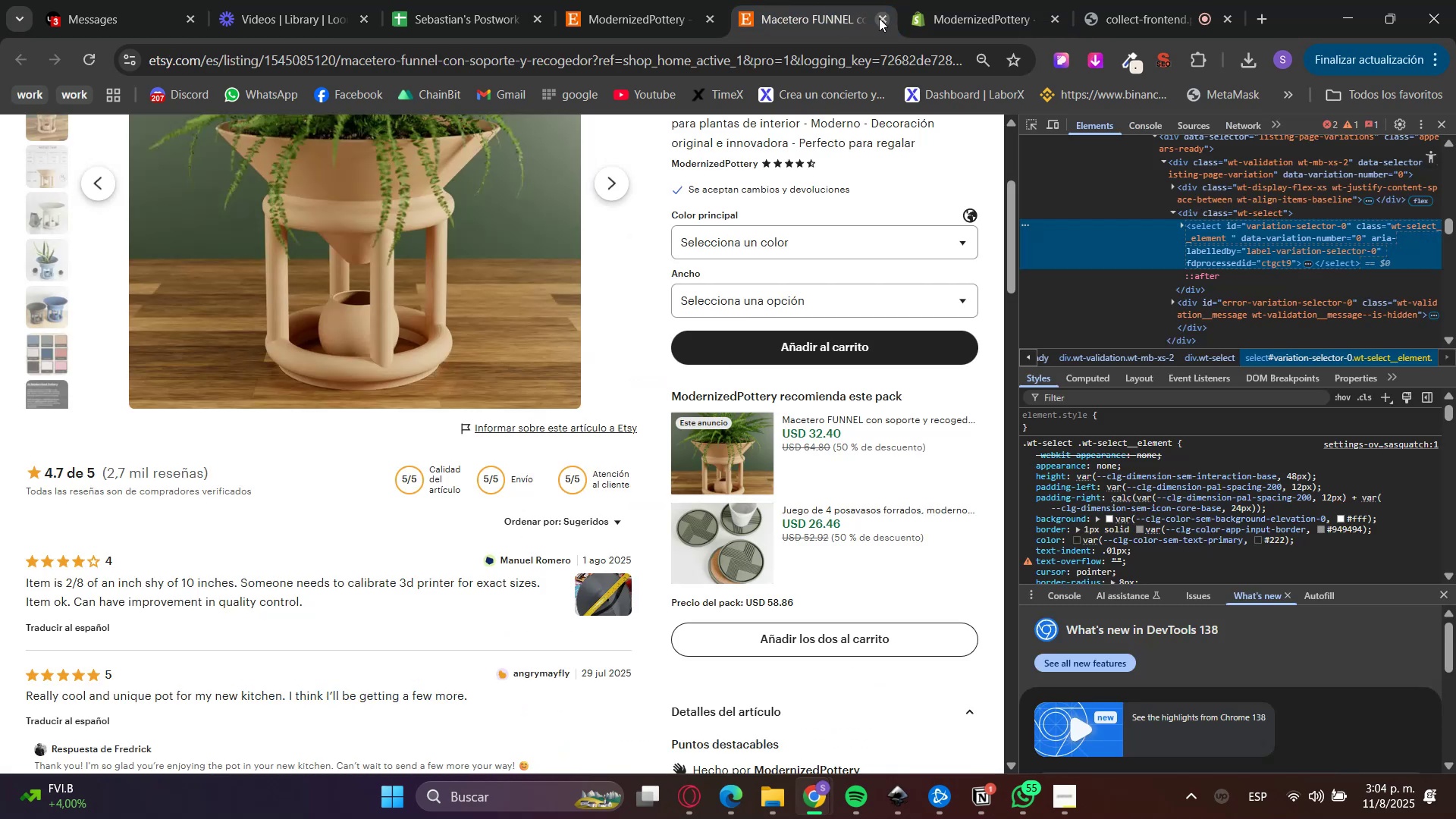 
double_click([677, 0])
 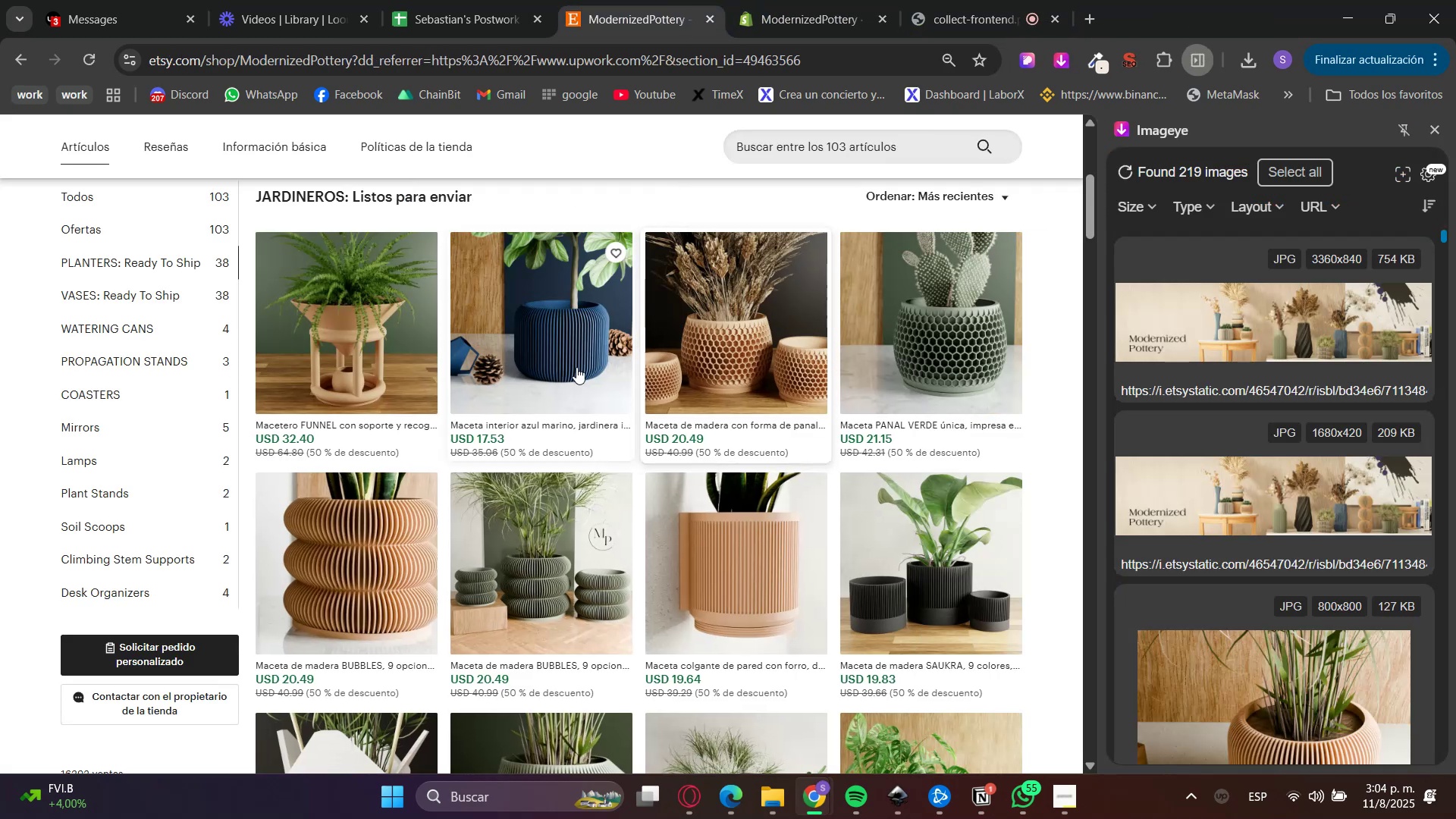 
key(Control+ControlLeft)
 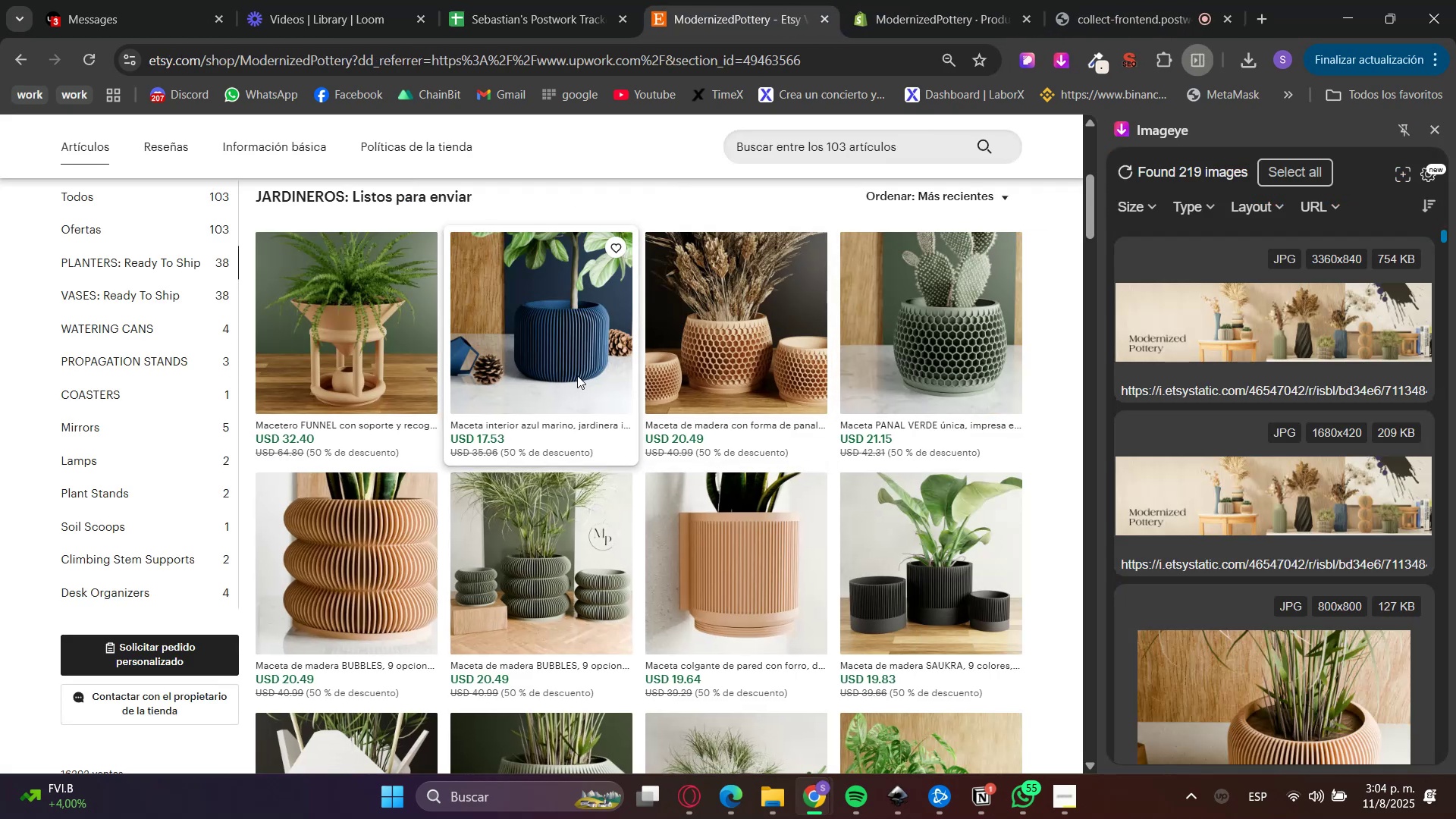 
left_click([577, 375])
 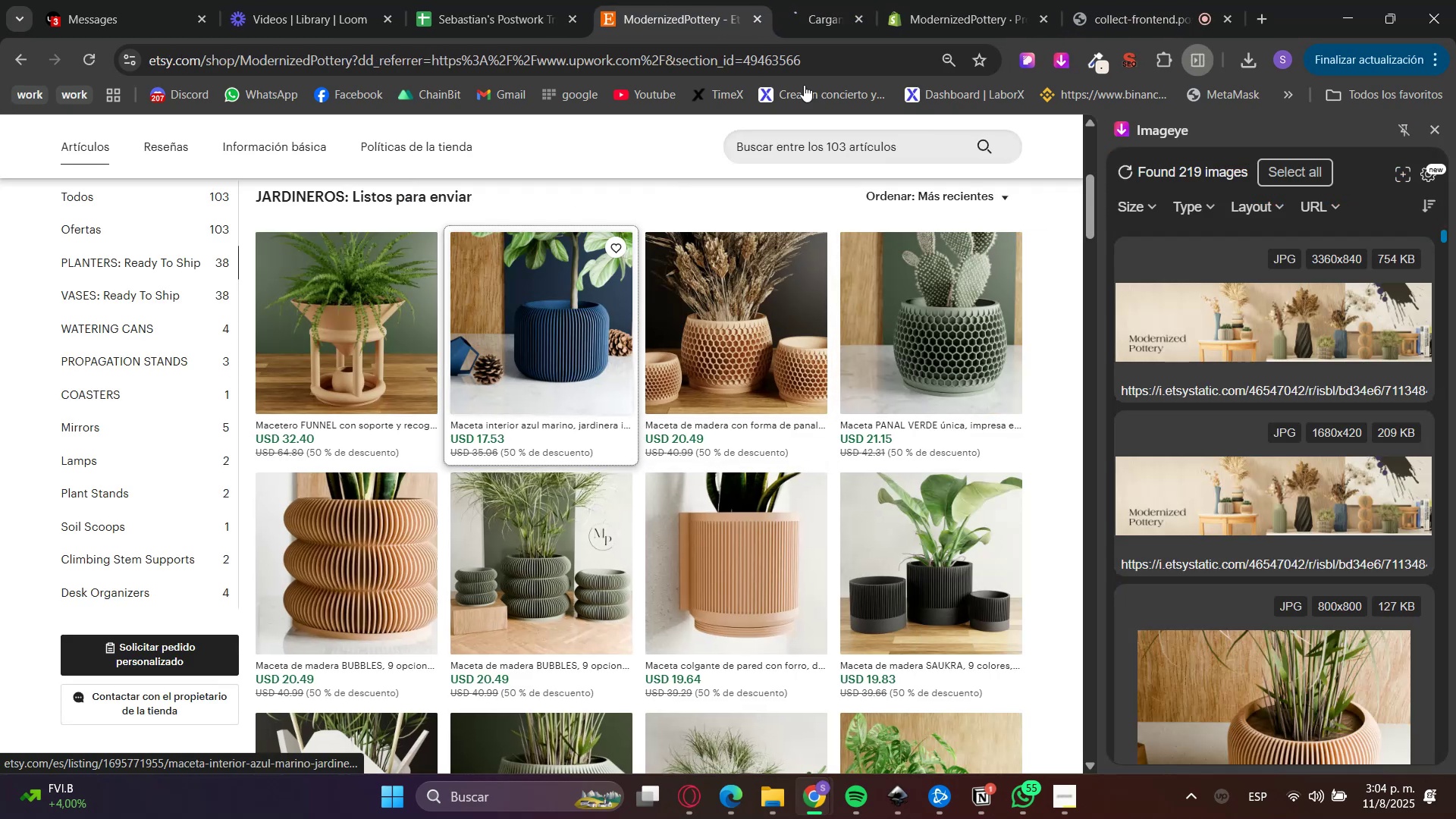 
double_click([970, 0])
 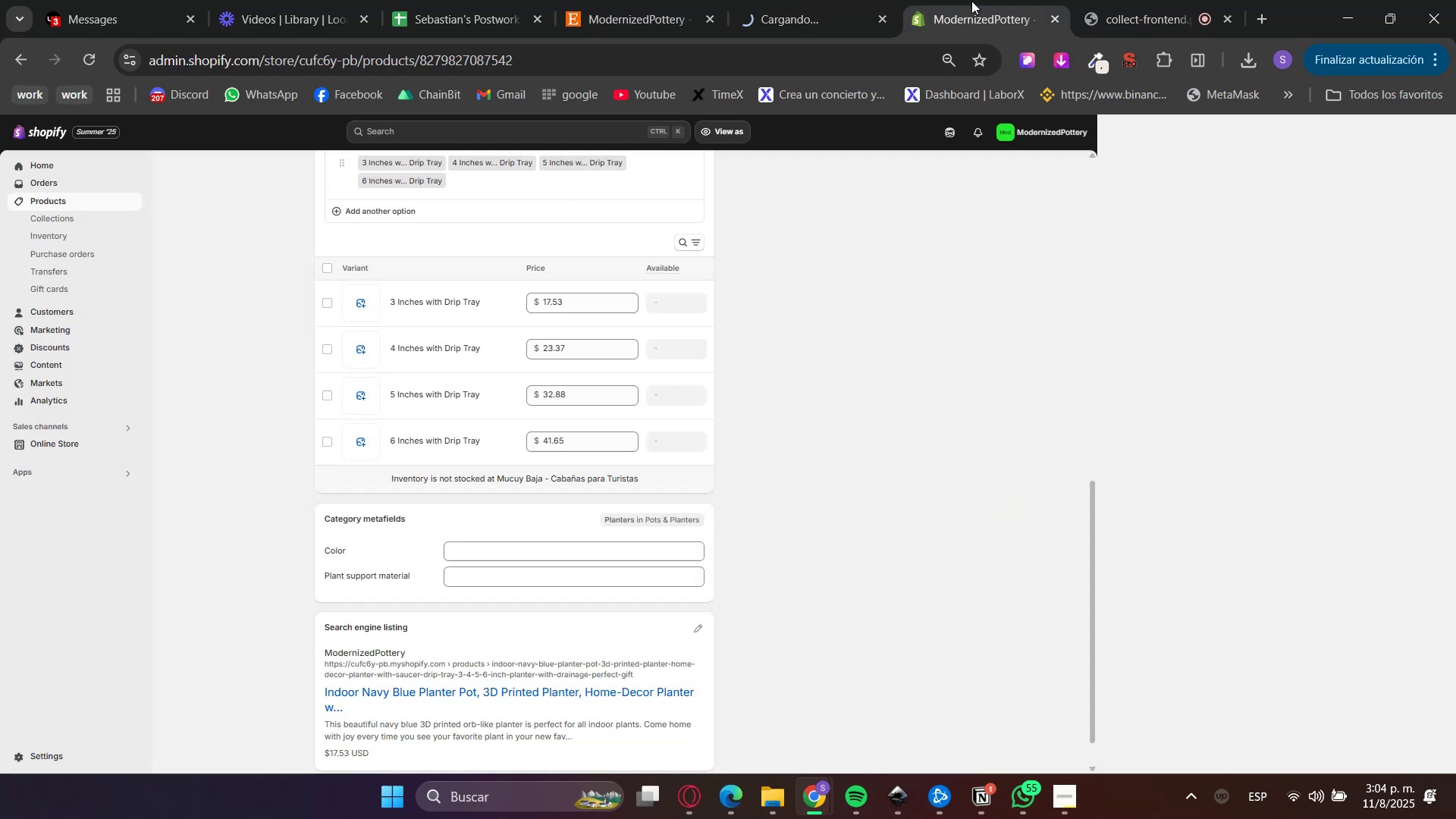 
scroll: coordinate [741, 496], scroll_direction: up, amount: 7.0
 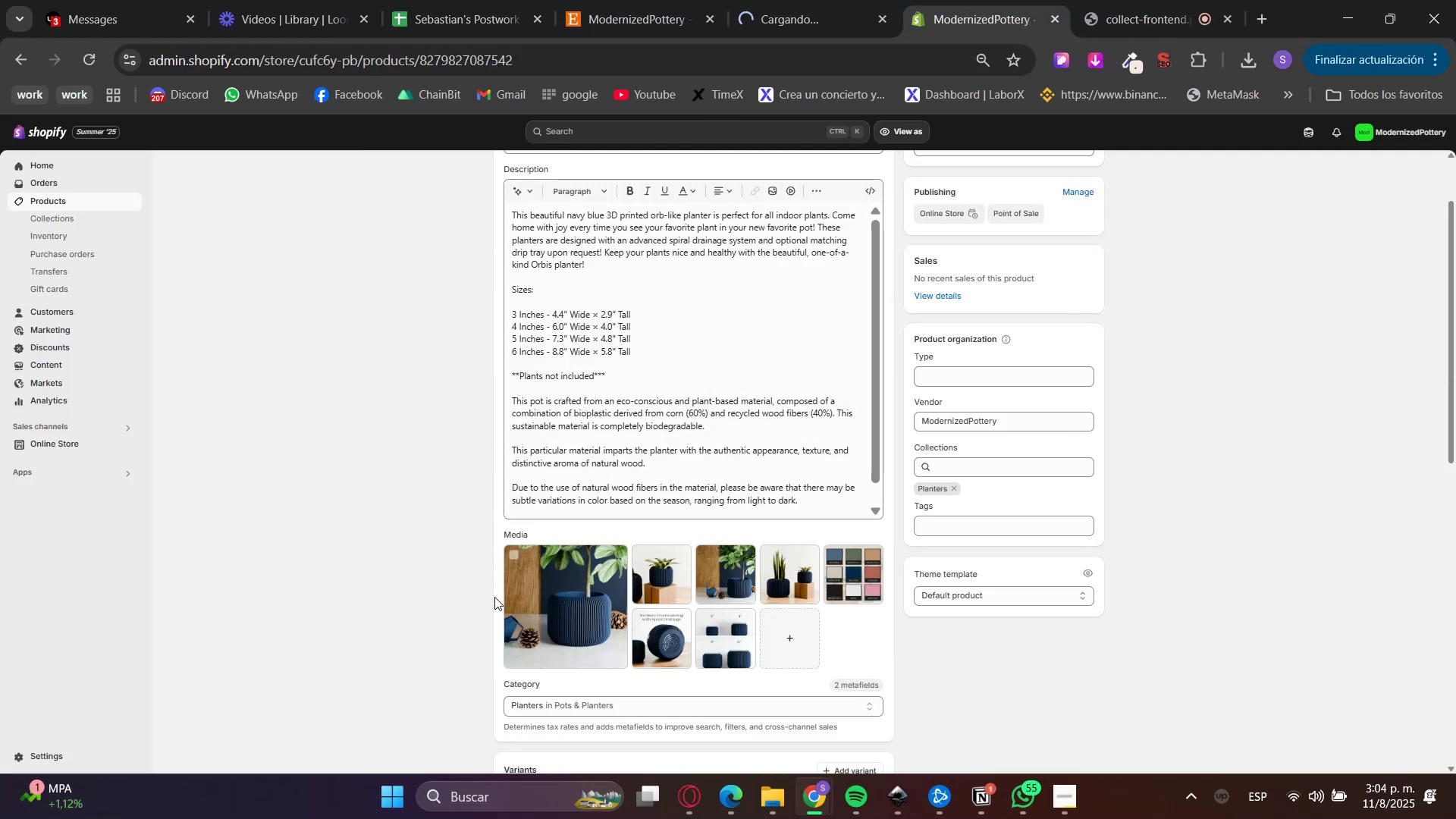 
scroll: coordinate [460, 594], scroll_direction: down, amount: 9.0
 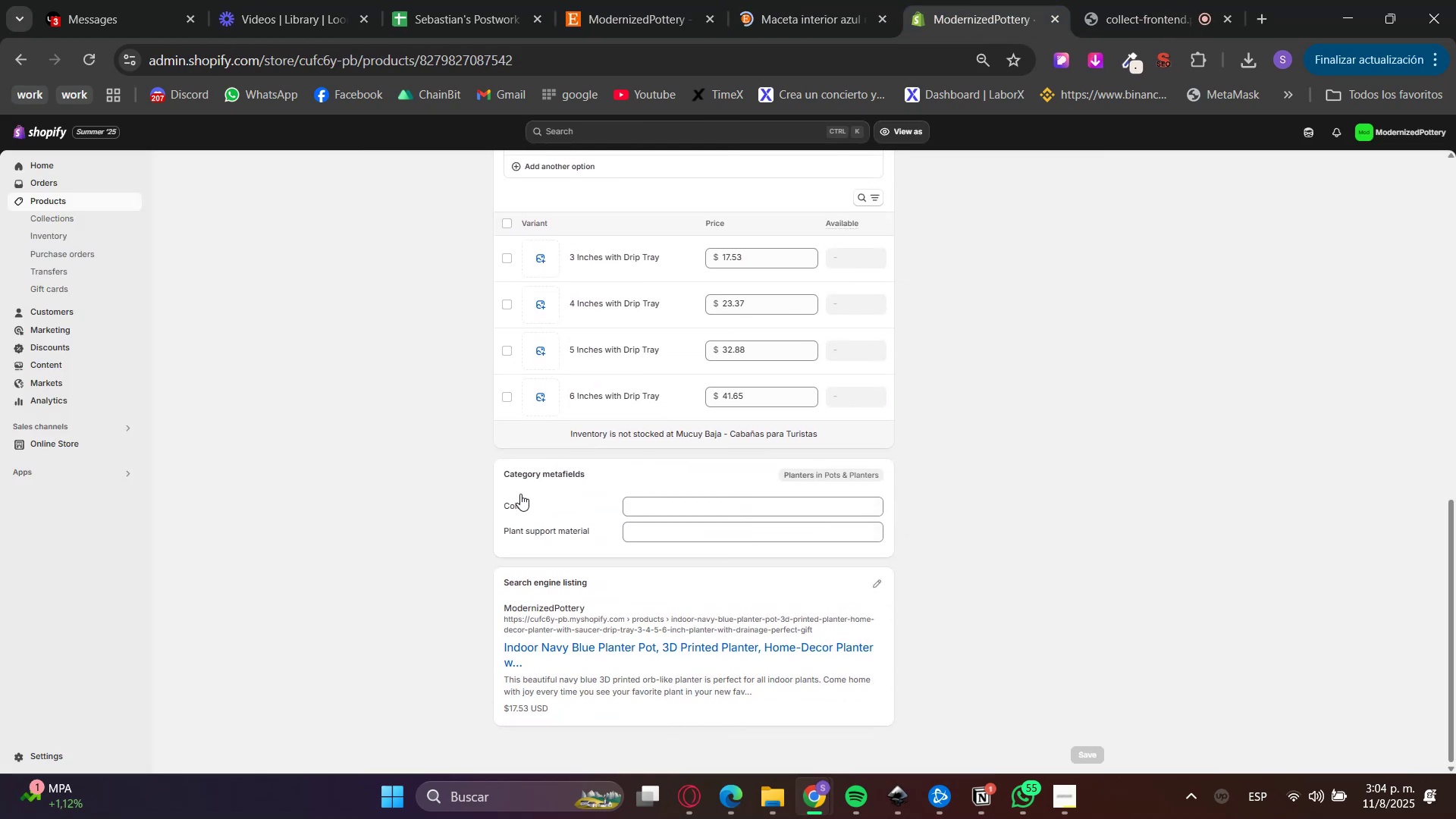 
left_click([847, 0])
 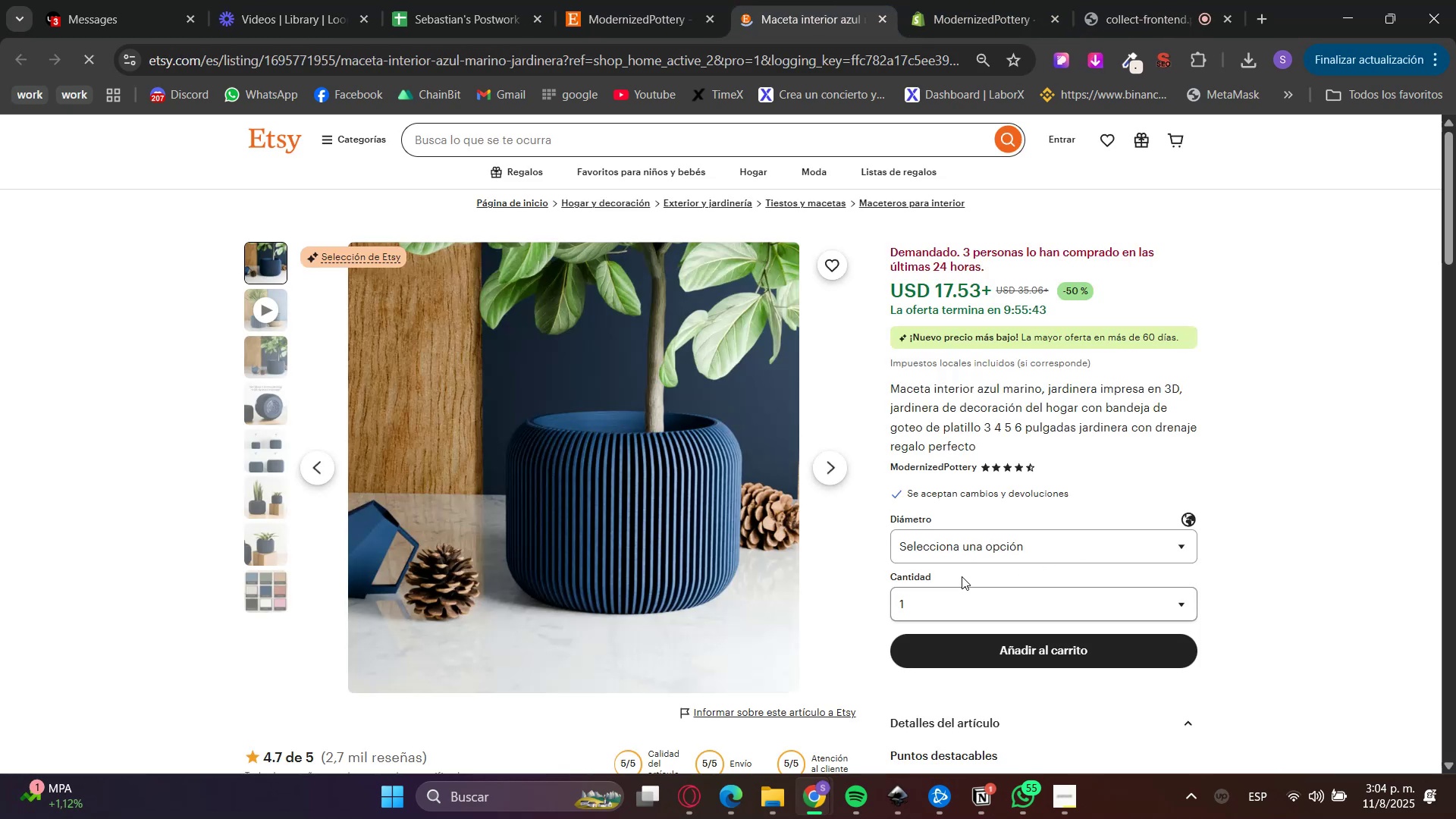 
left_click([959, 542])
 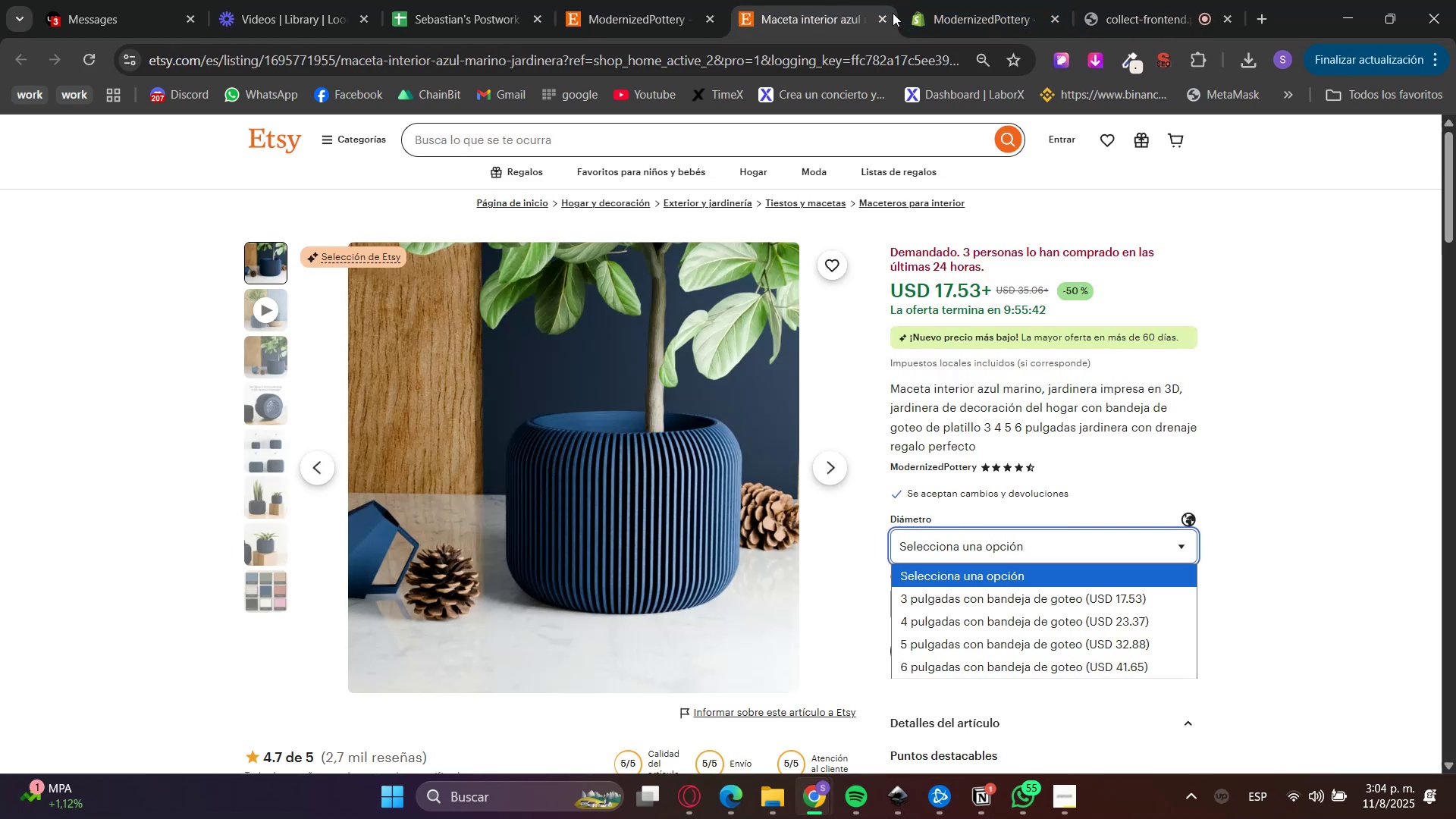 
double_click([884, 18])
 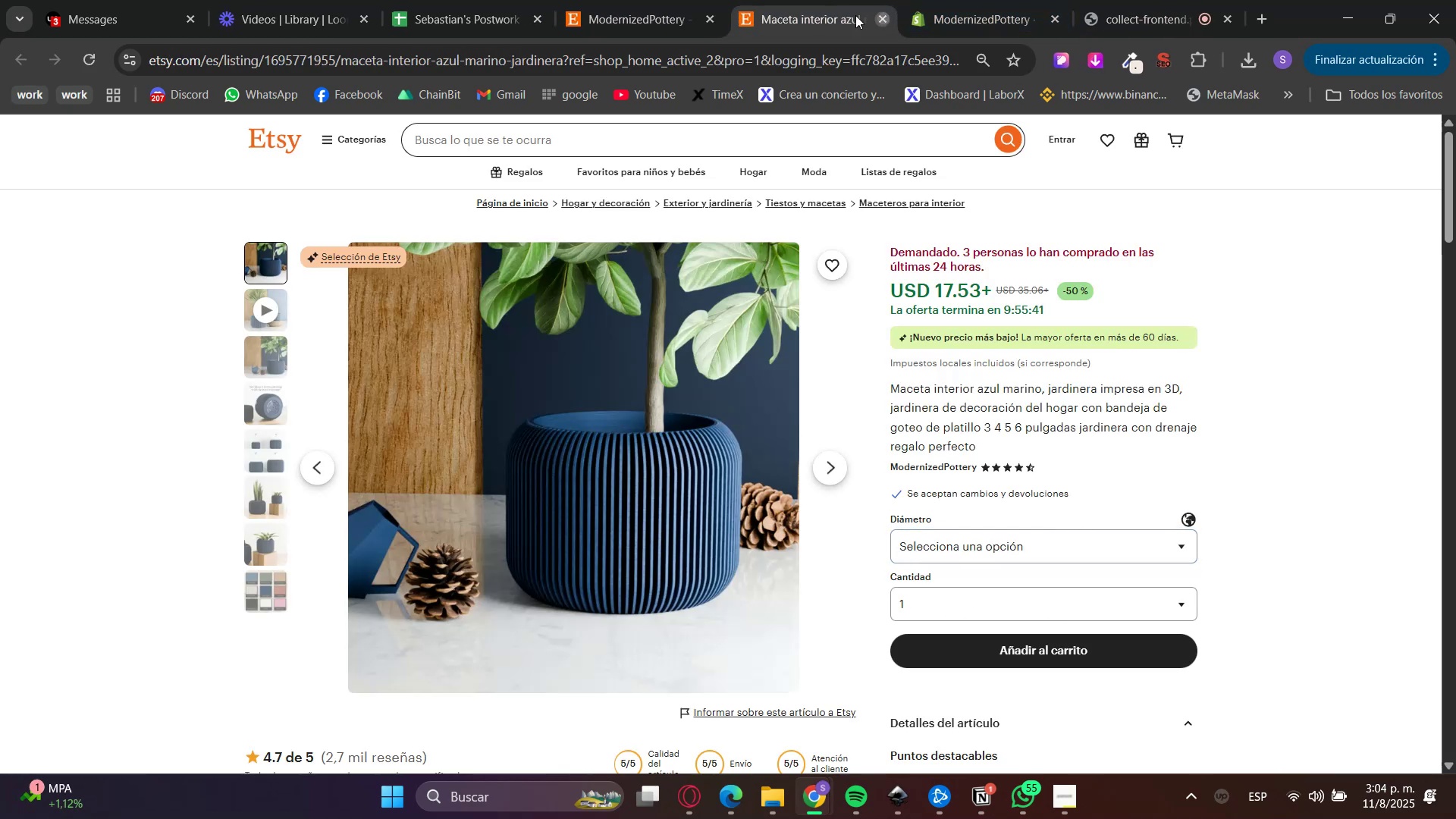 
triple_click([658, 0])
 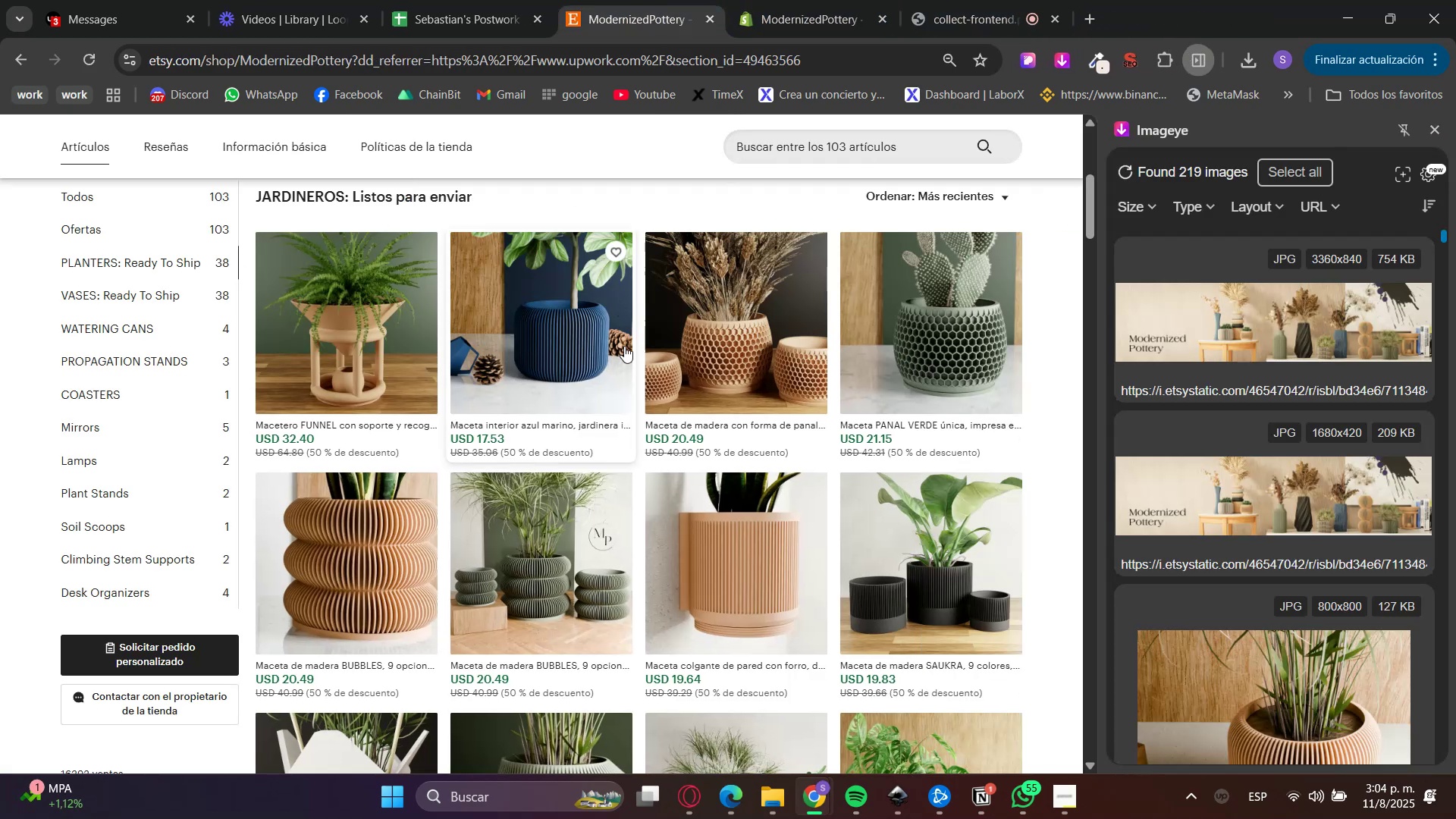 
hold_key(key=ControlLeft, duration=0.37)
left_click([790, 327])
 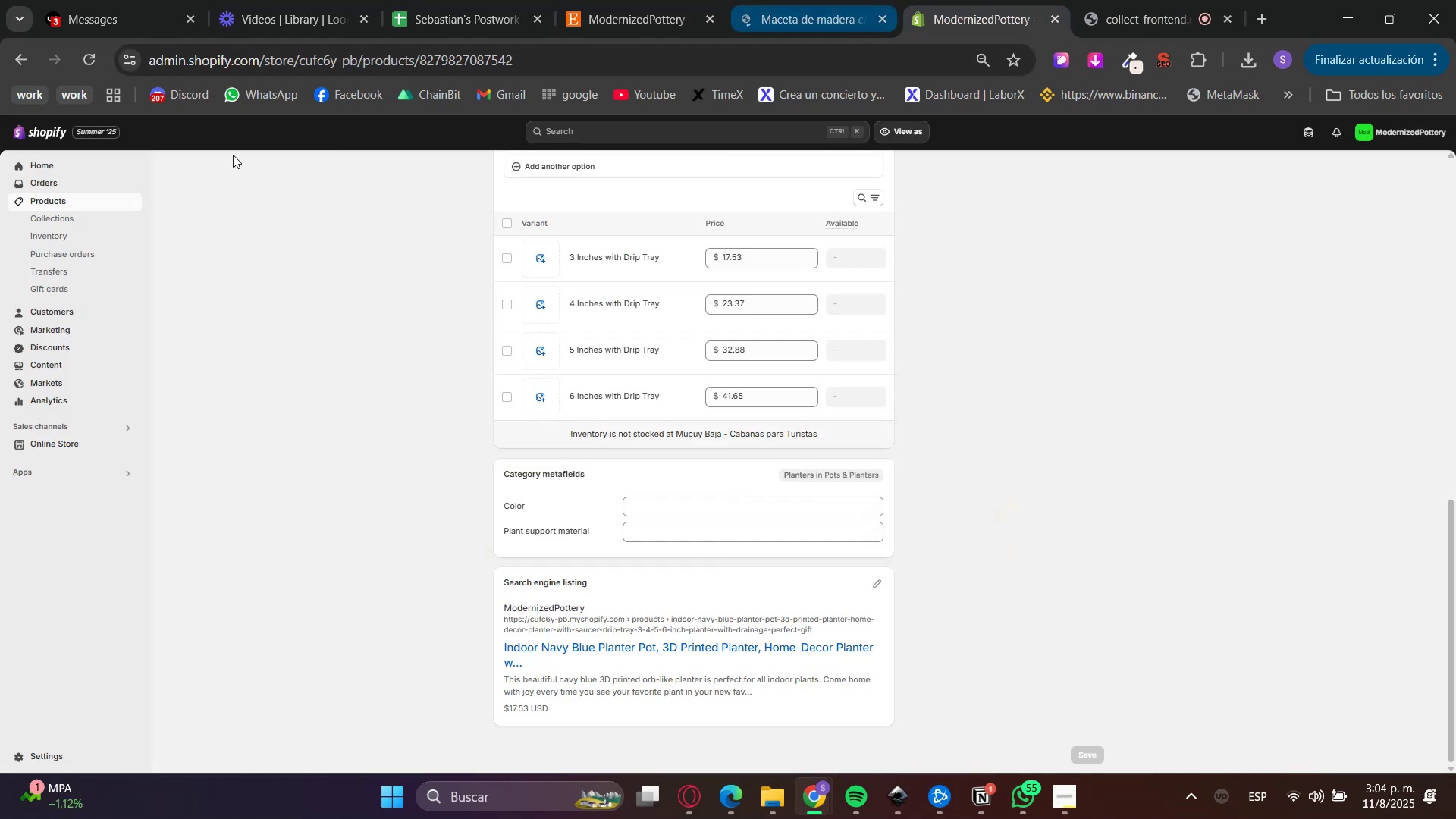 
left_click([109, 208])
 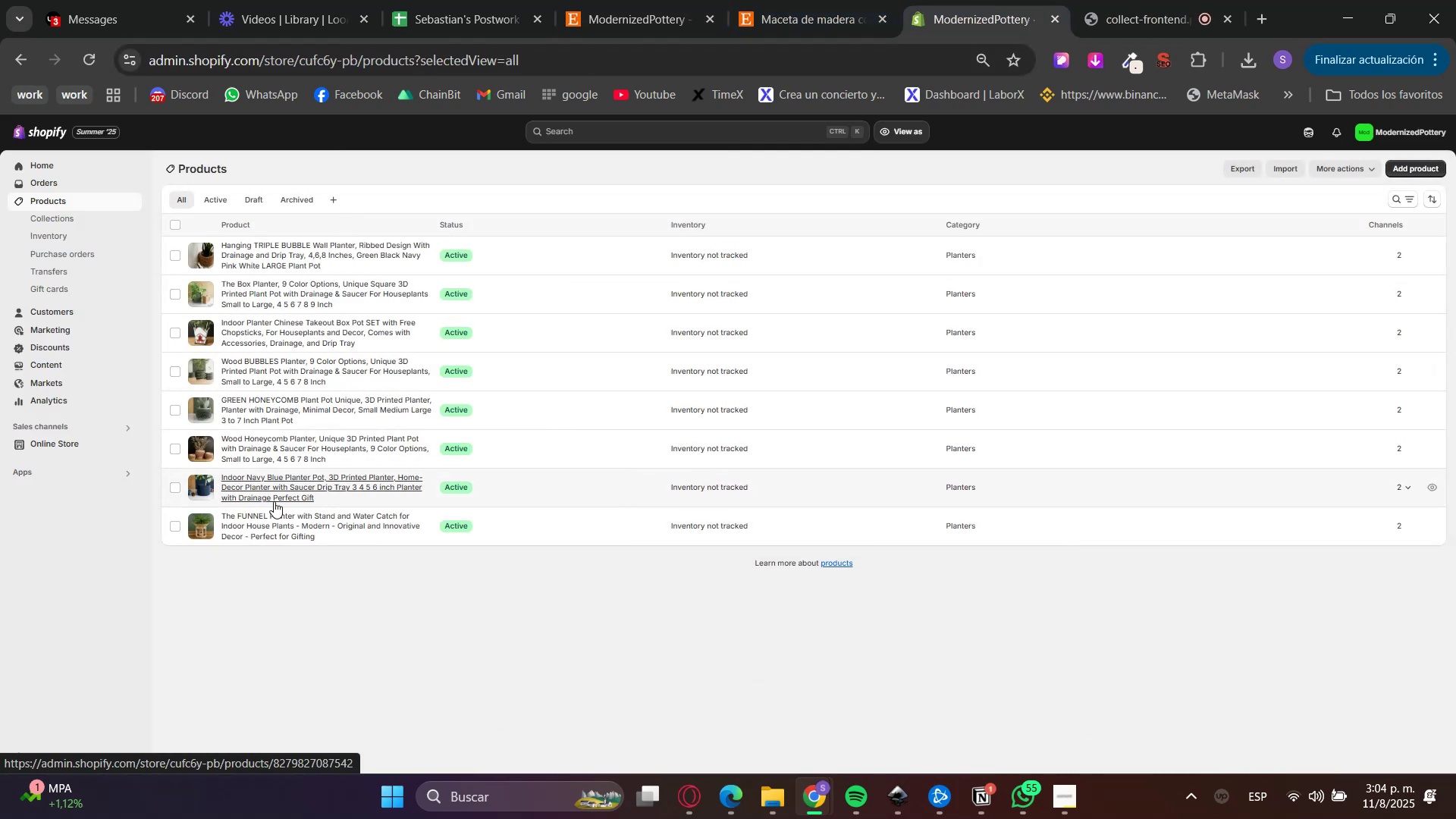 
double_click([836, 0])
 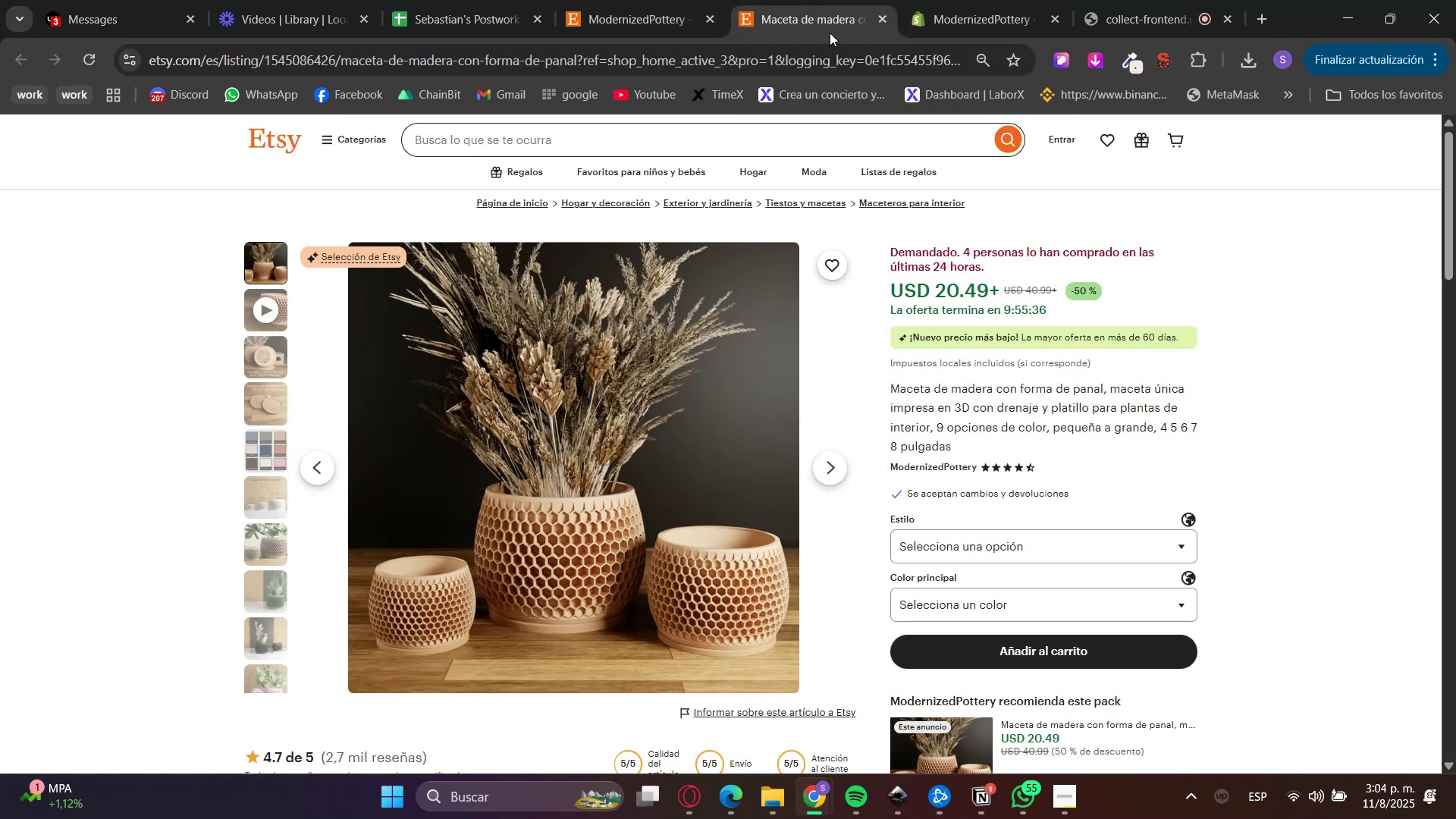 
scroll: coordinate [863, 482], scroll_direction: down, amount: 2.0
 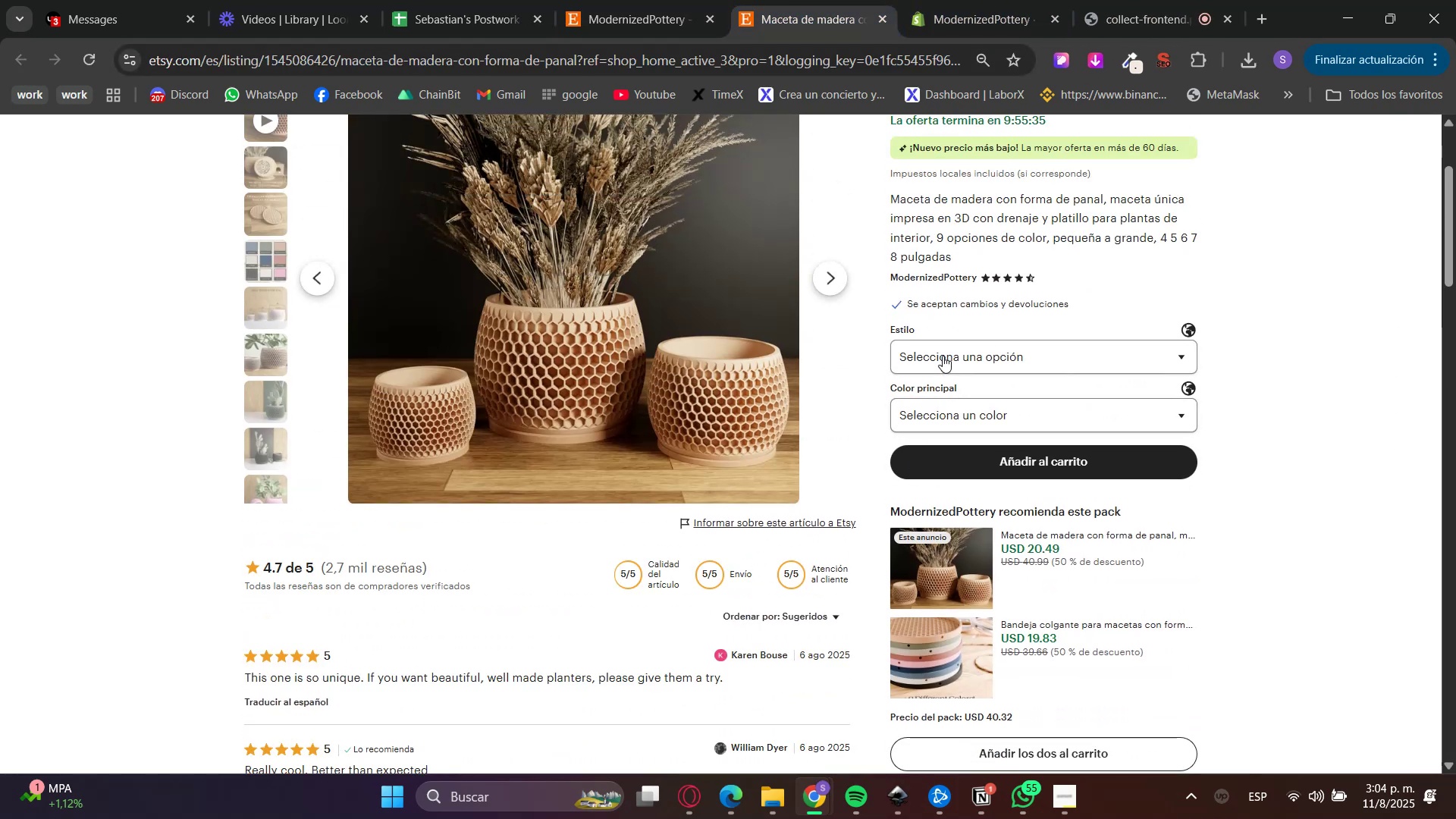 
left_click([940, 403])
 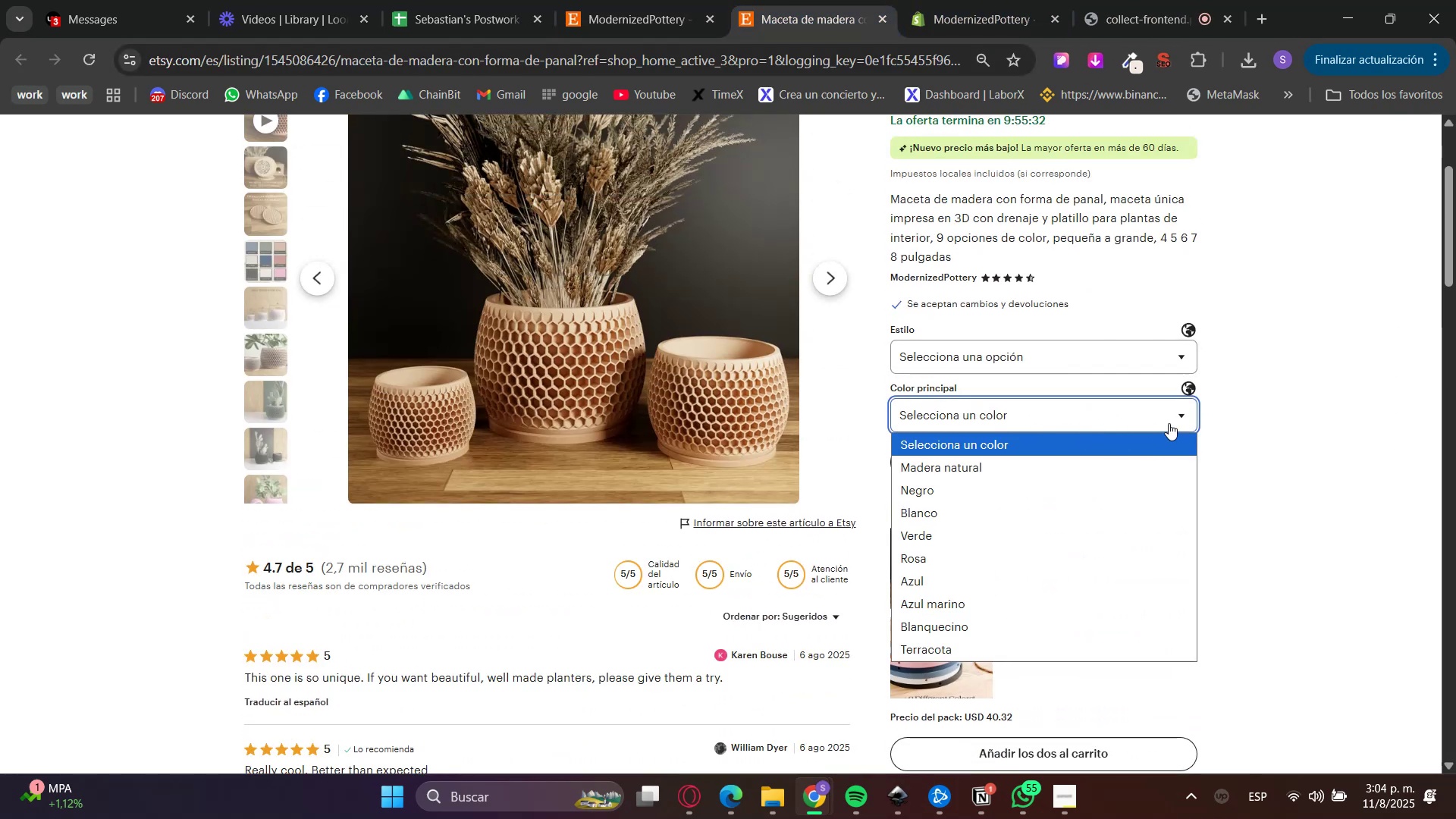 
scroll: coordinate [303, 564], scroll_direction: down, amount: 12.0
 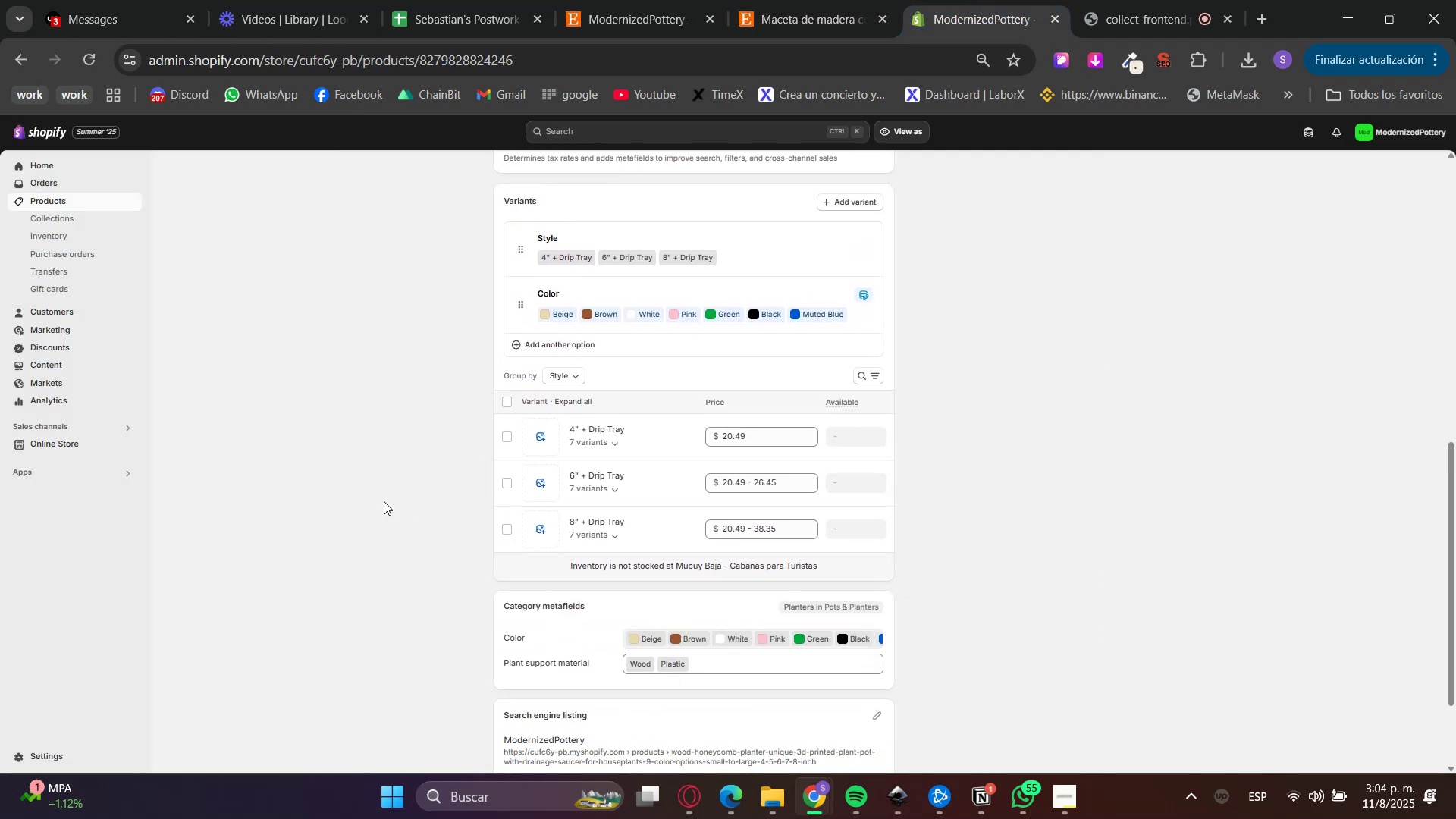 
left_click([59, 201])
 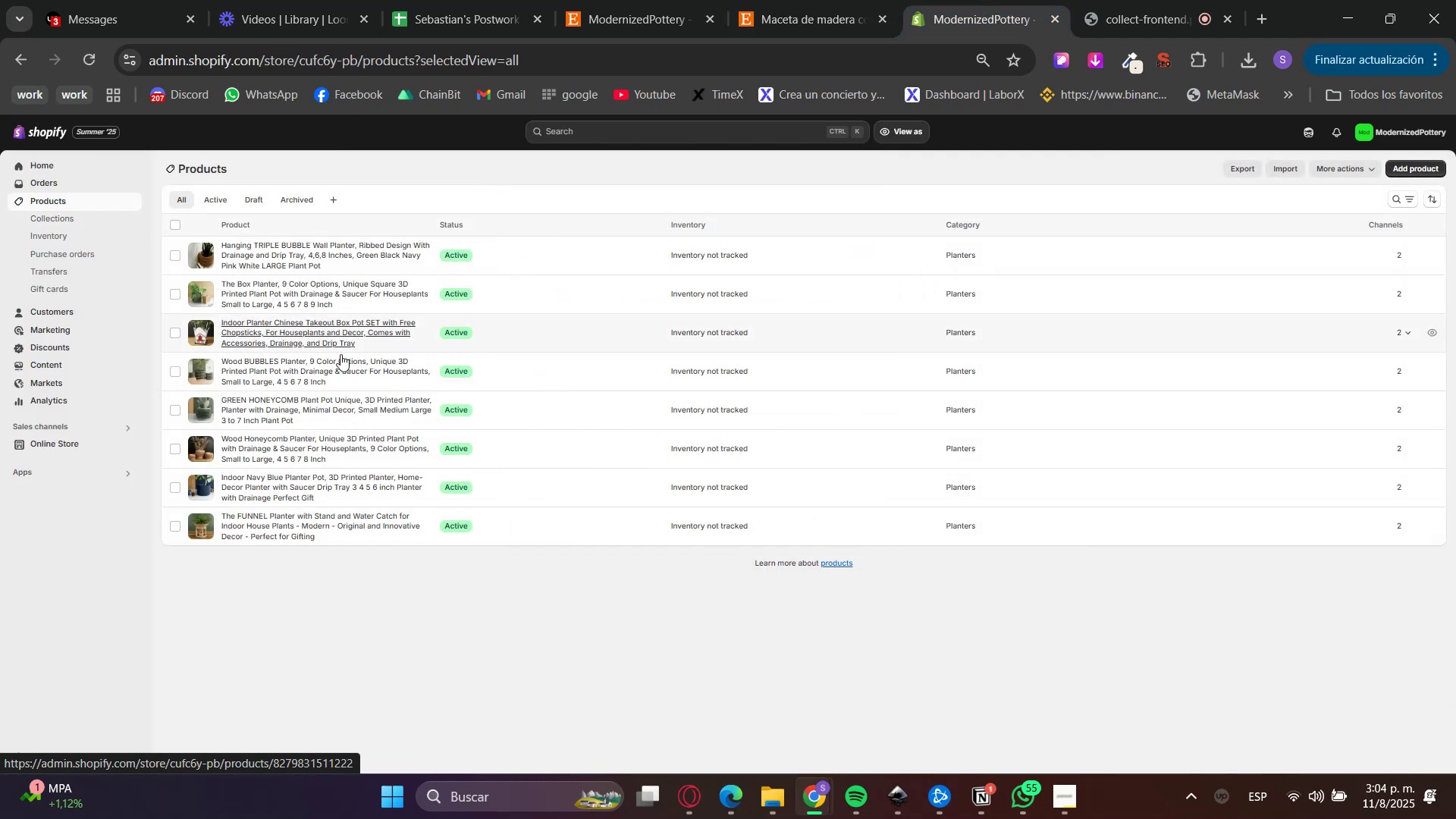 
left_click([278, 414])
 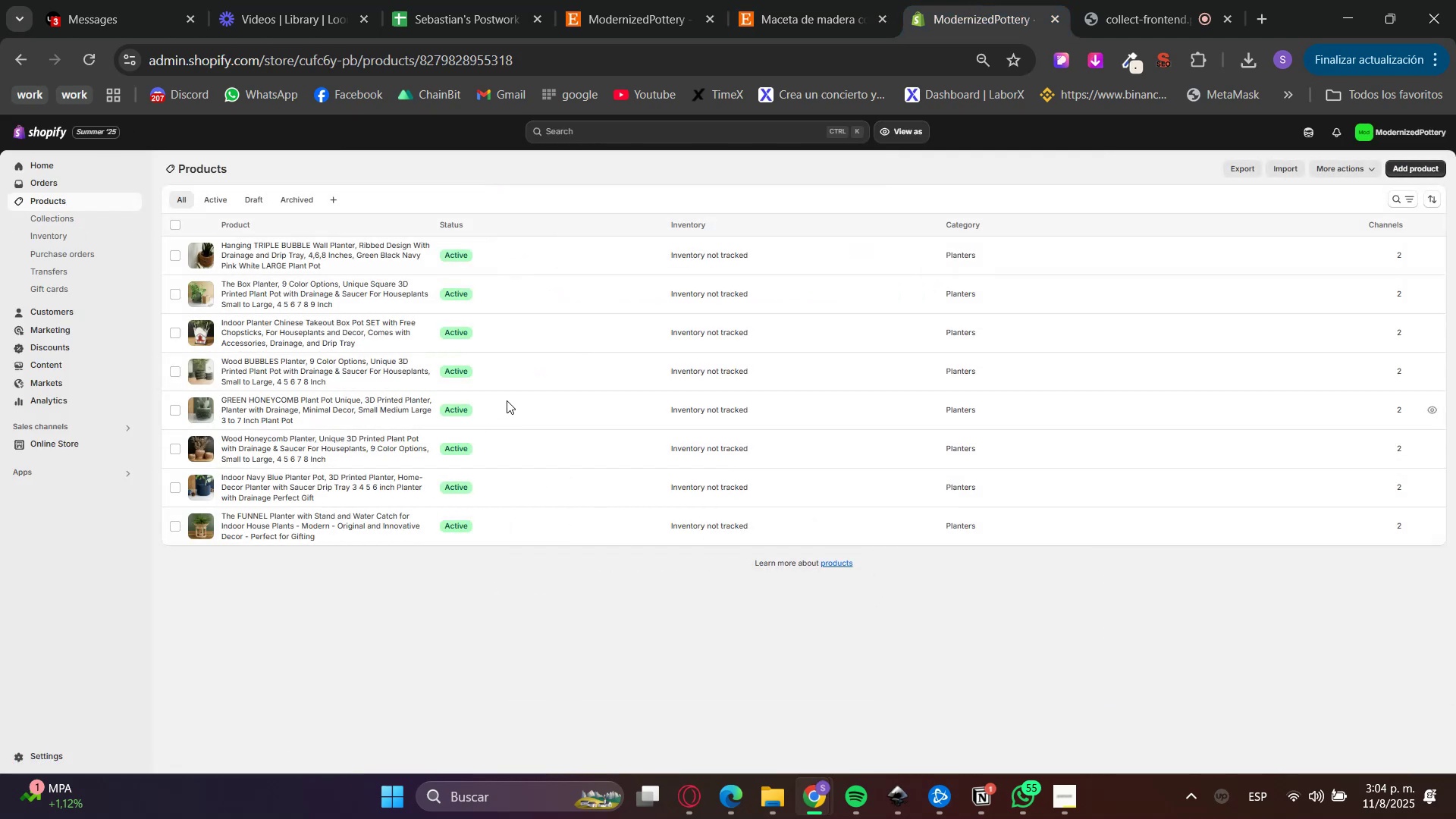 
scroll: coordinate [438, 470], scroll_direction: down, amount: 11.0
 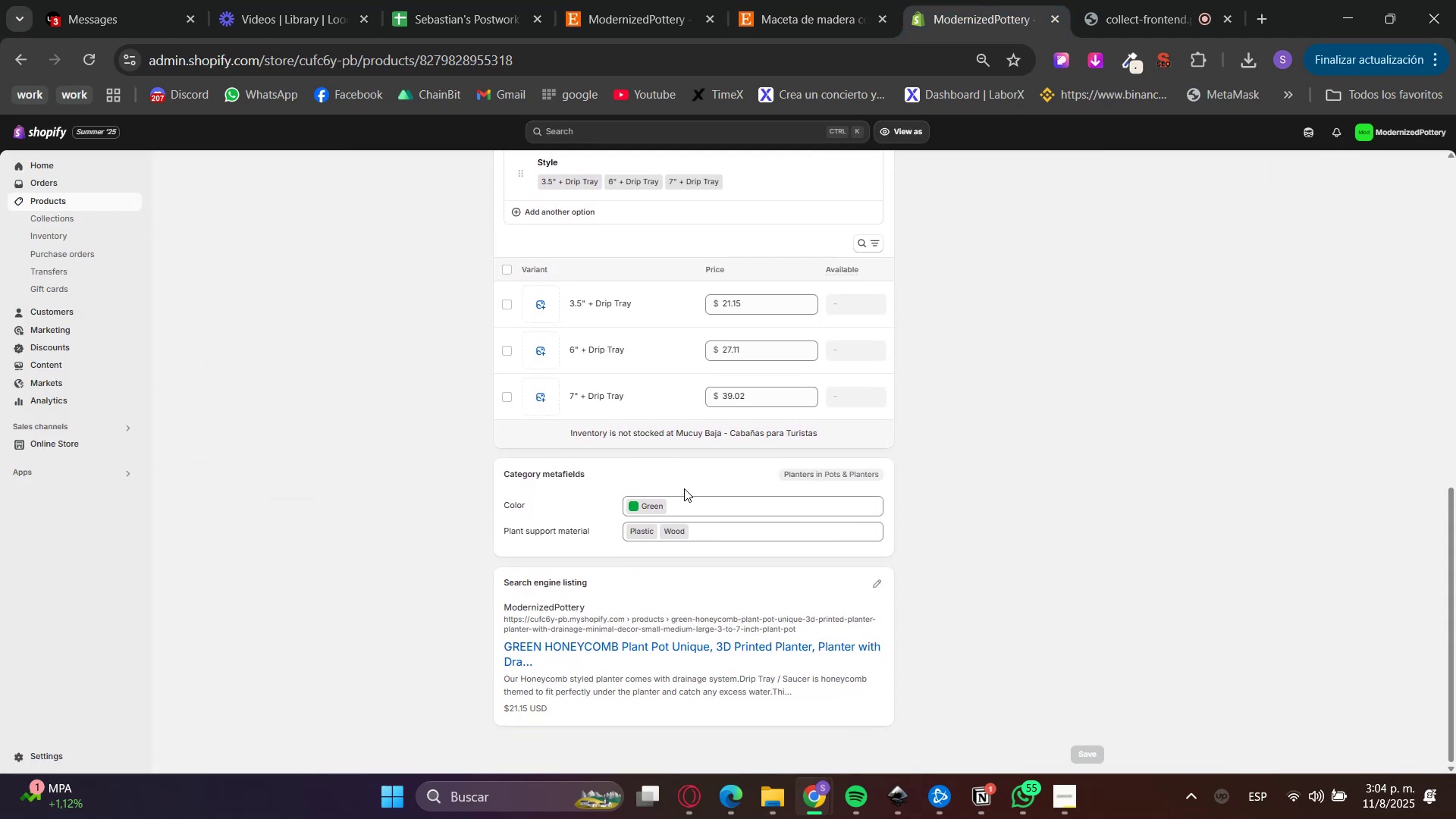 
left_click([690, 507])
 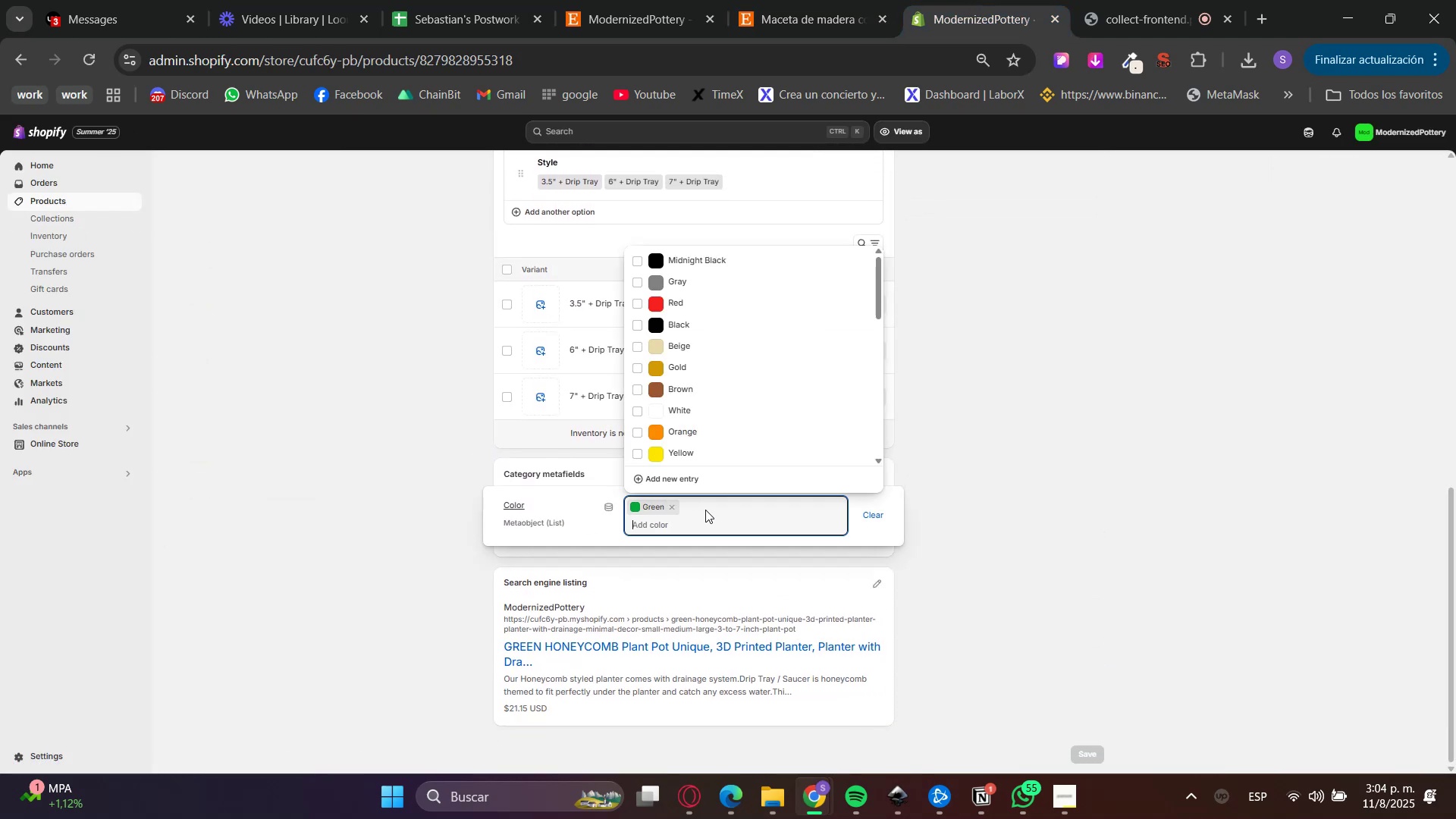 
left_click([1046, 504])
 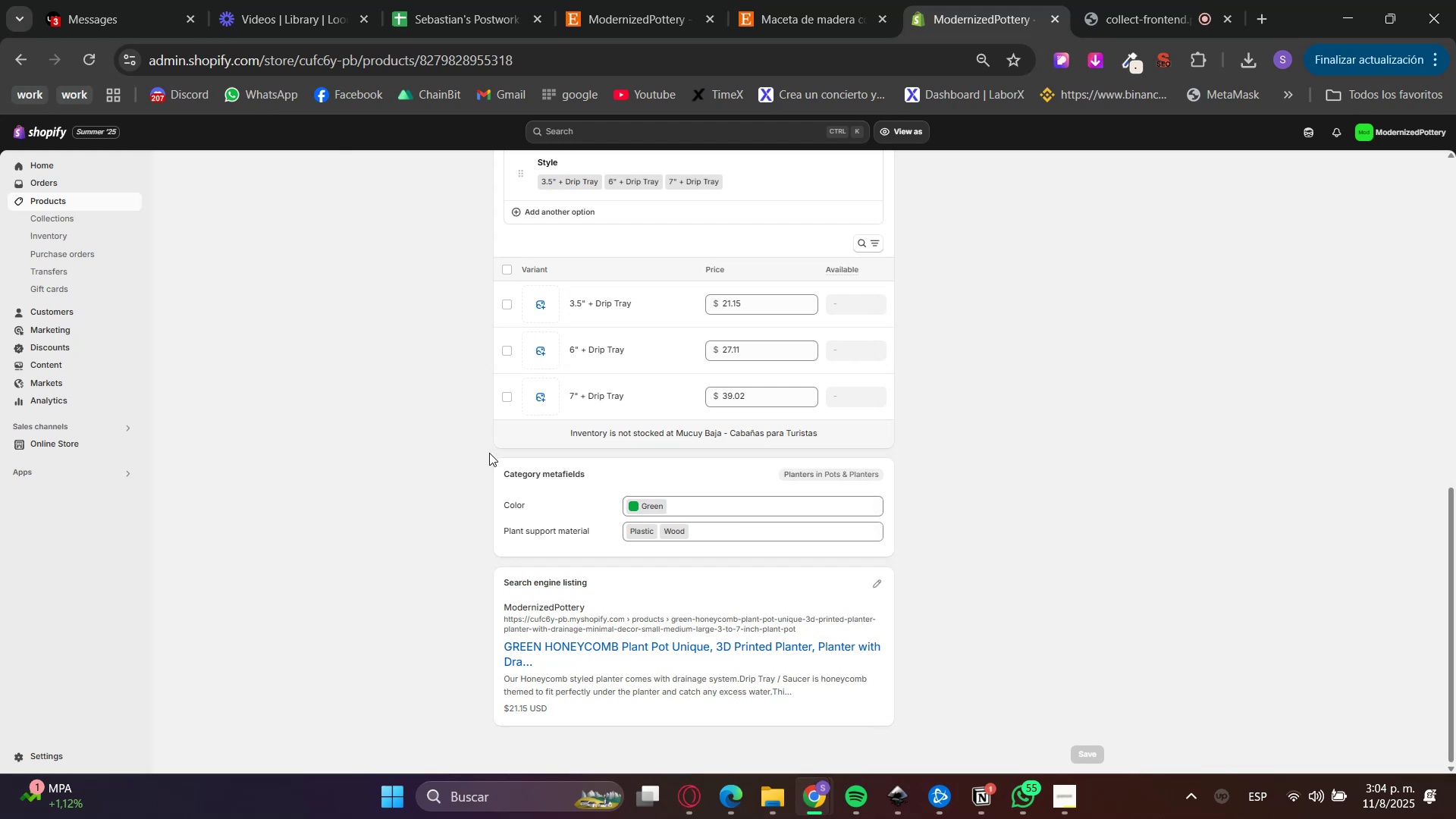 
scroll: coordinate [494, 385], scroll_direction: up, amount: 1.0
 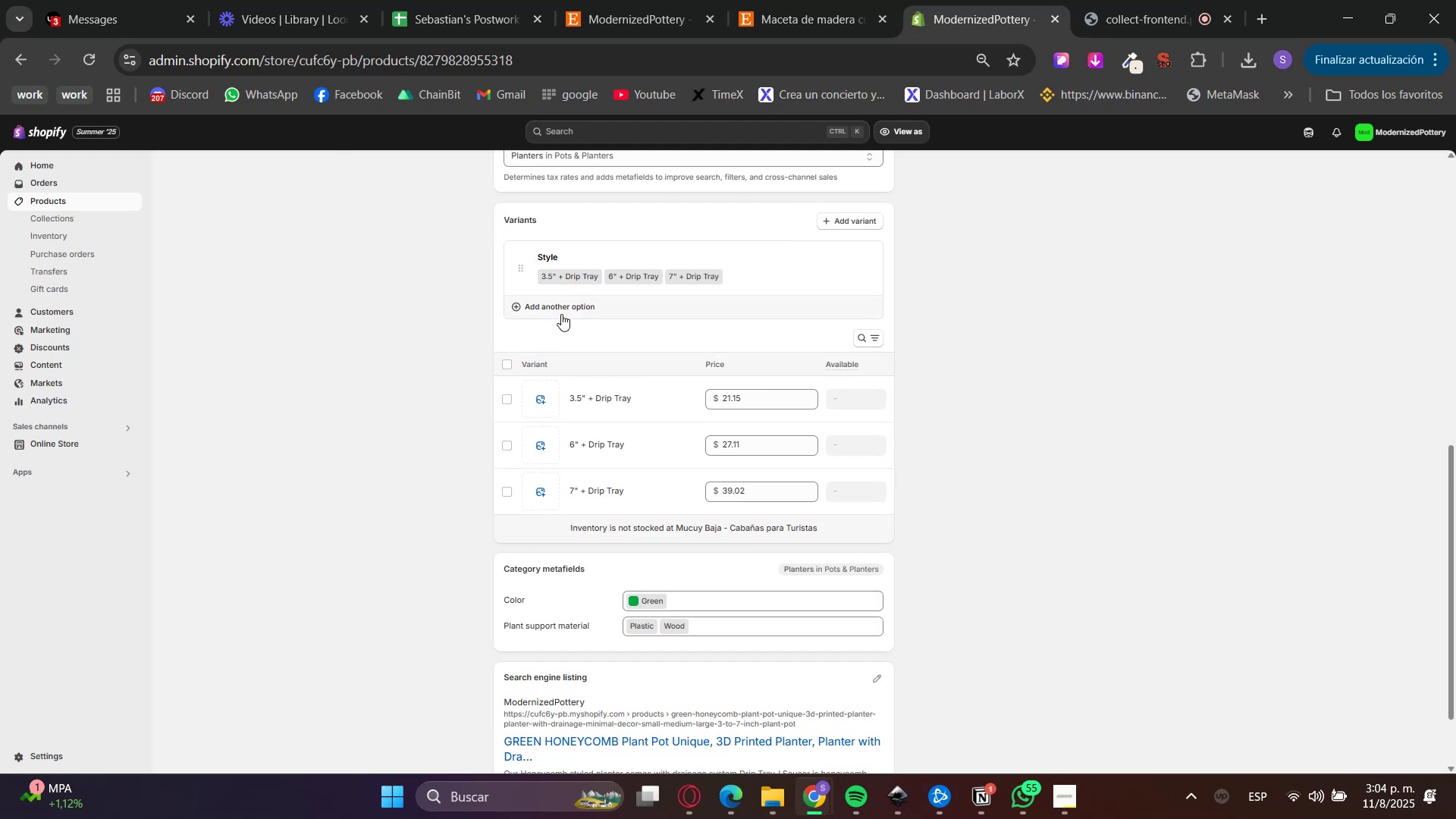 
left_click([559, 318])
 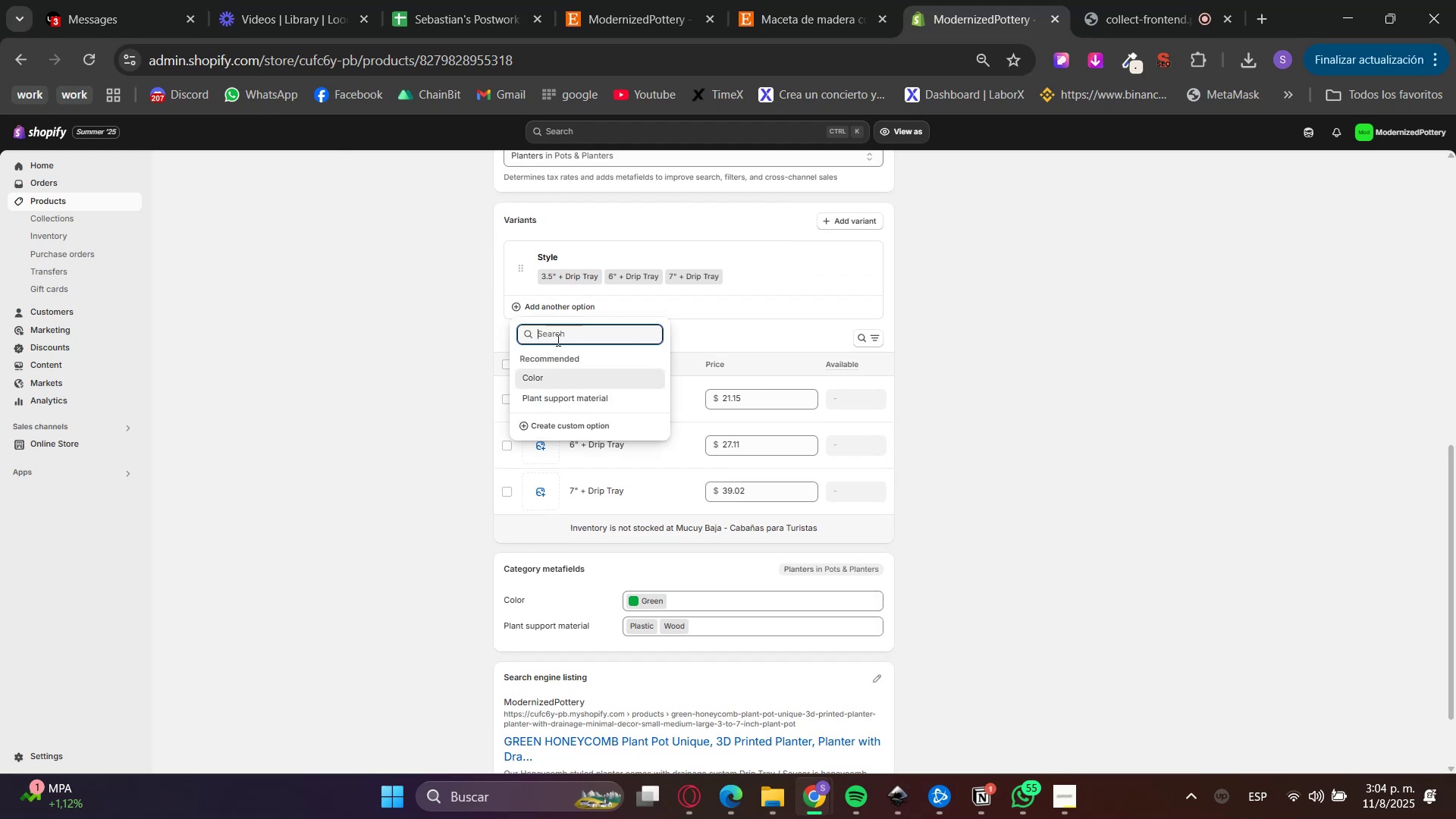 
left_click([548, 375])
 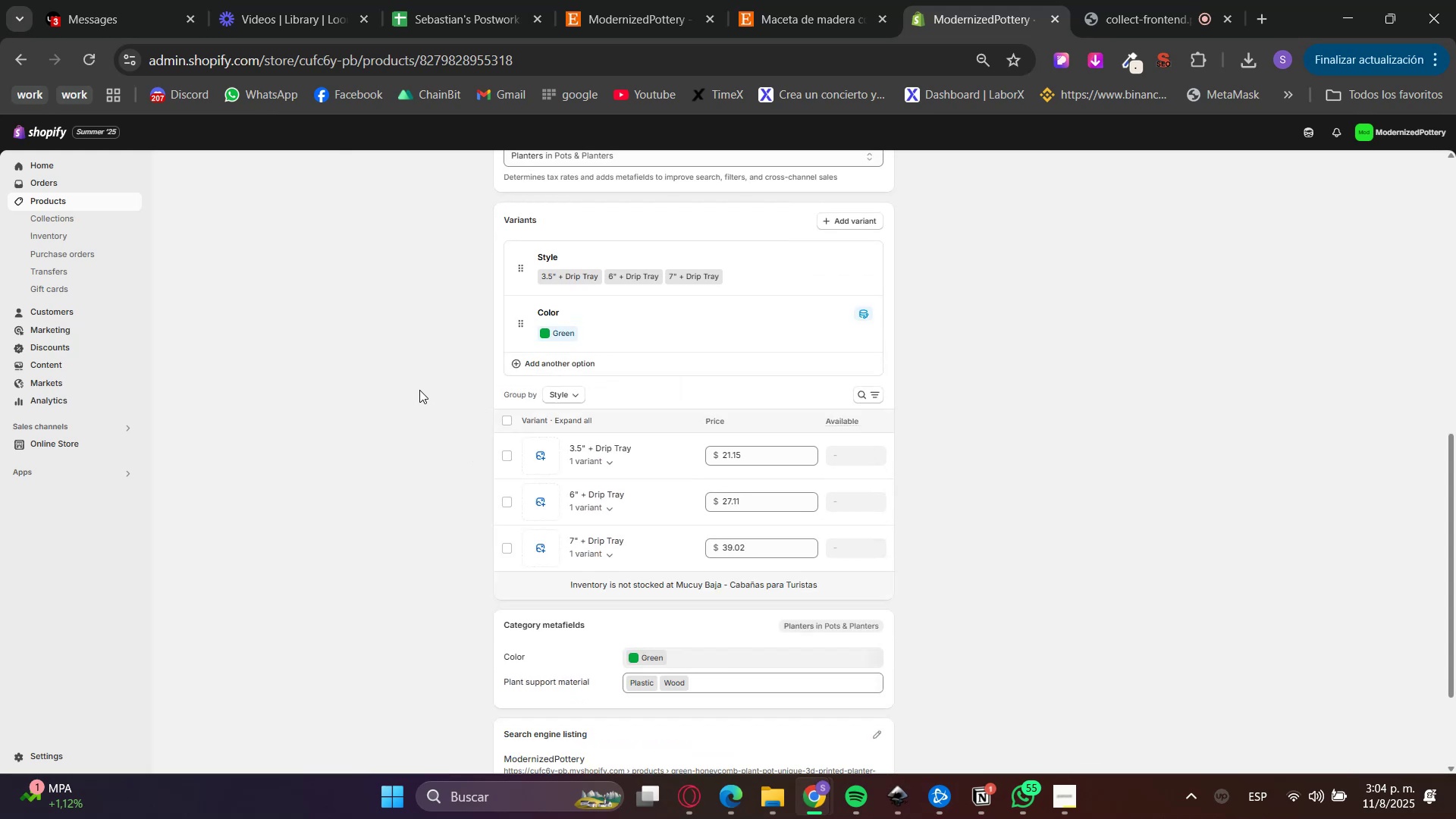 
double_click([419, 391])
 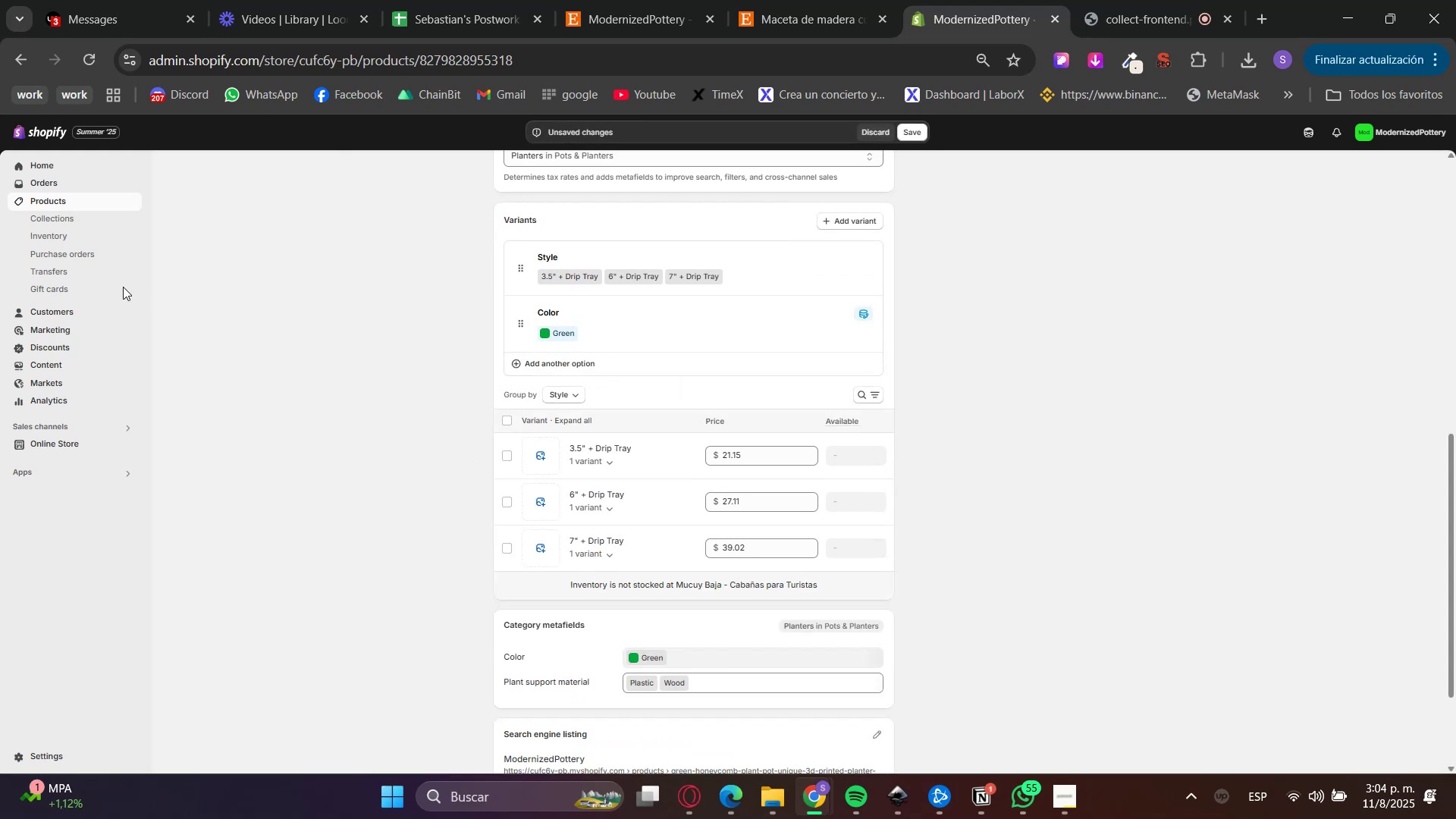 
hold_key(key=ControlLeft, duration=0.36)
left_click([83, 199])
 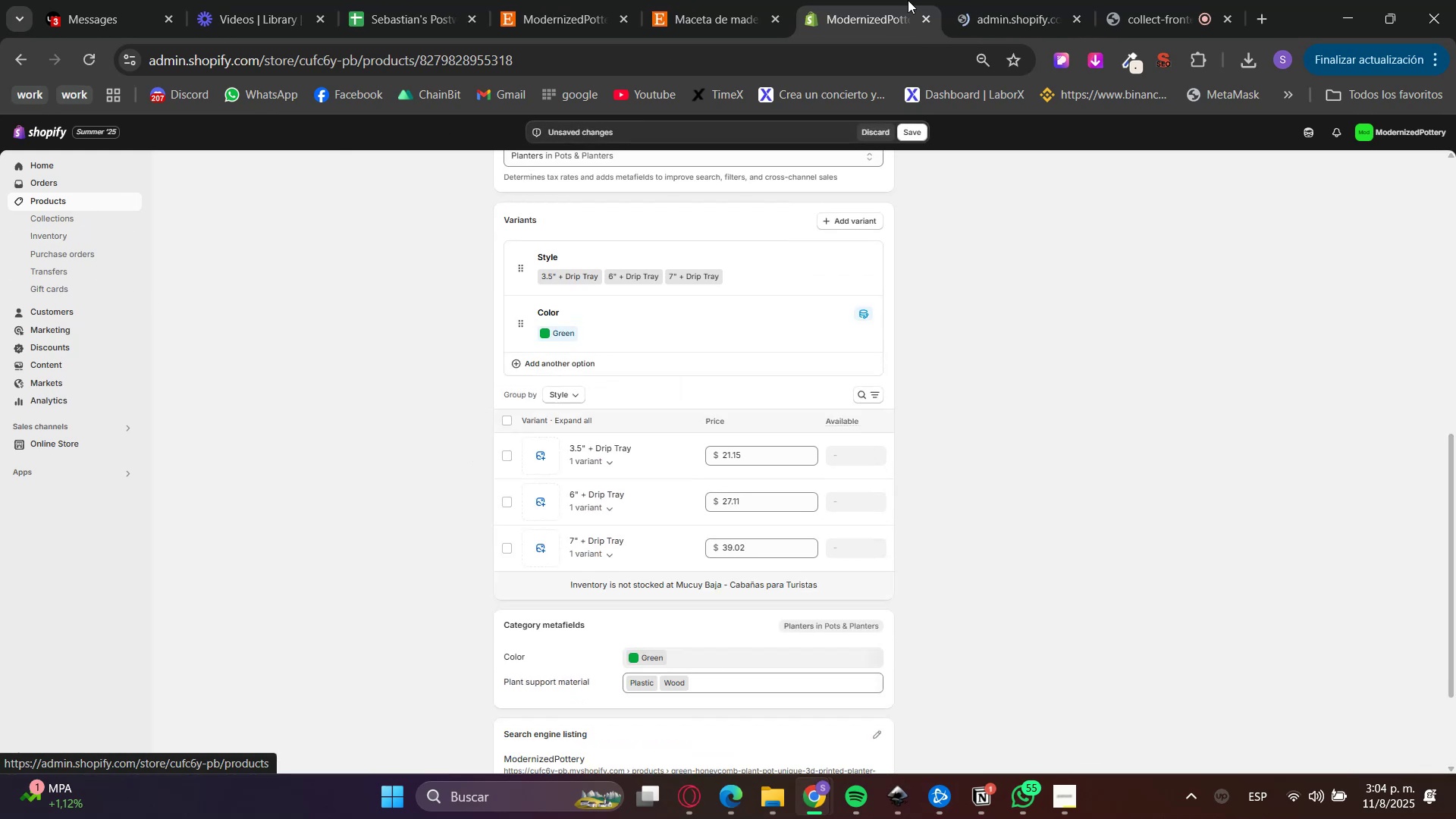 
left_click([1027, 0])
 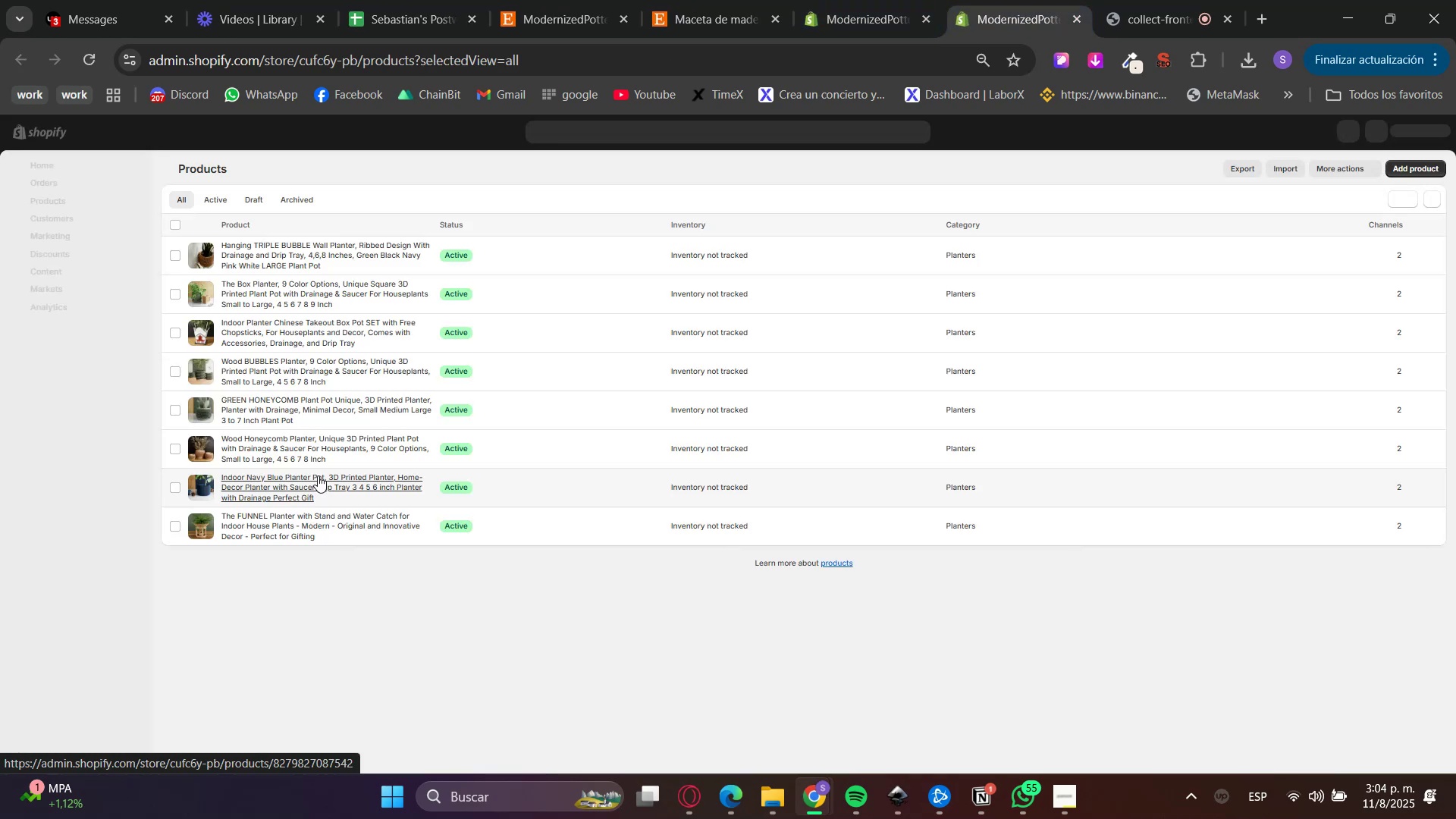 
left_click([275, 526])
 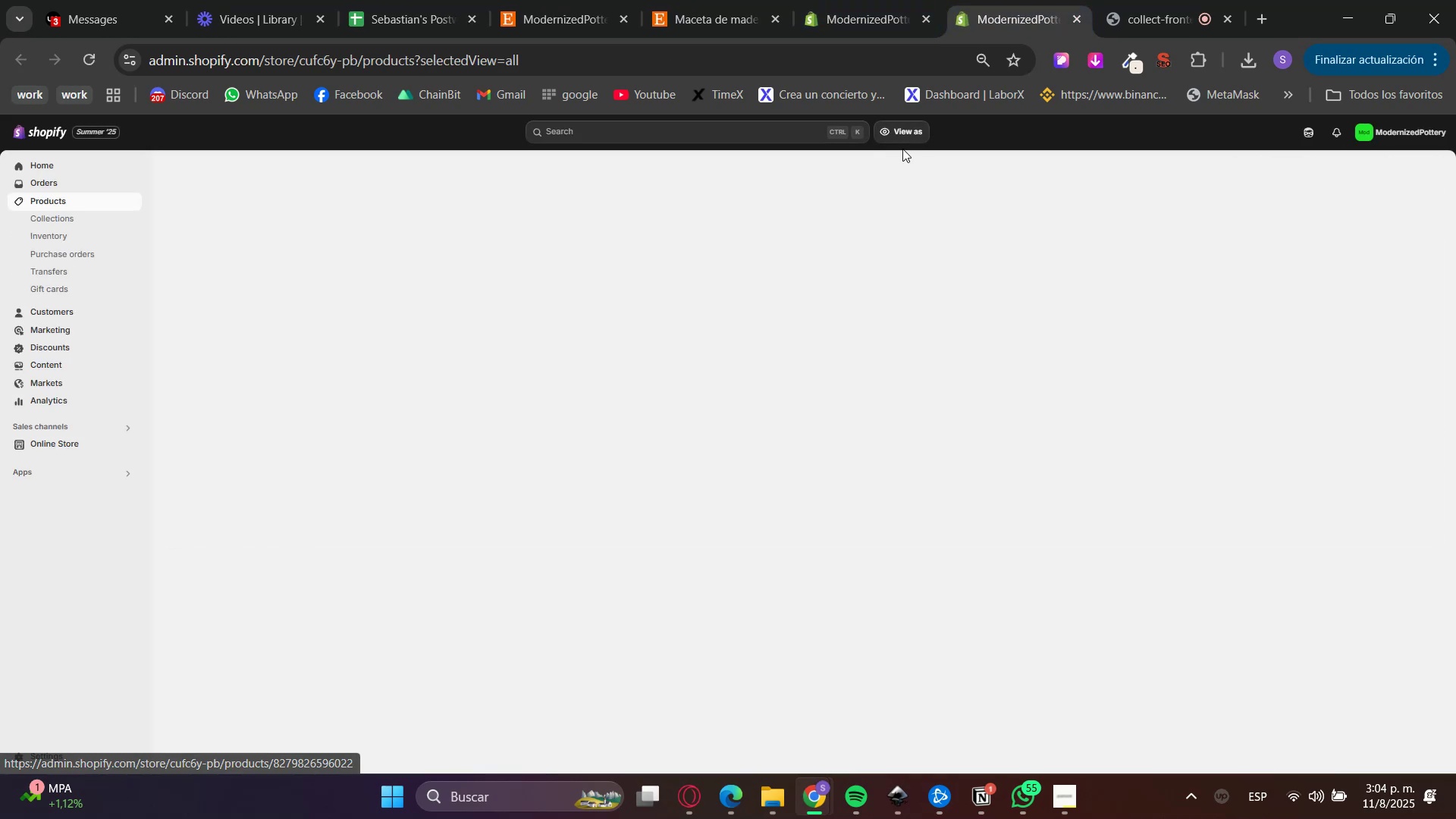 
mouse_move([877, 13])
 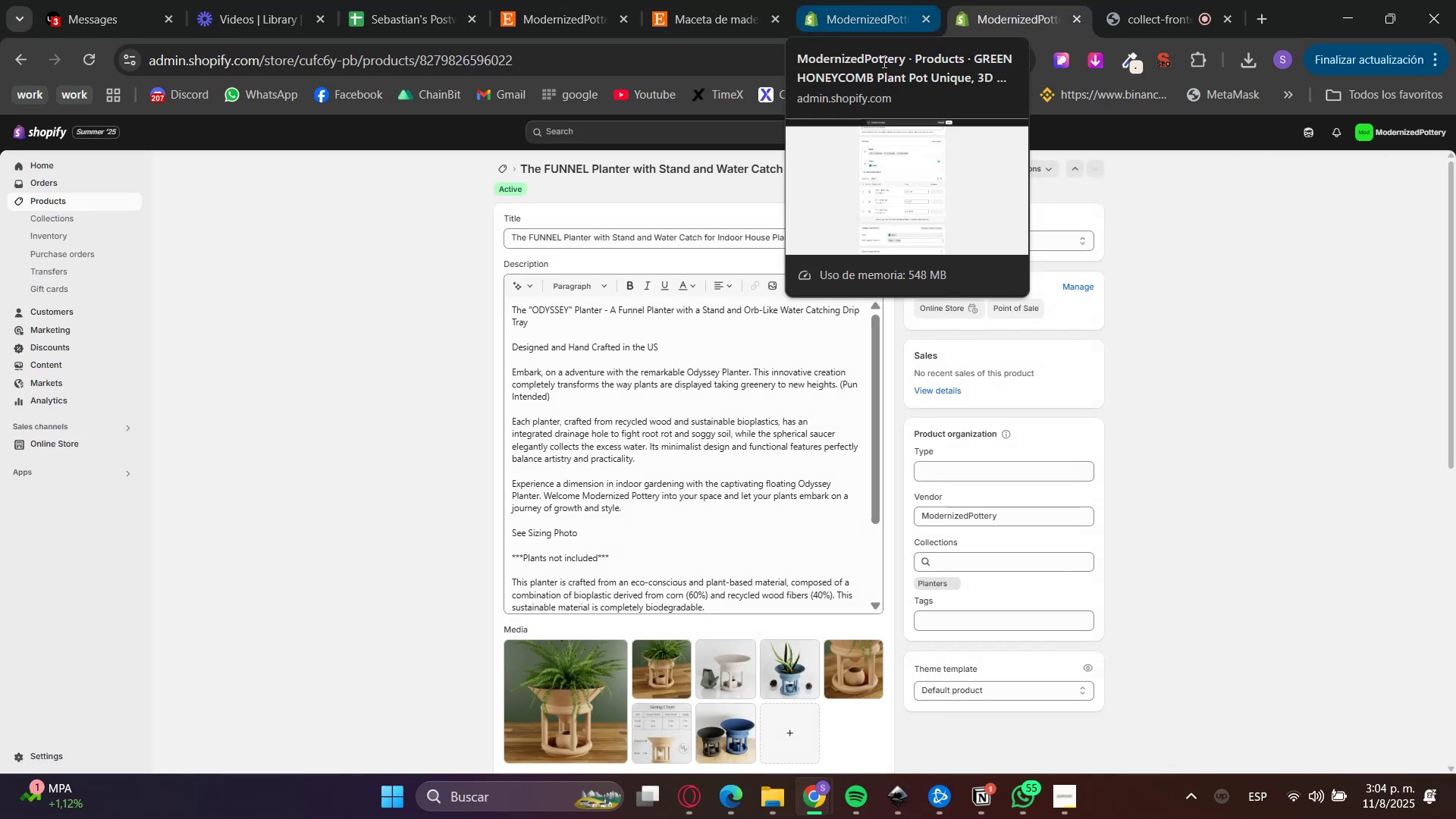 
scroll: coordinate [355, 526], scroll_direction: down, amount: 15.0
 